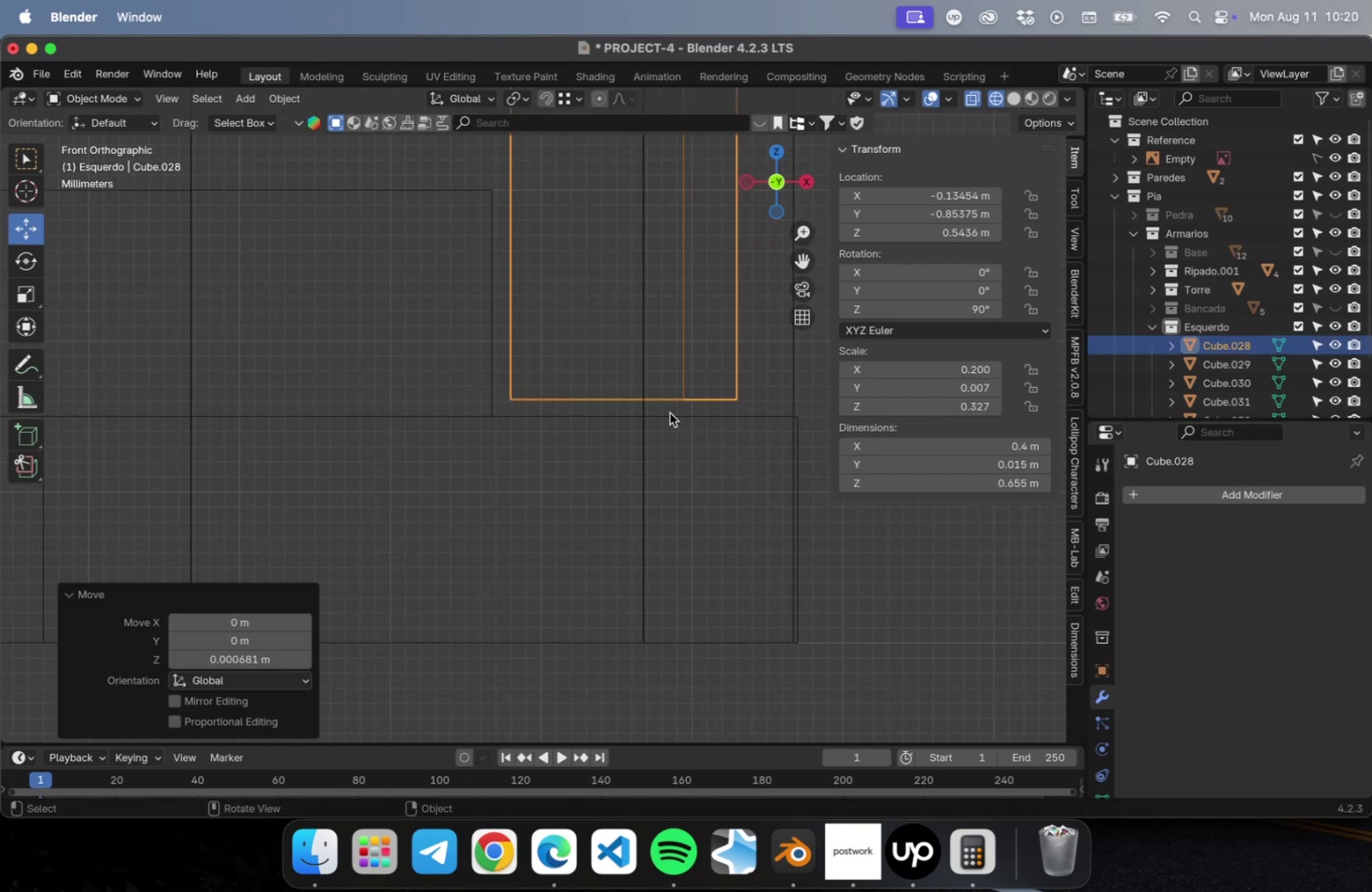 
scroll: coordinate [668, 413], scroll_direction: down, amount: 36.0
 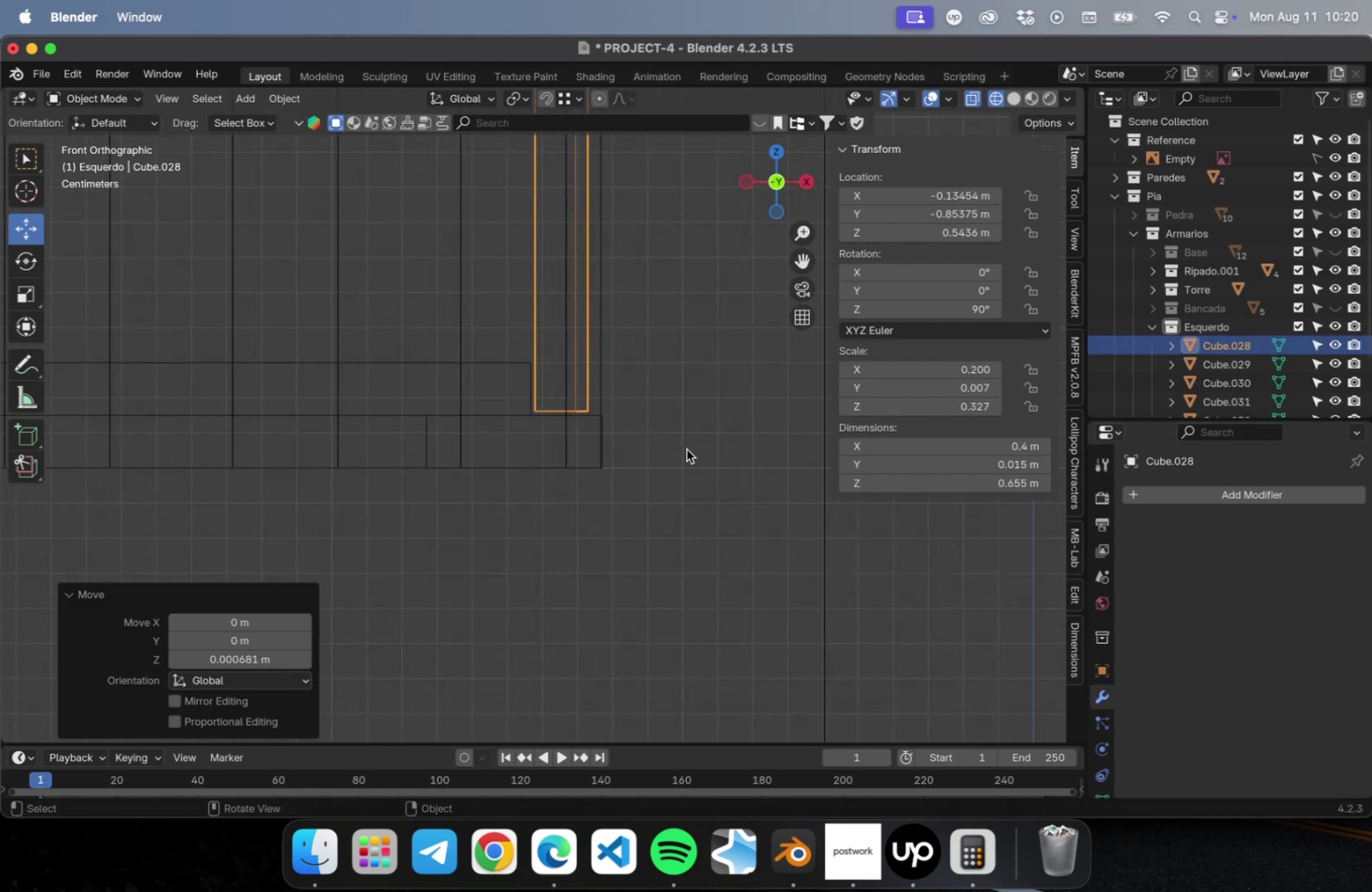 
key(Meta+S)
 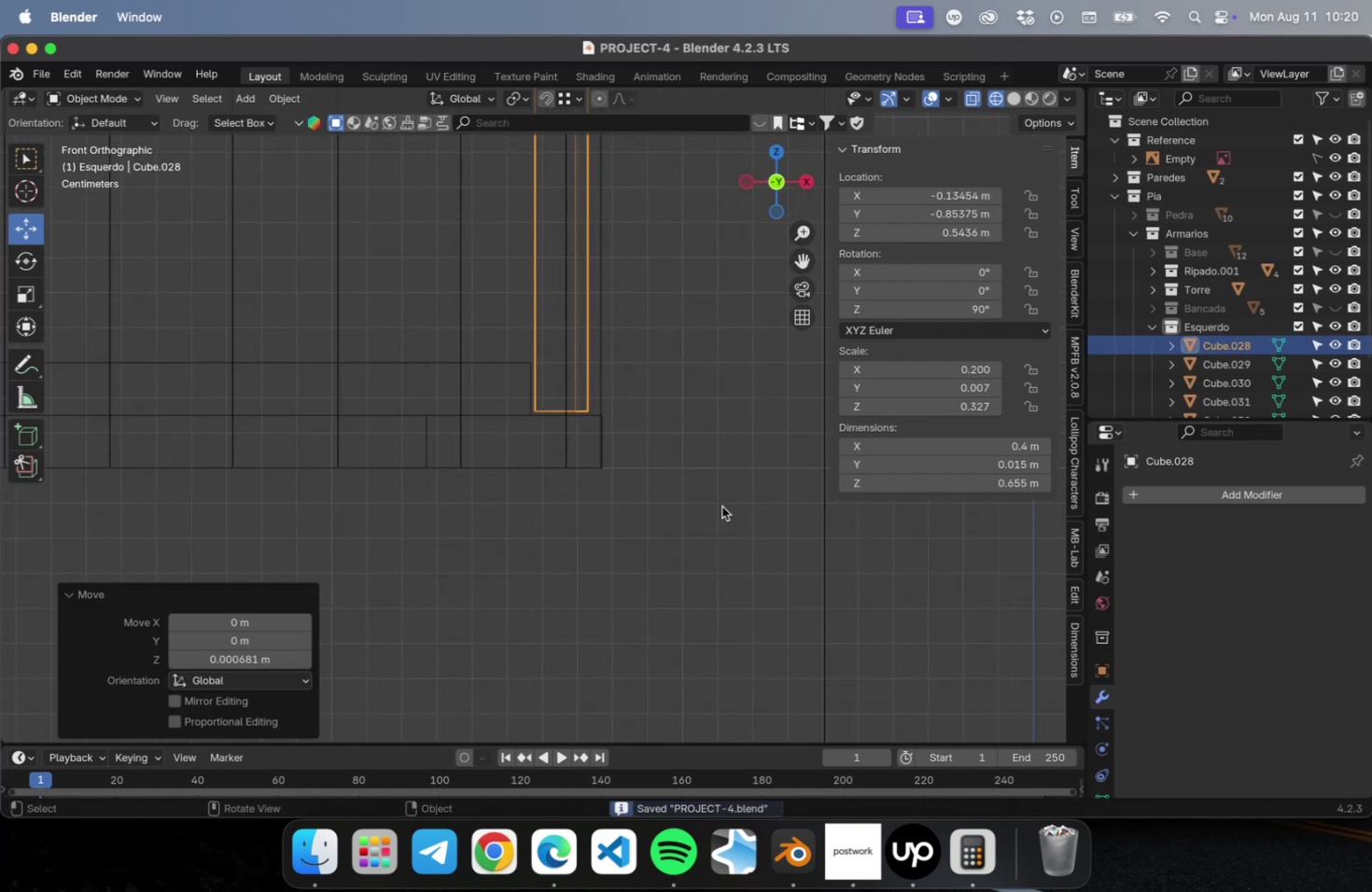 
scroll: coordinate [716, 515], scroll_direction: down, amount: 38.0
 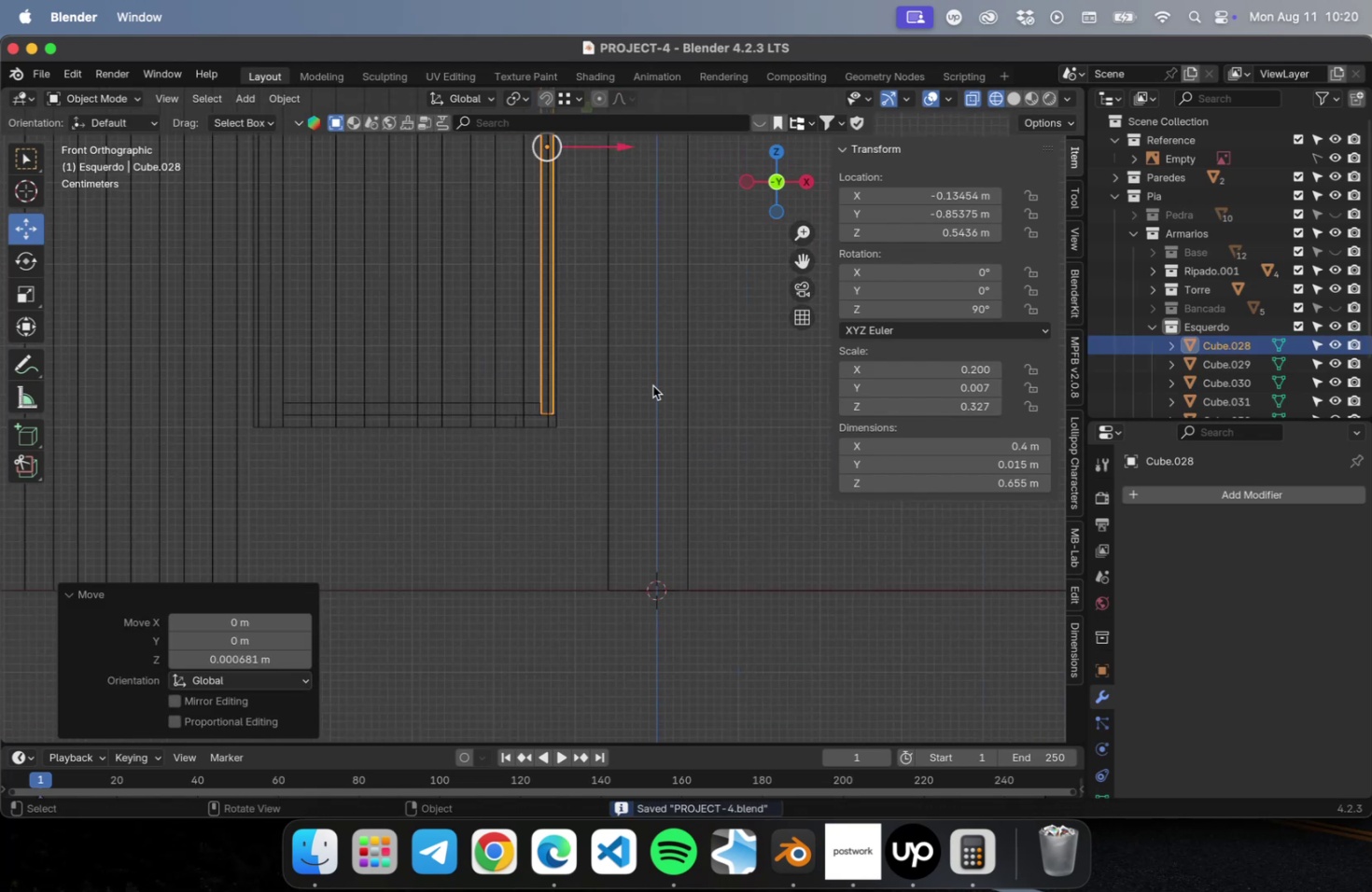 
hold_key(key=ShiftLeft, duration=0.63)
 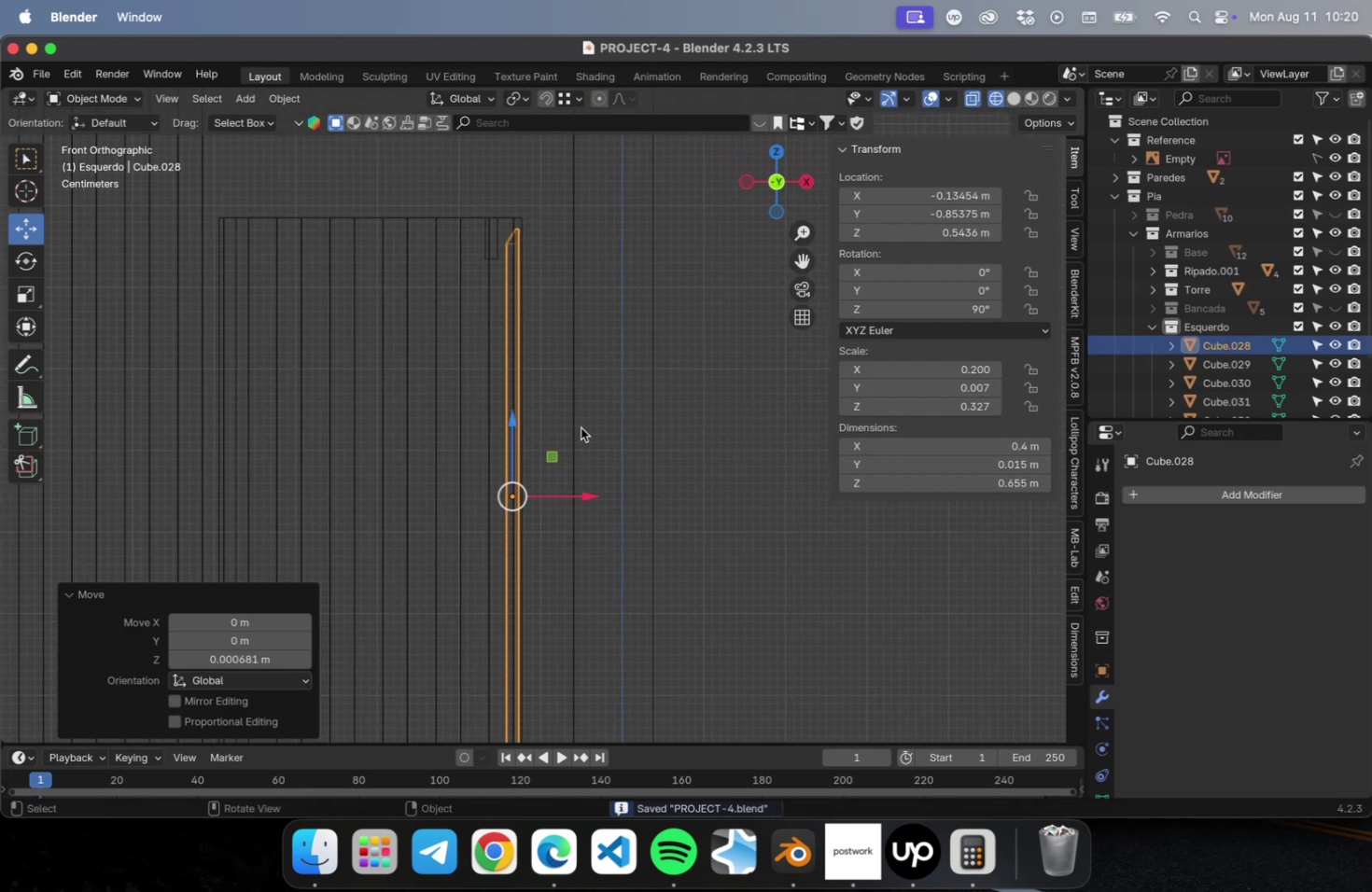 
hold_key(key=ShiftLeft, duration=0.36)
 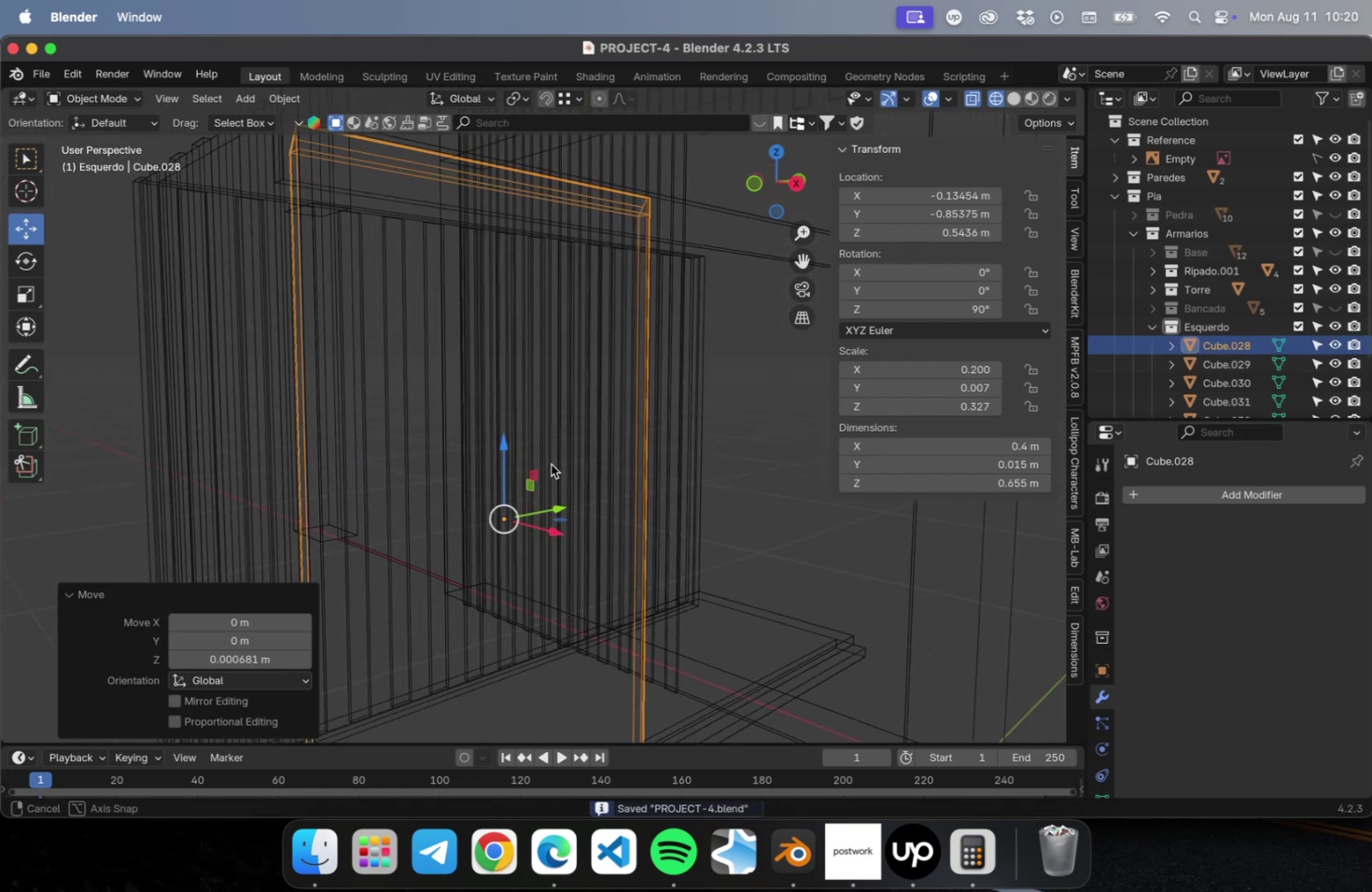 
scroll: coordinate [533, 466], scroll_direction: down, amount: 16.0
 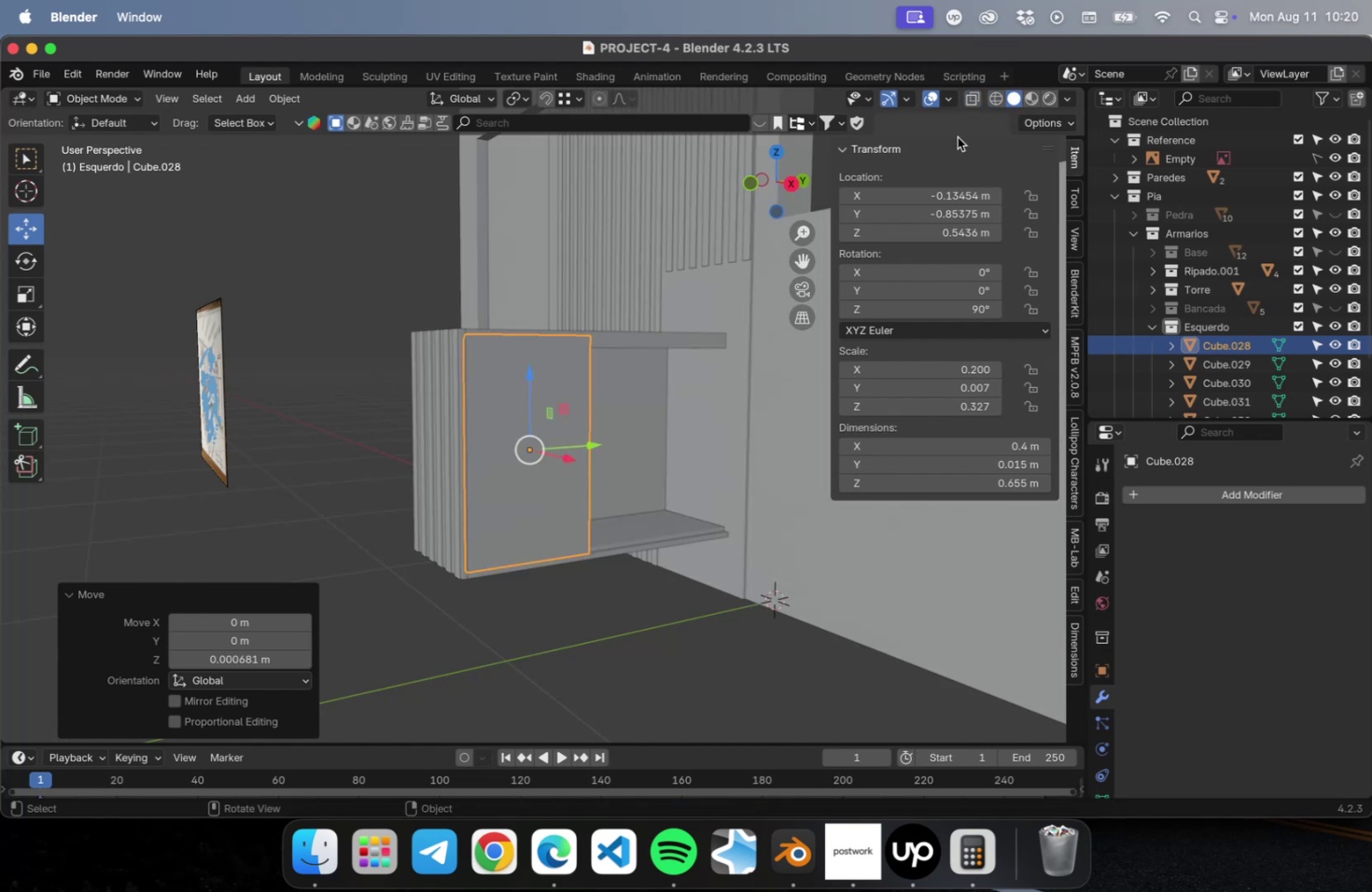 
left_click([626, 646])
 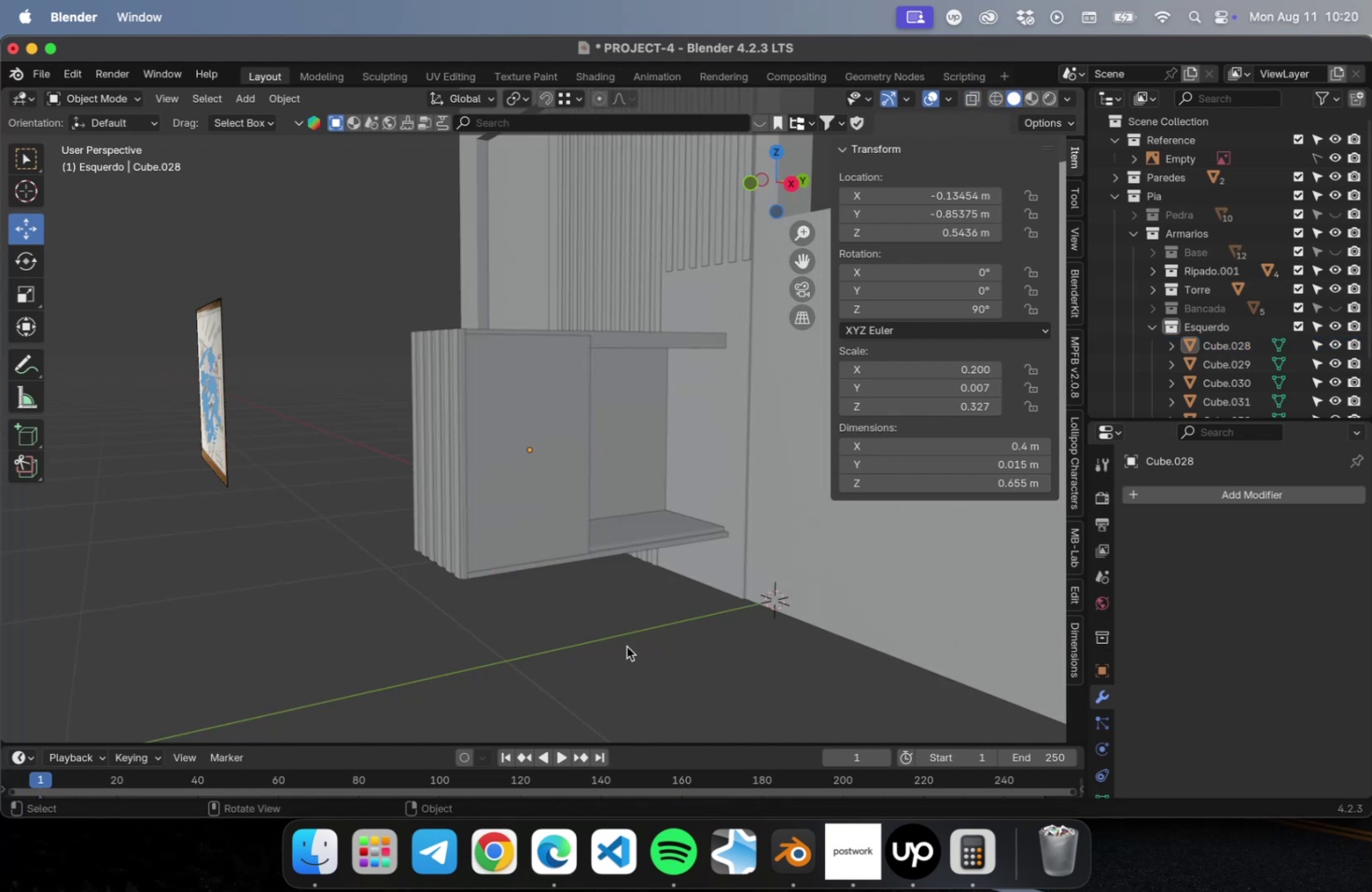 
key(Meta+S)
 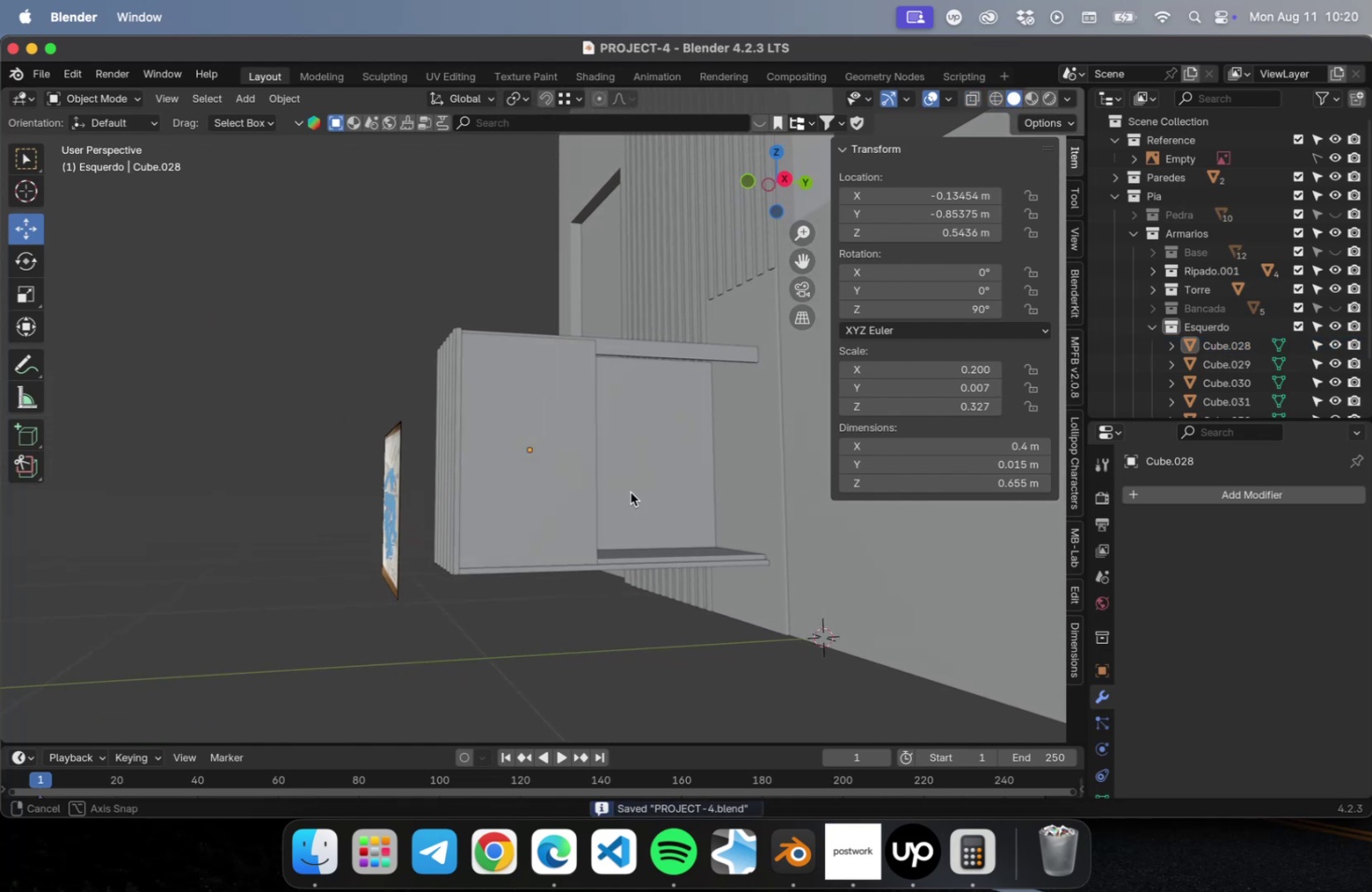 
scroll: coordinate [627, 530], scroll_direction: up, amount: 16.0
 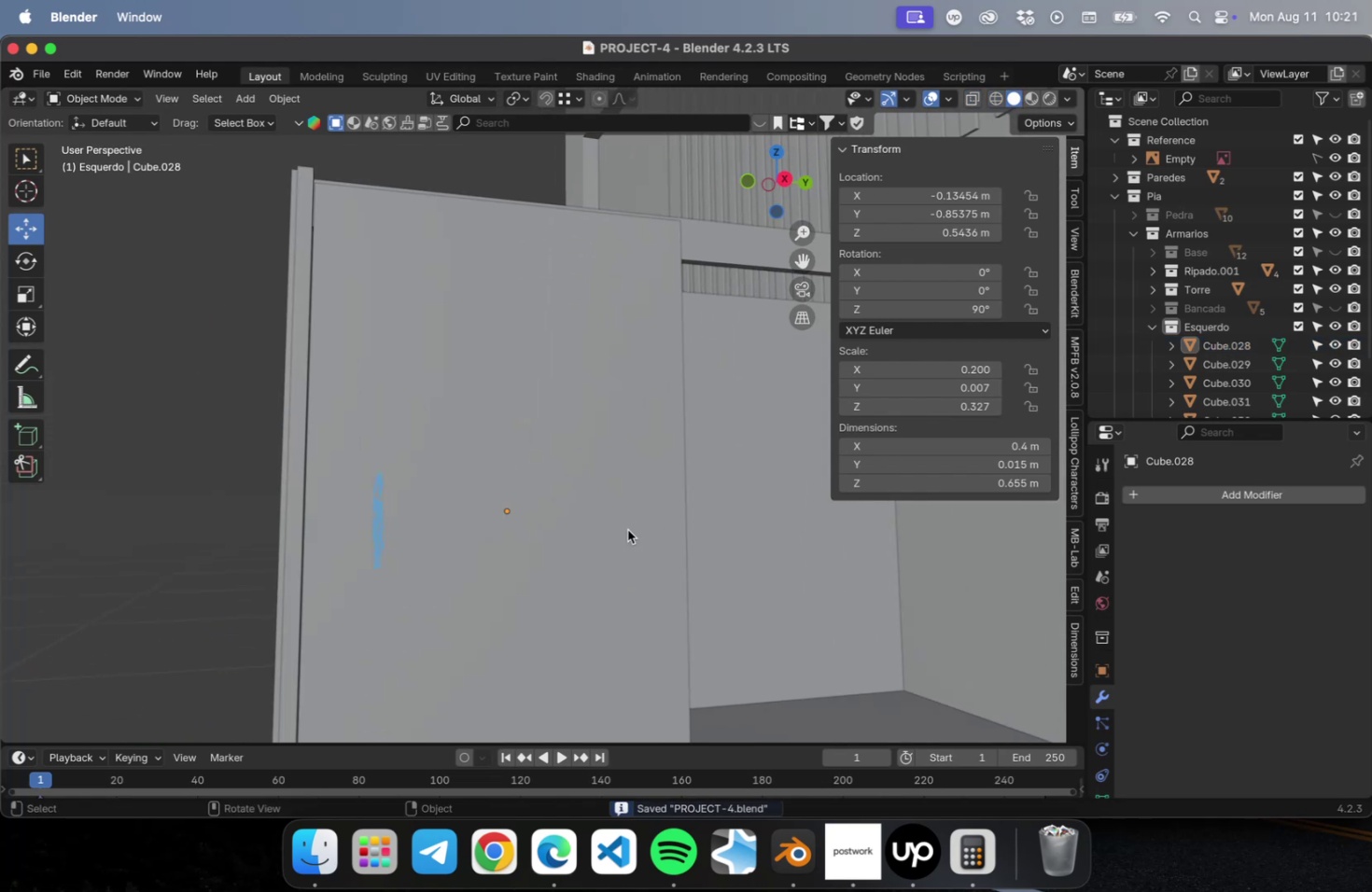 
scroll: coordinate [627, 530], scroll_direction: down, amount: 14.0
 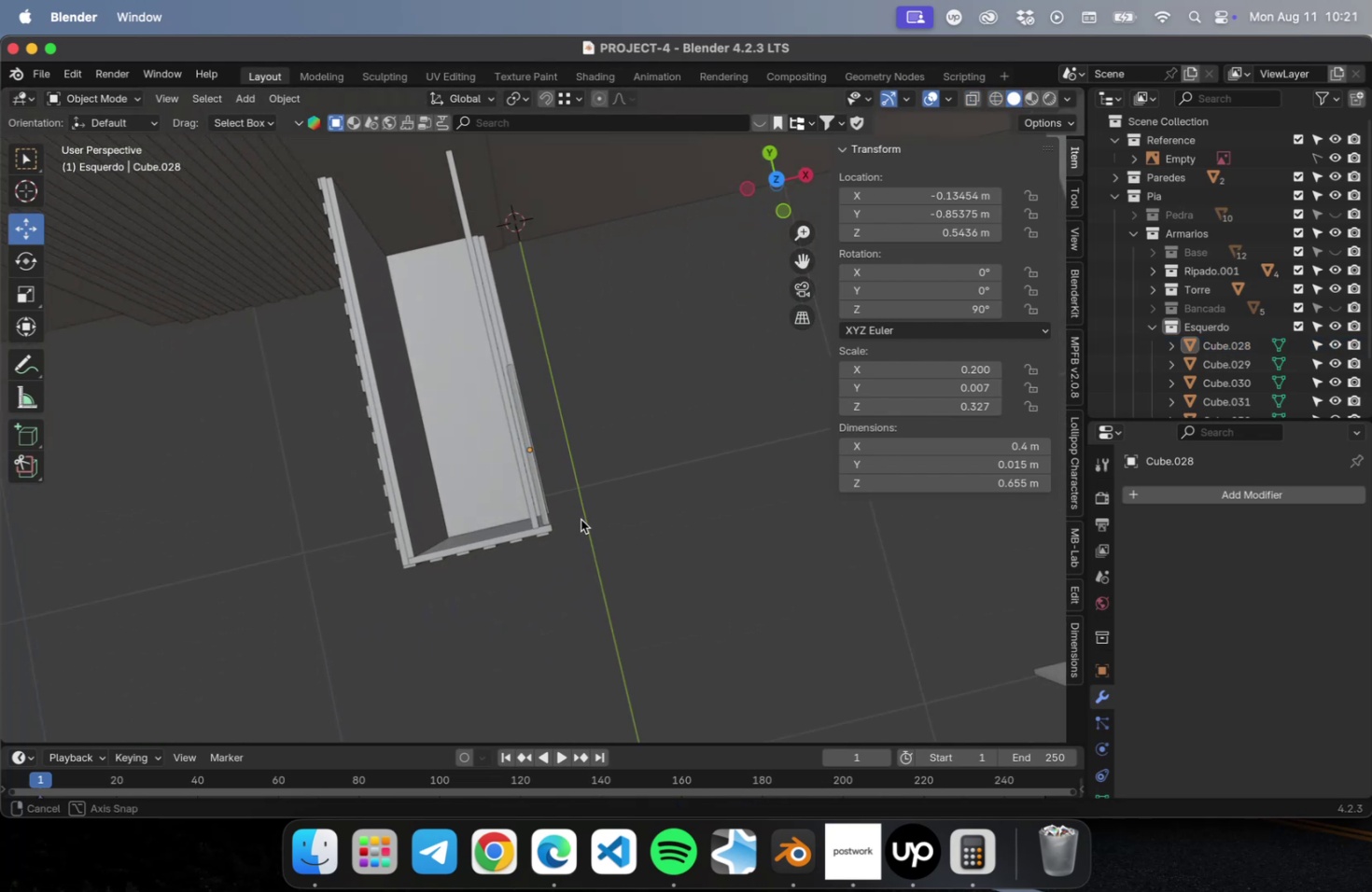 
left_click([533, 479])
 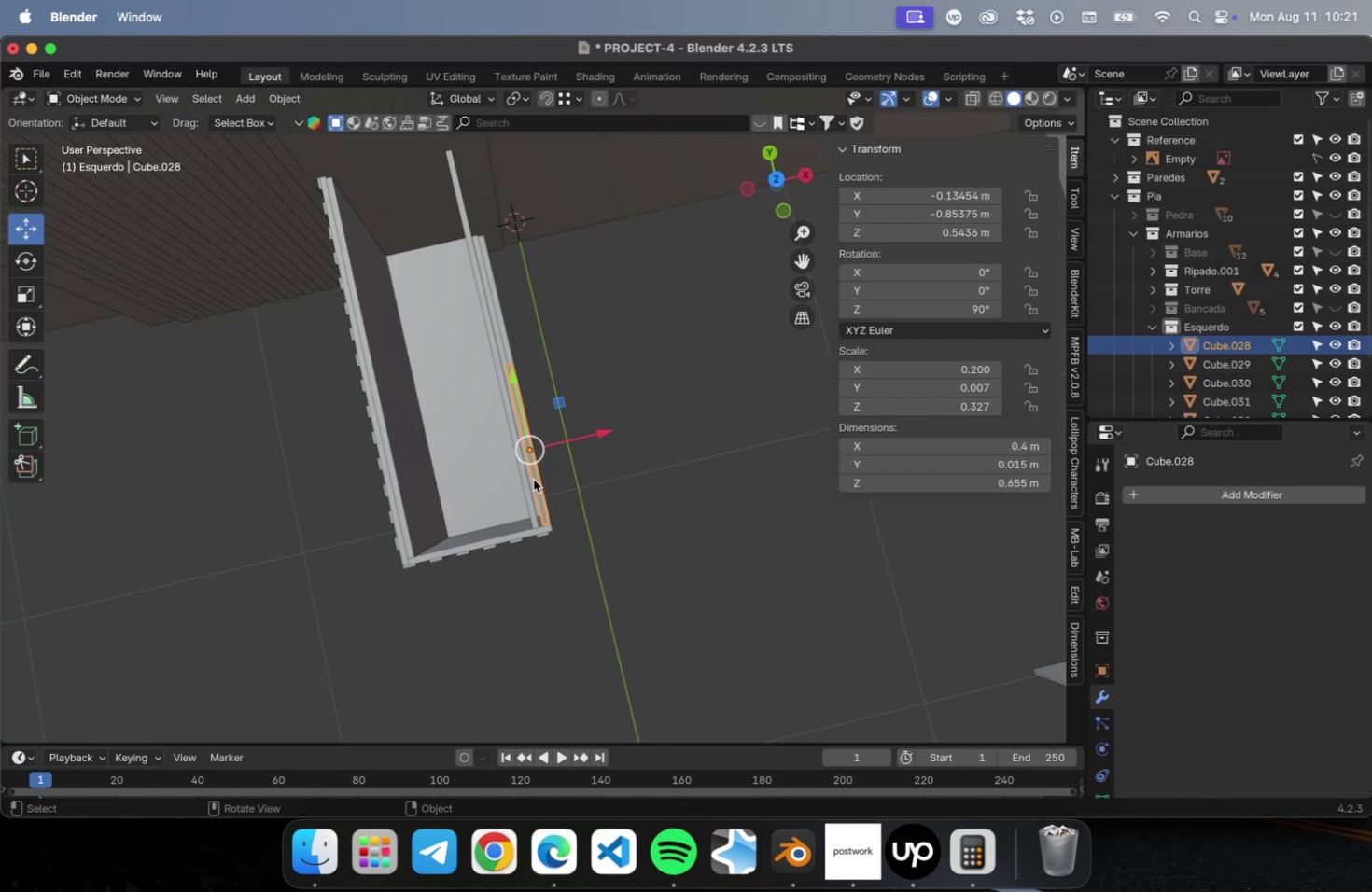 
key(Numpad7)
 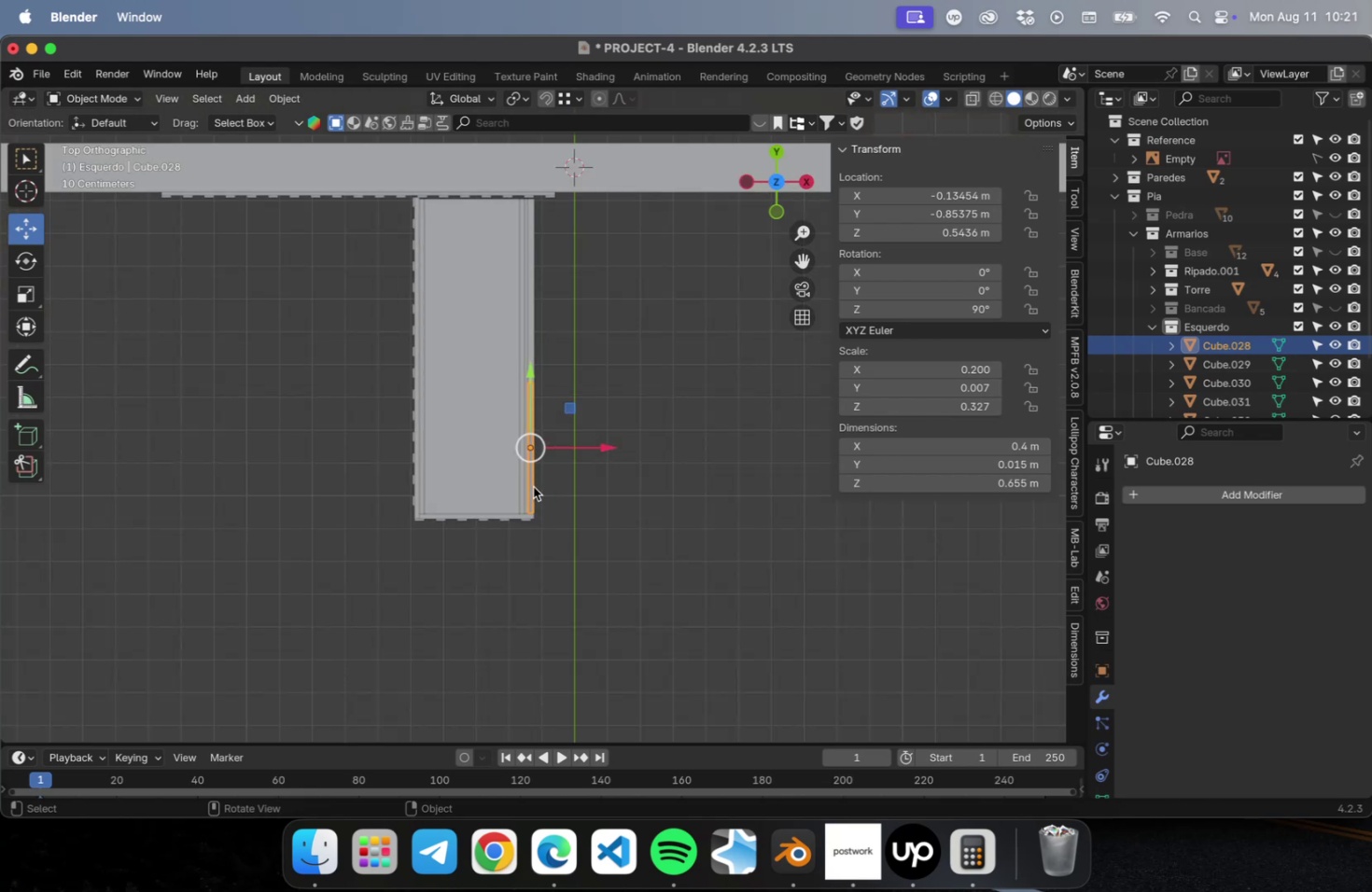 
scroll: coordinate [535, 471], scroll_direction: up, amount: 22.0
 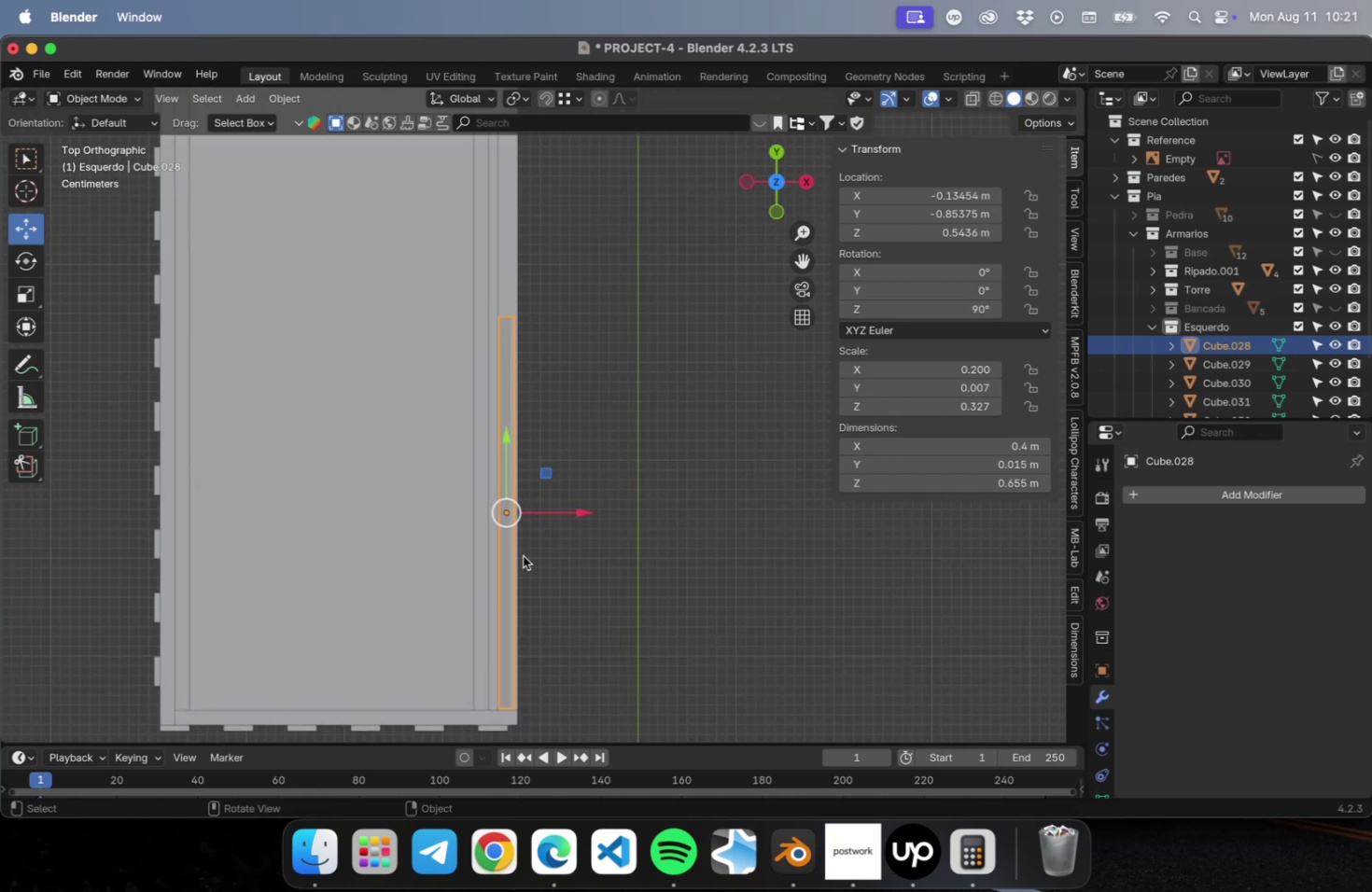 
hold_key(key=ShiftLeft, duration=0.45)
 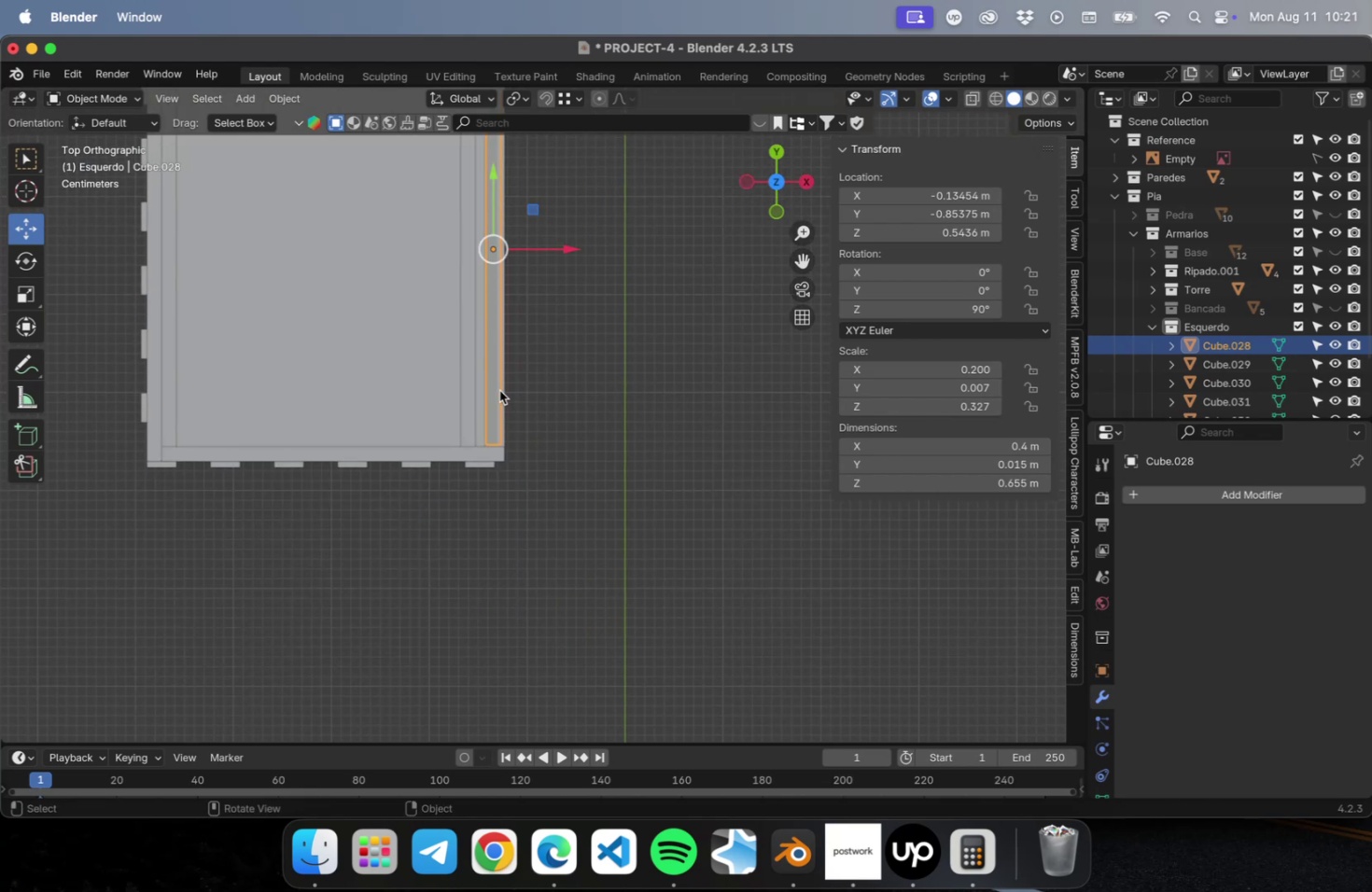 
scroll: coordinate [499, 390], scroll_direction: up, amount: 5.0
 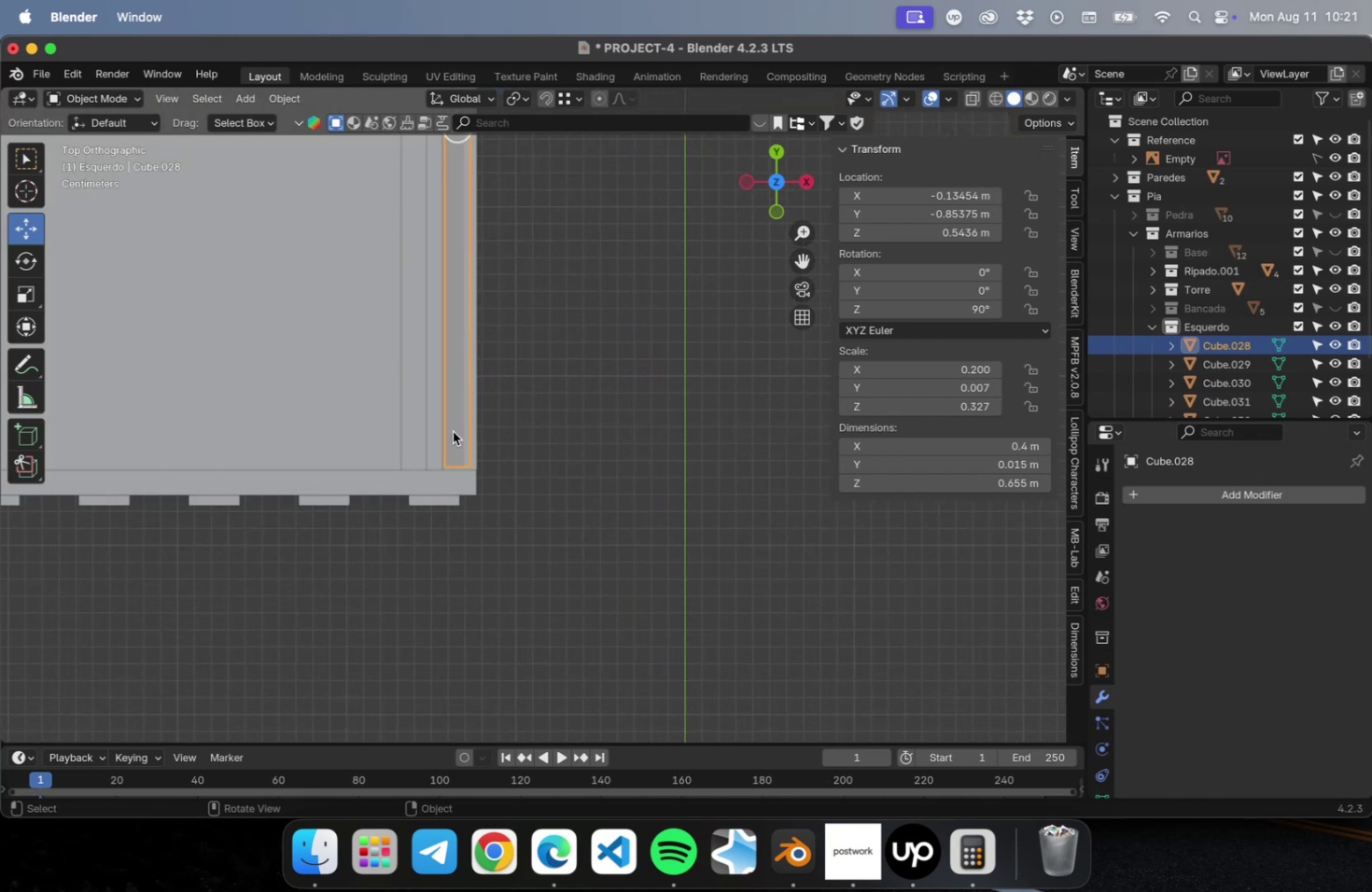 
key(Shift+ShiftLeft)
 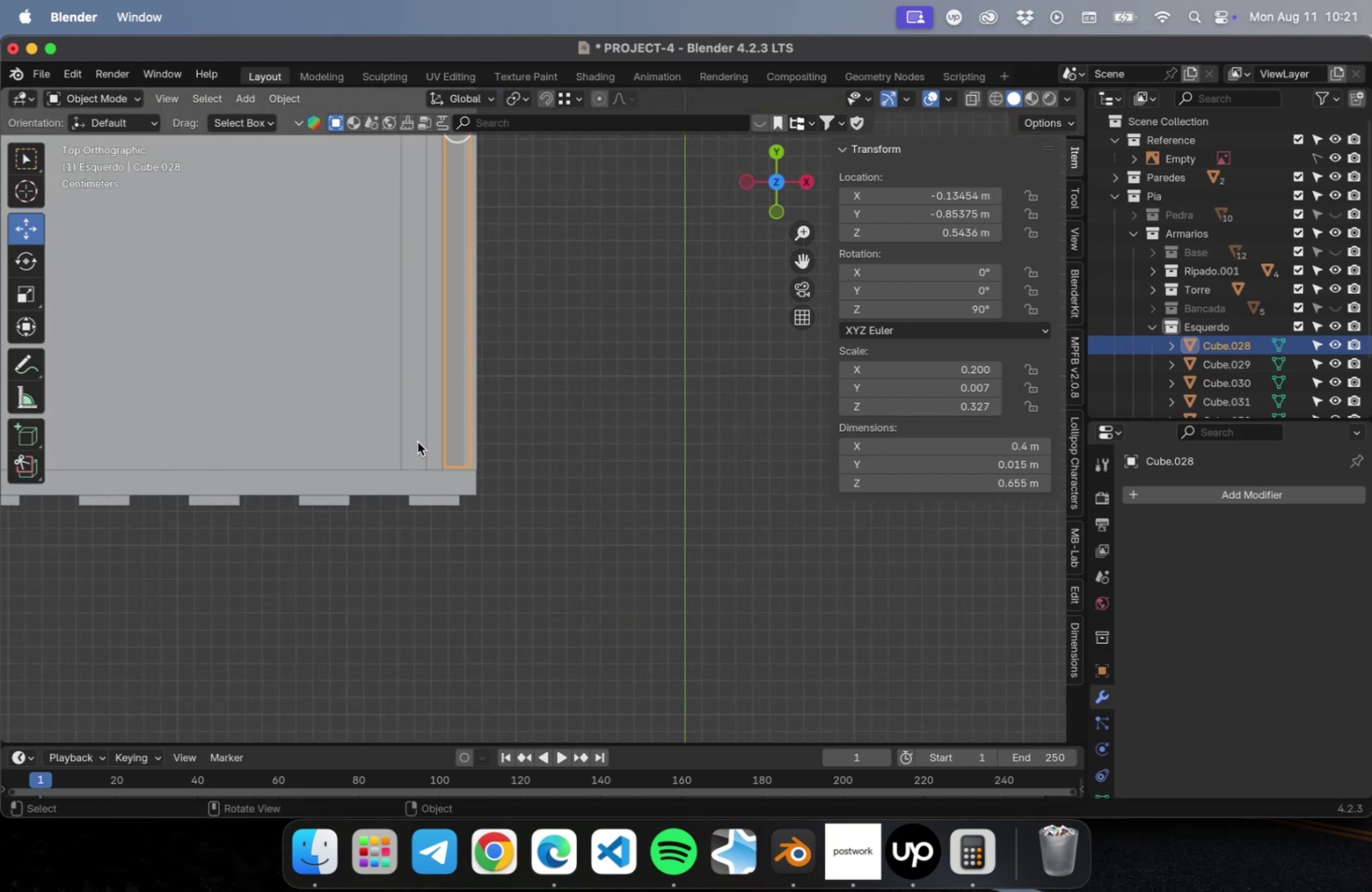 
left_click([417, 441])
 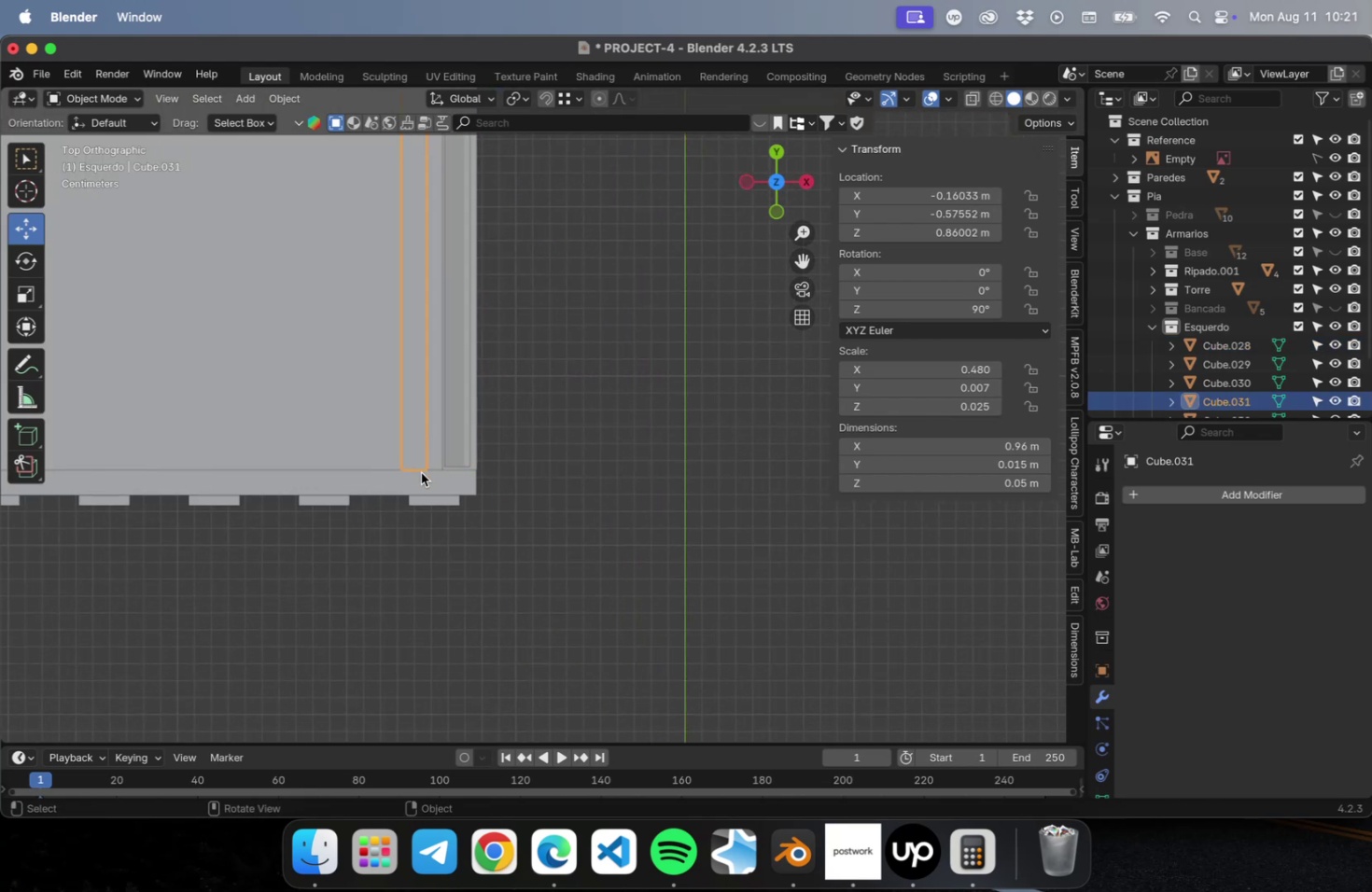 
scroll: coordinate [419, 471], scroll_direction: up, amount: 28.0
 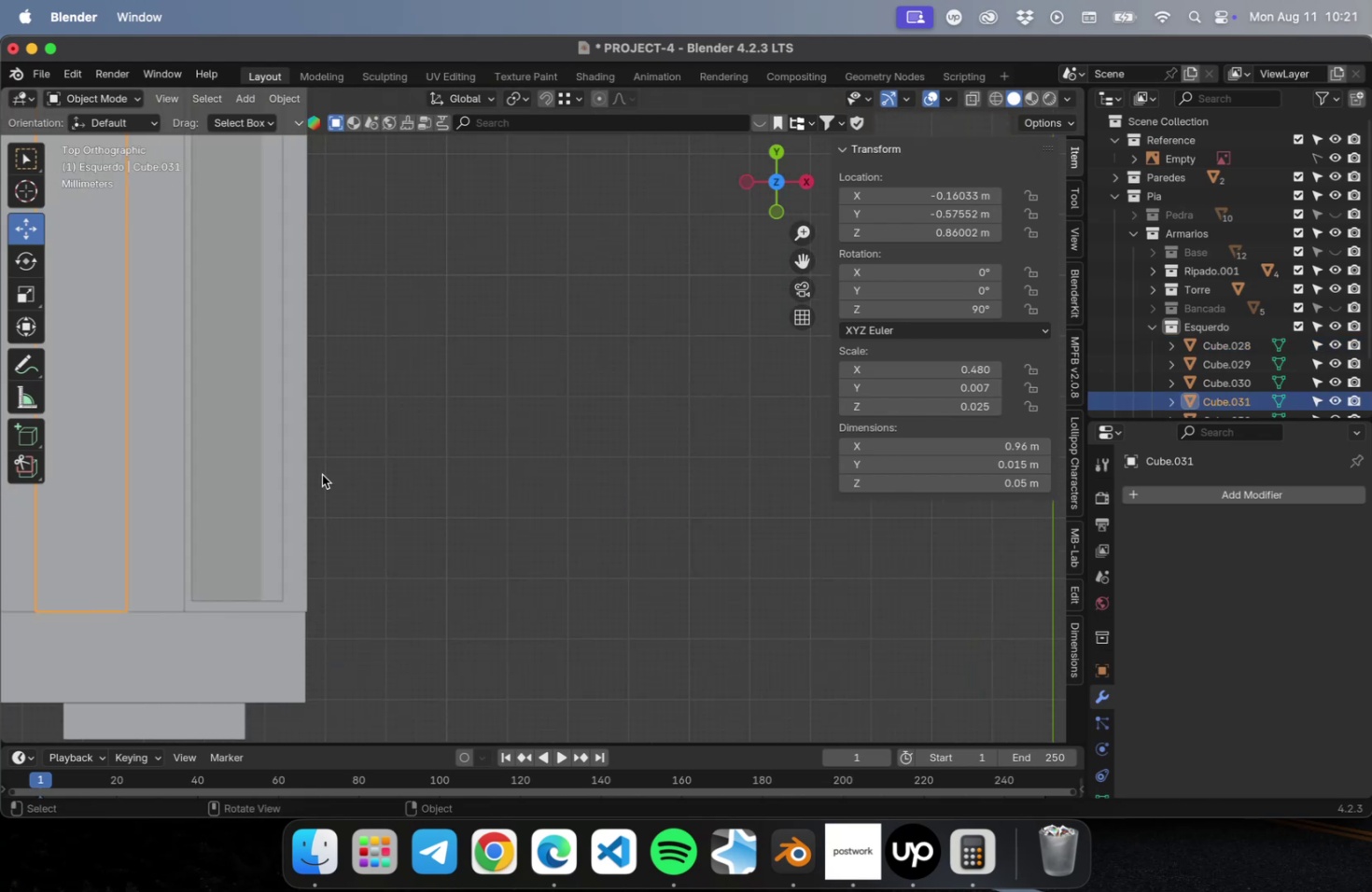 
hold_key(key=ShiftLeft, duration=1.67)
 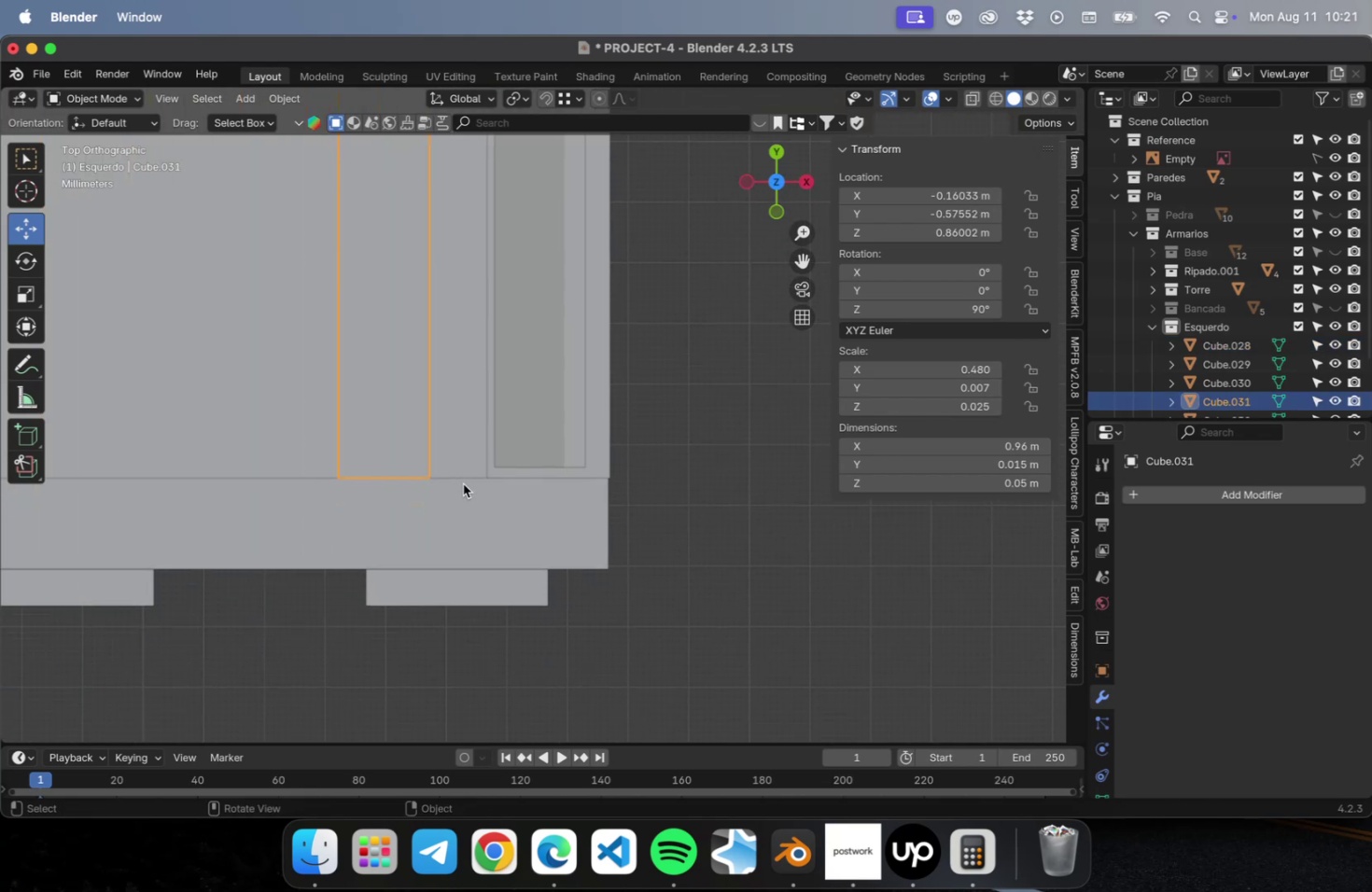 
scroll: coordinate [464, 481], scroll_direction: up, amount: 10.0
 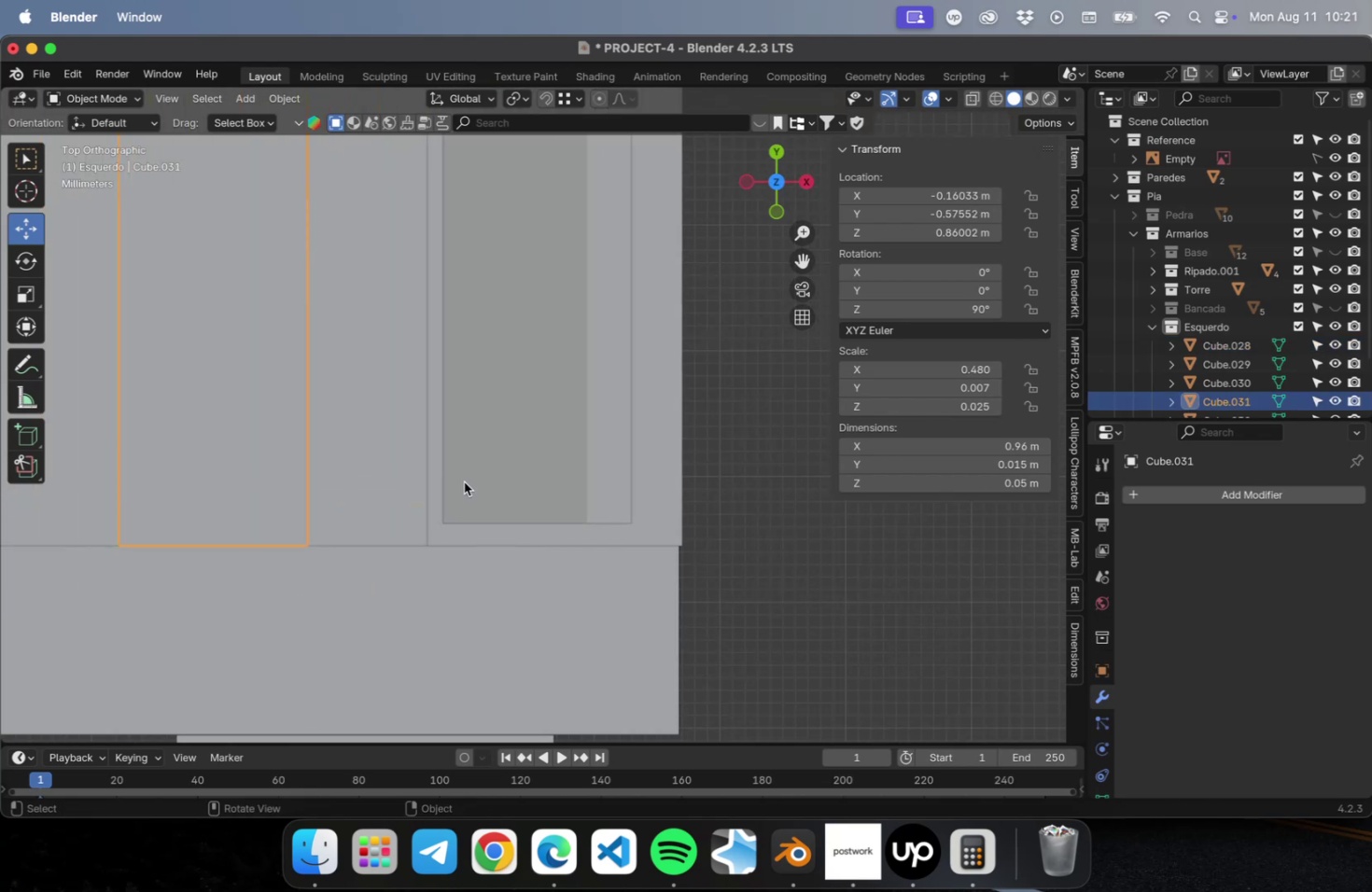 
hold_key(key=ShiftLeft, duration=0.44)
 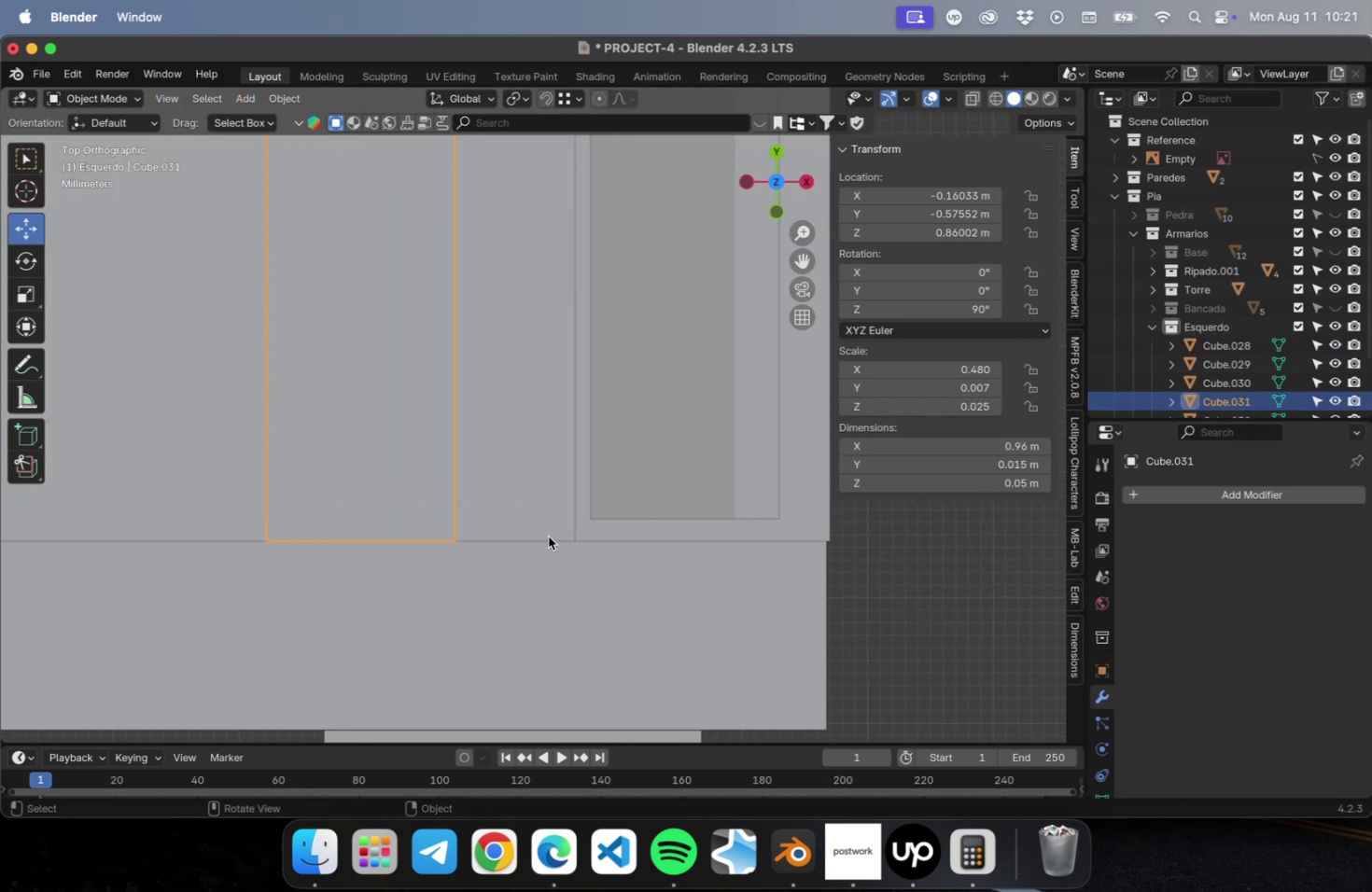 
key(G)
 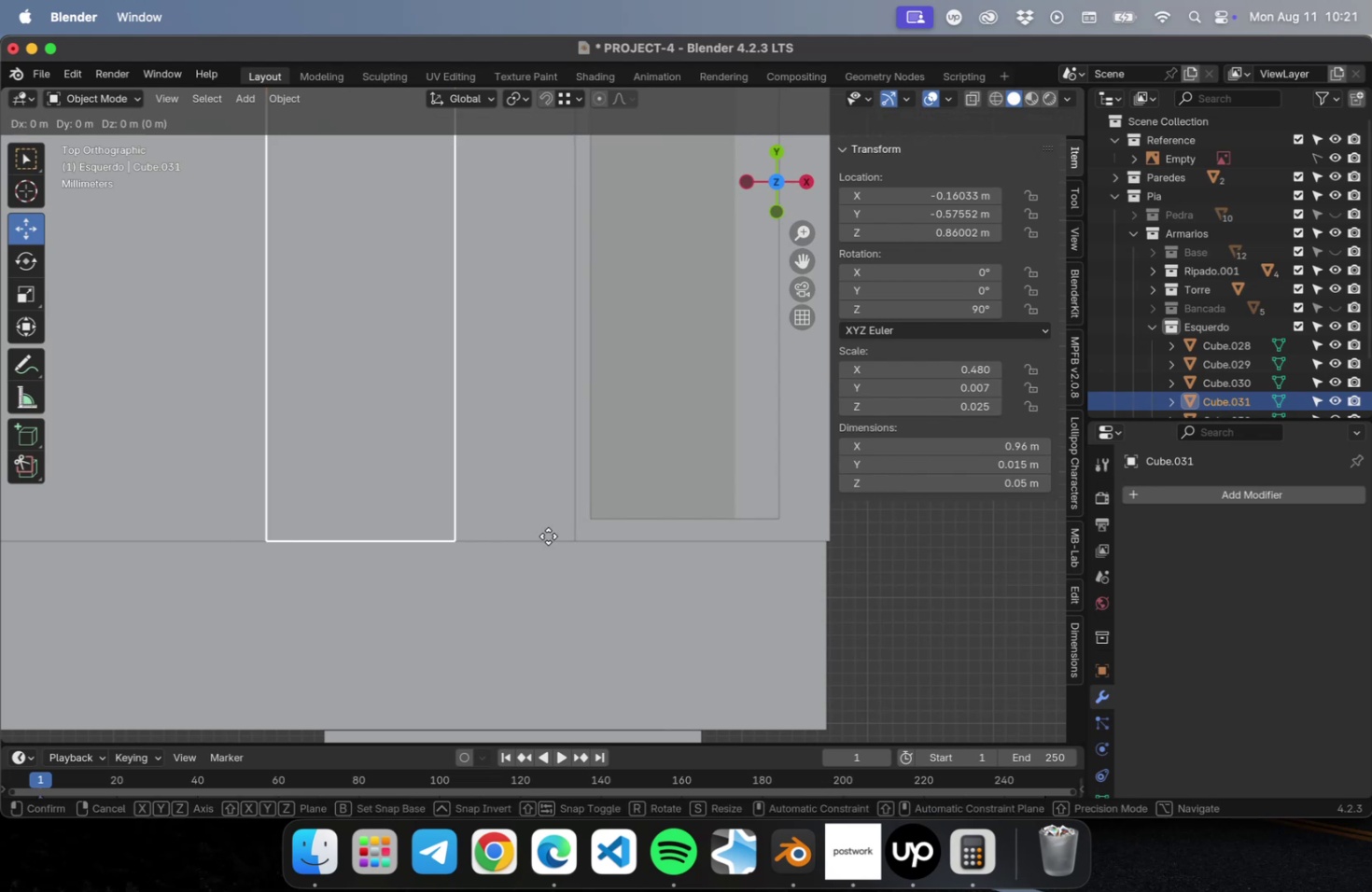 
key(Tab)
 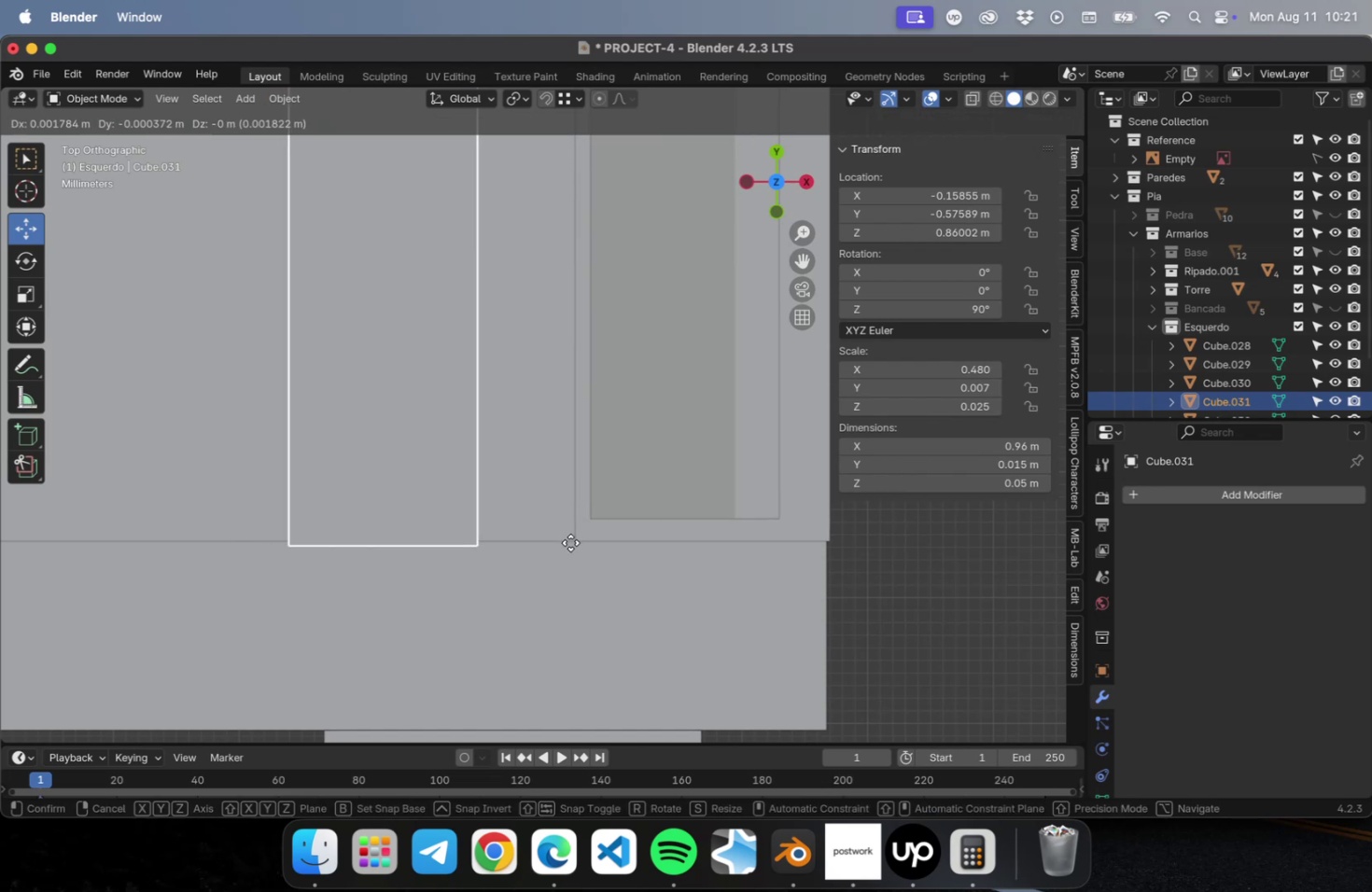 
key(Shift+ShiftLeft)
 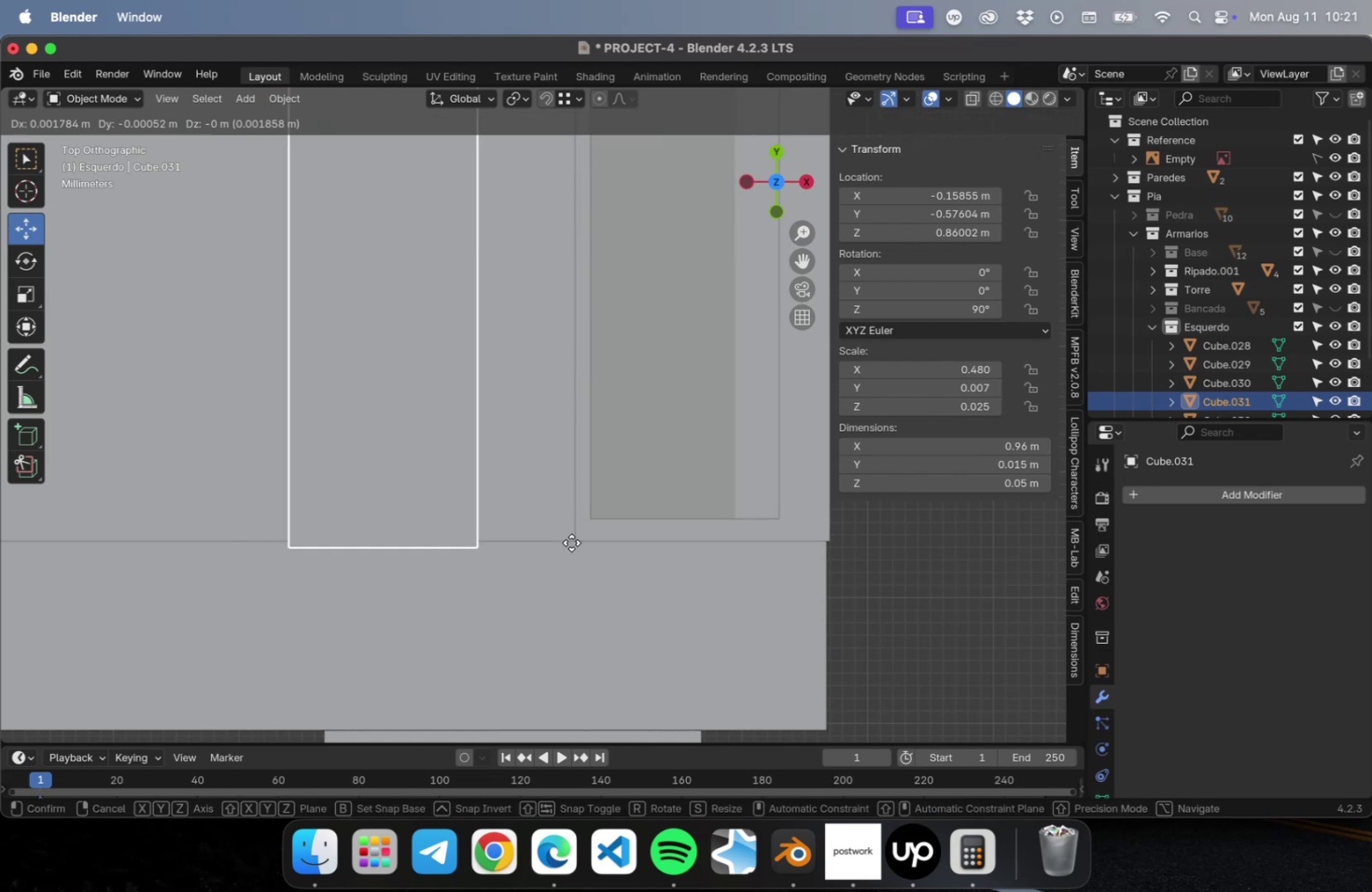 
key(Shift+Tab)
 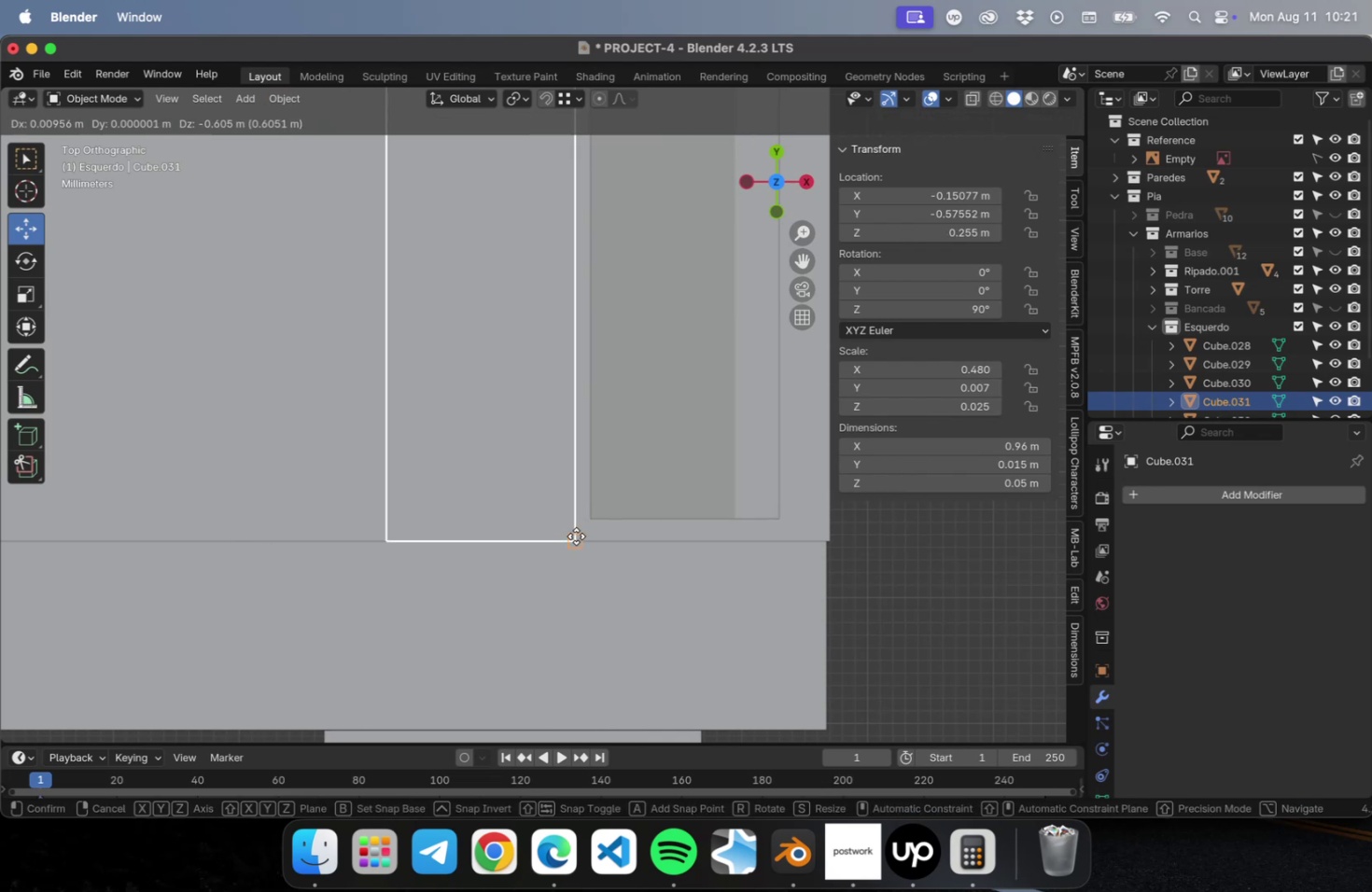 
left_click([576, 536])
 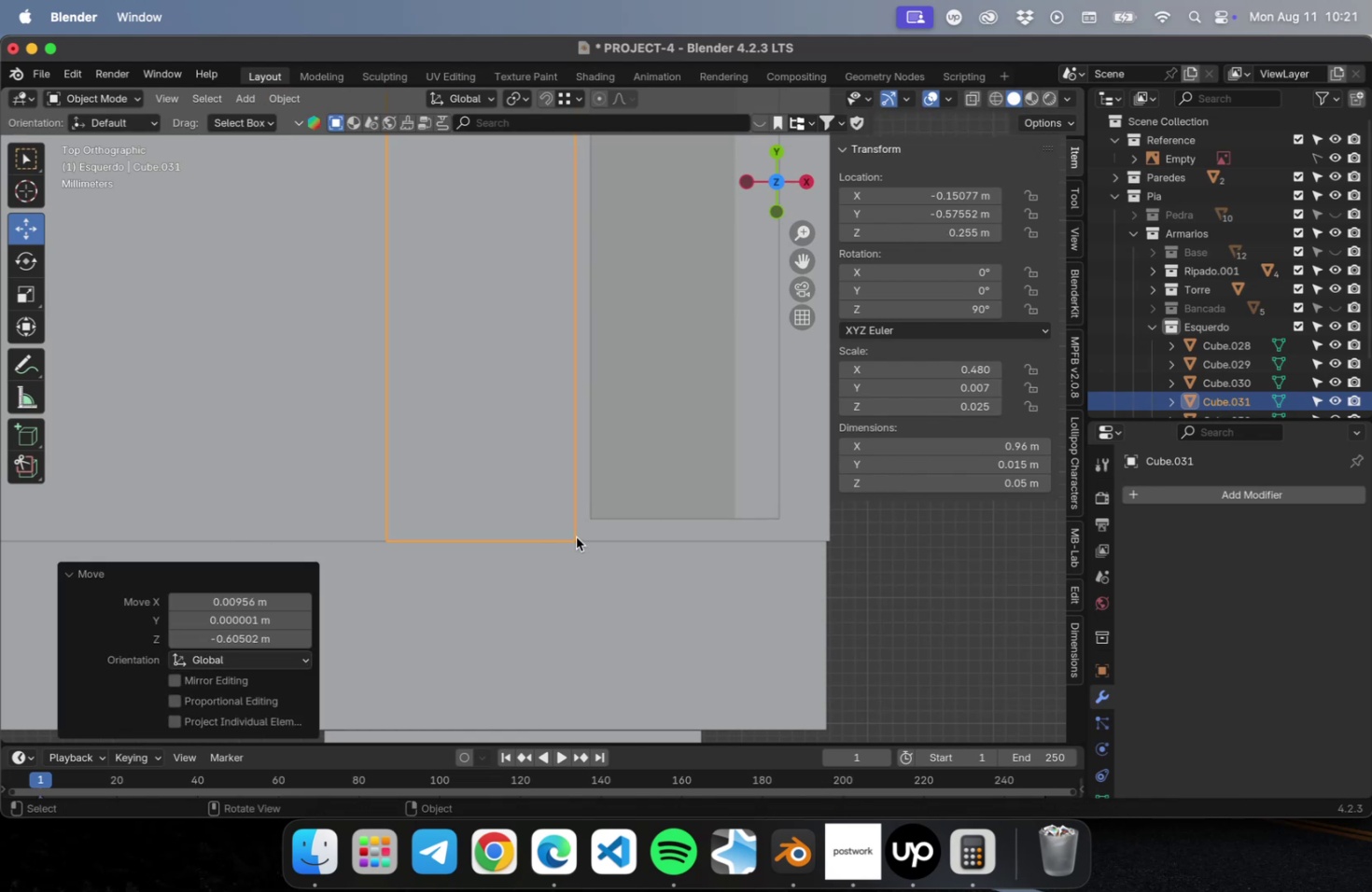 
scroll: coordinate [615, 399], scroll_direction: down, amount: 93.0
 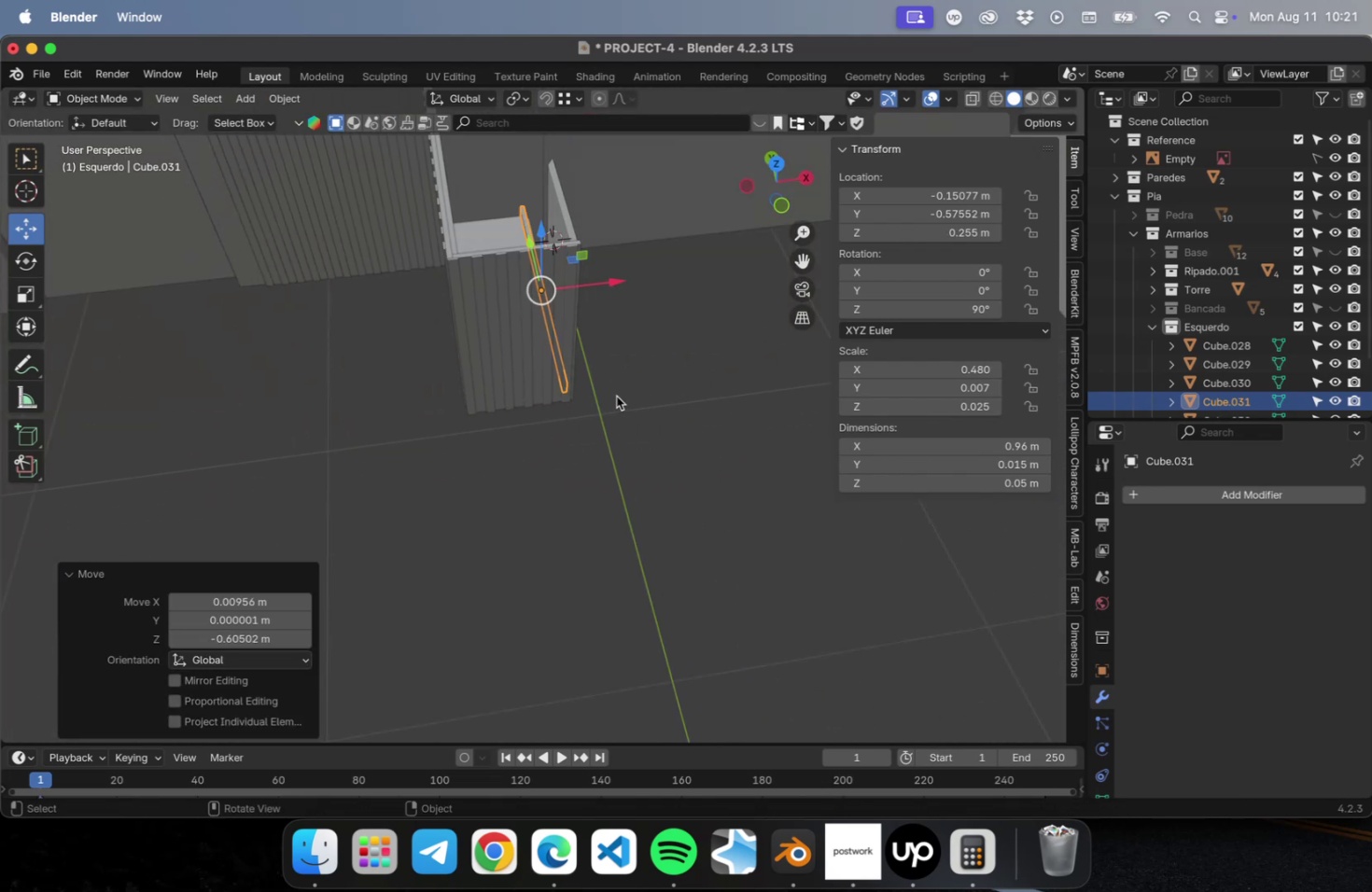 
hold_key(key=ShiftLeft, duration=0.38)
 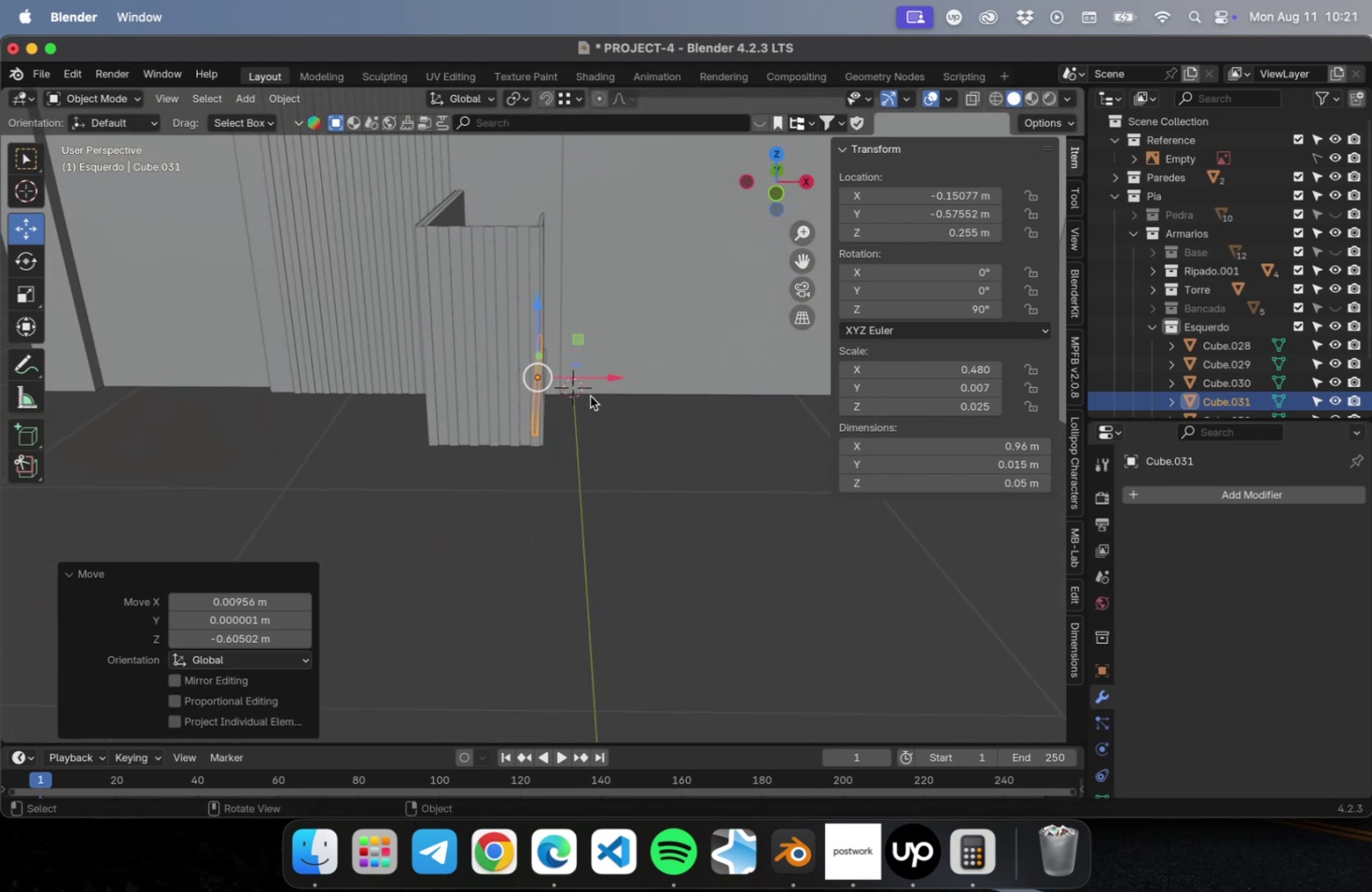 
key(Numpad1)
 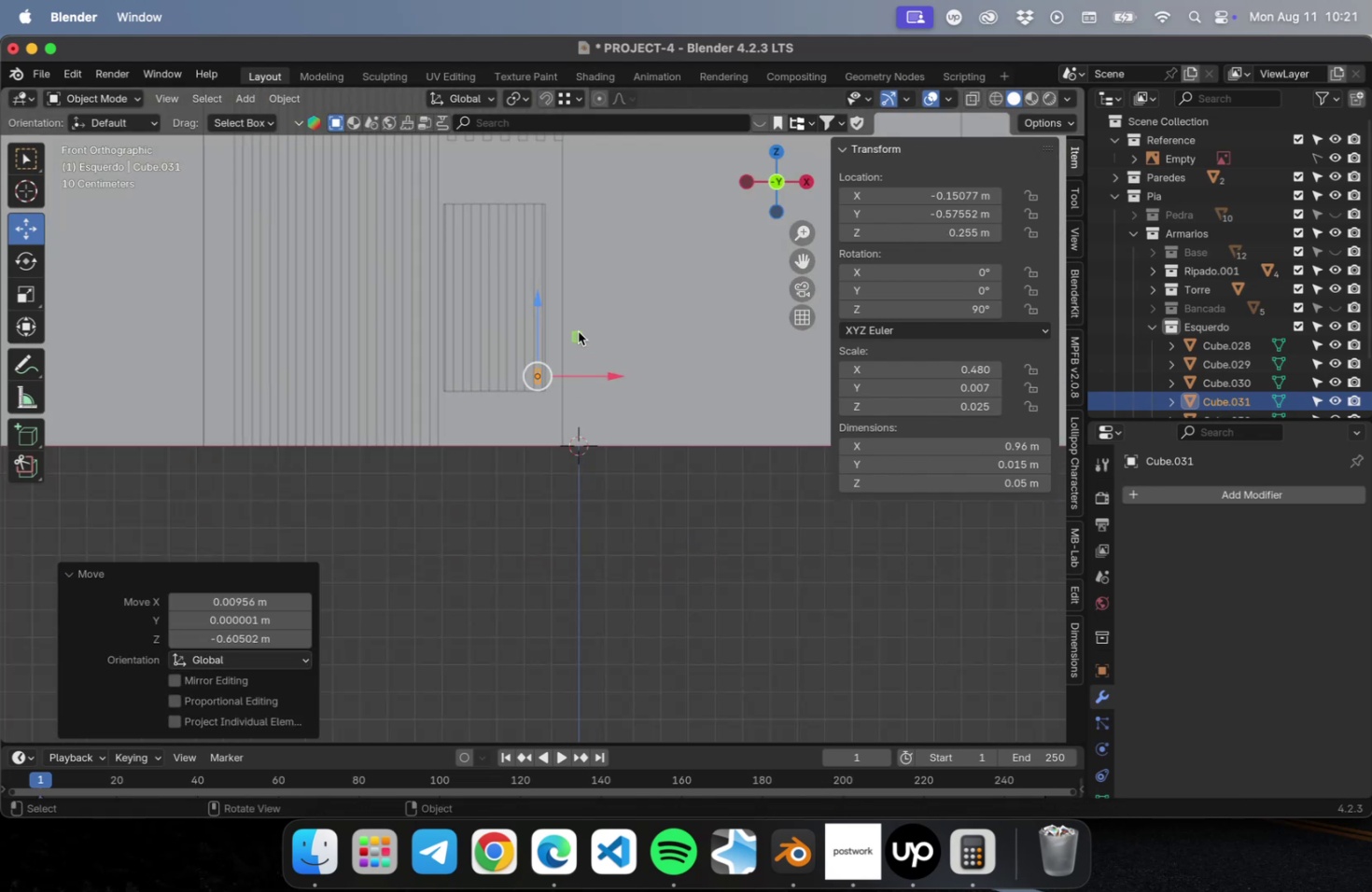 
hold_key(key=ShiftLeft, duration=0.5)
 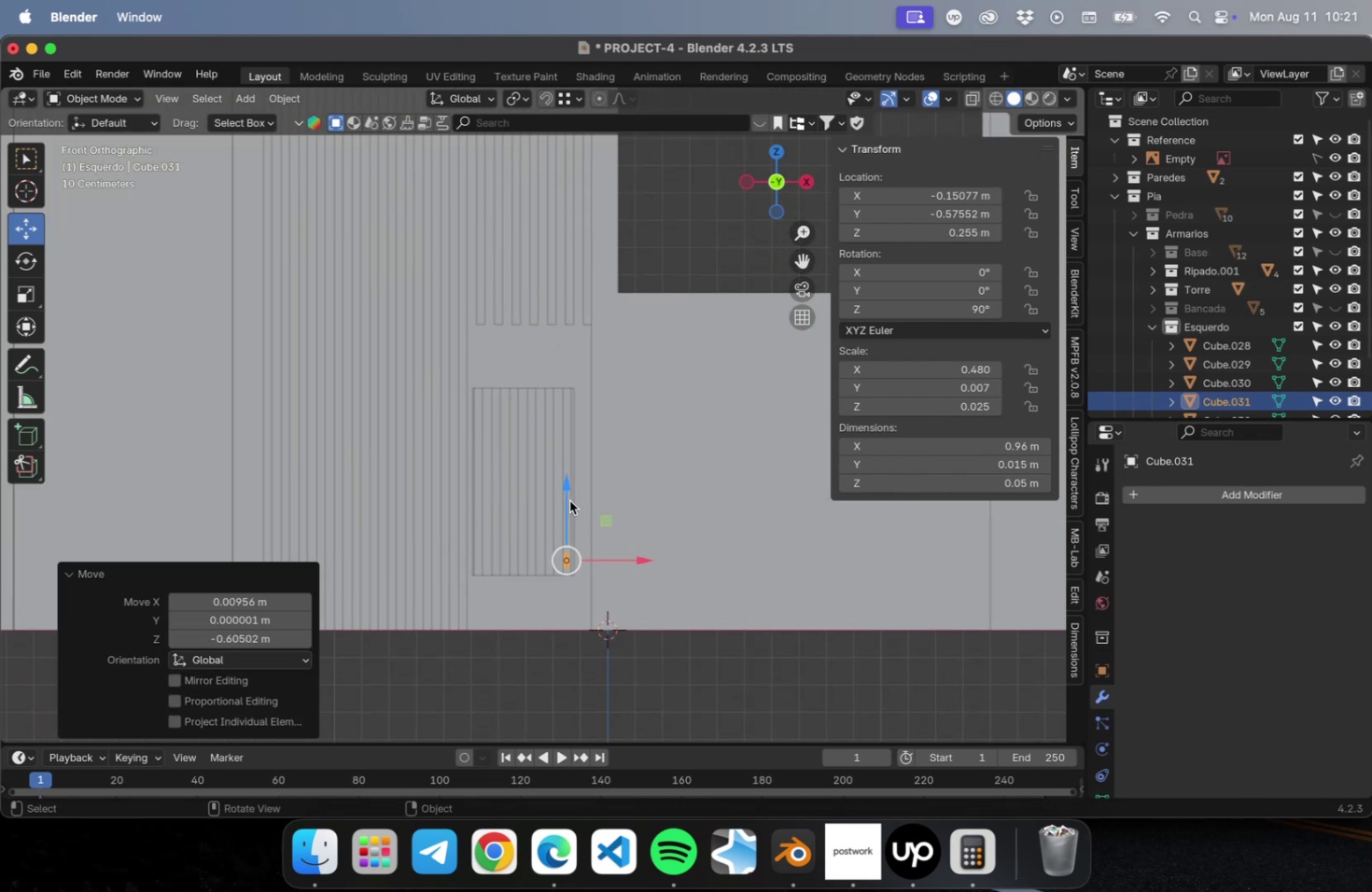 
left_click_drag(start_coordinate=[567, 497], to_coordinate=[581, 328])
 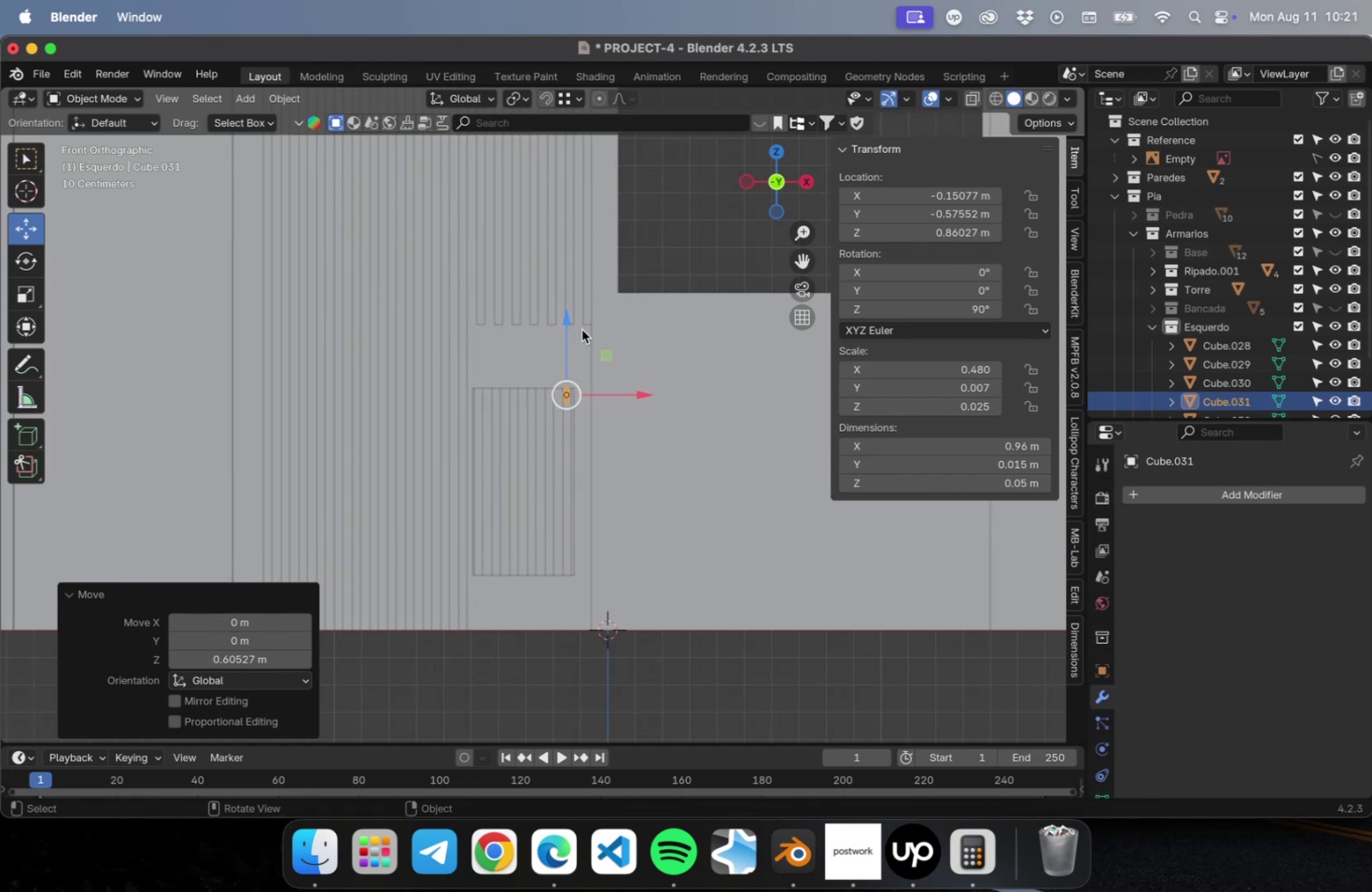 
key(NumpadDecimal)
 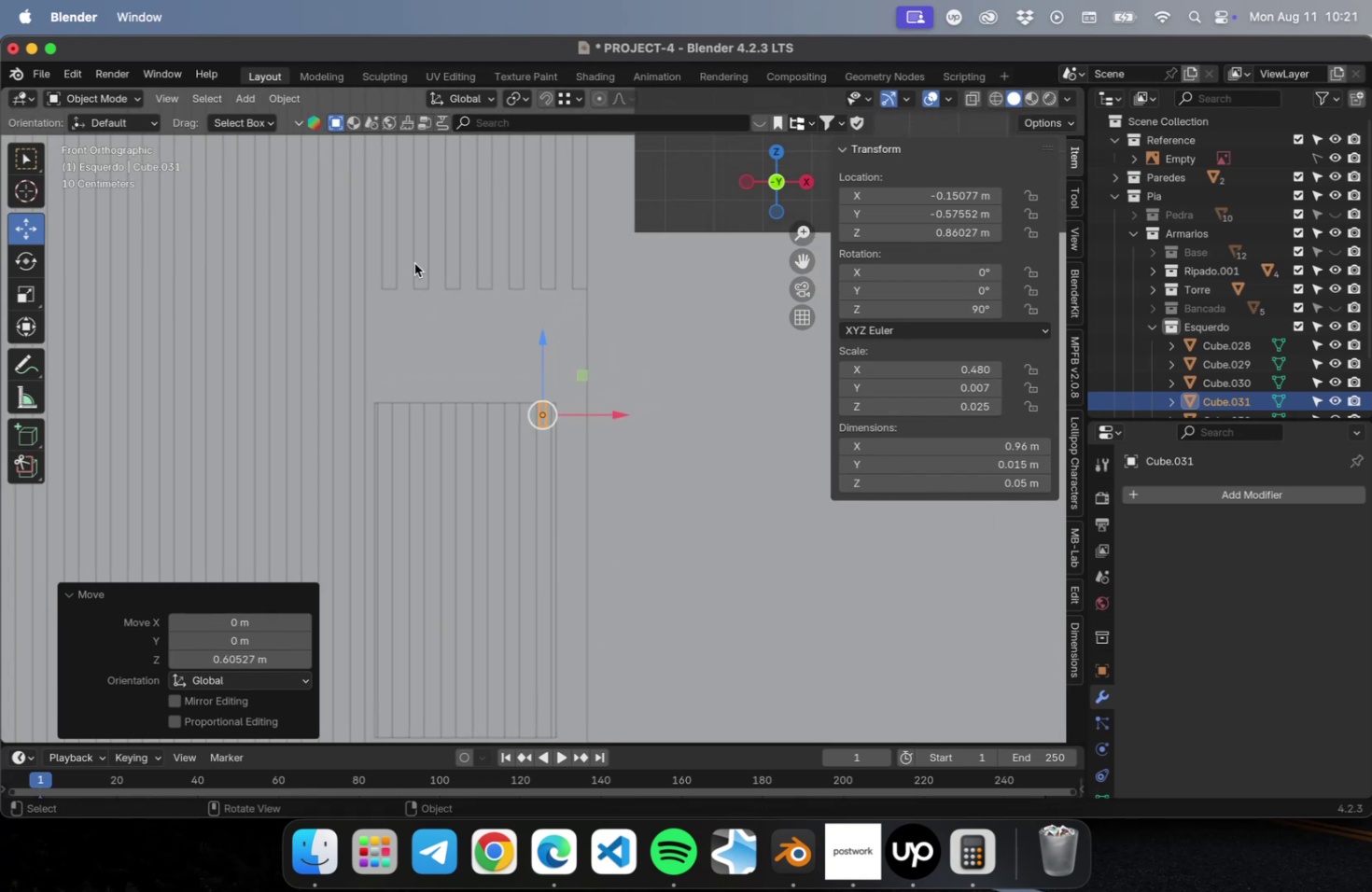 
scroll: coordinate [541, 396], scroll_direction: up, amount: 82.0
 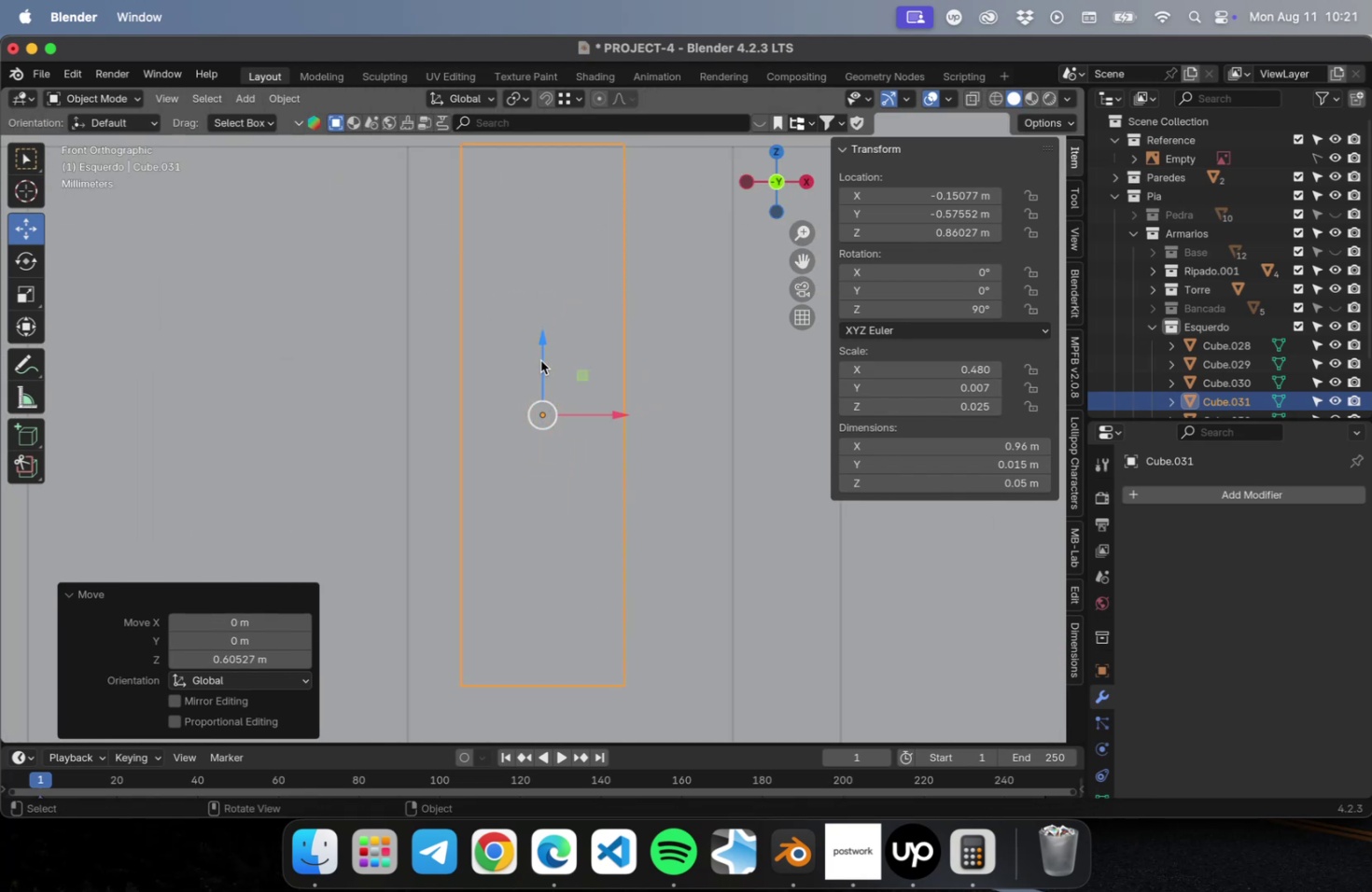 
hold_key(key=ShiftLeft, duration=0.55)
 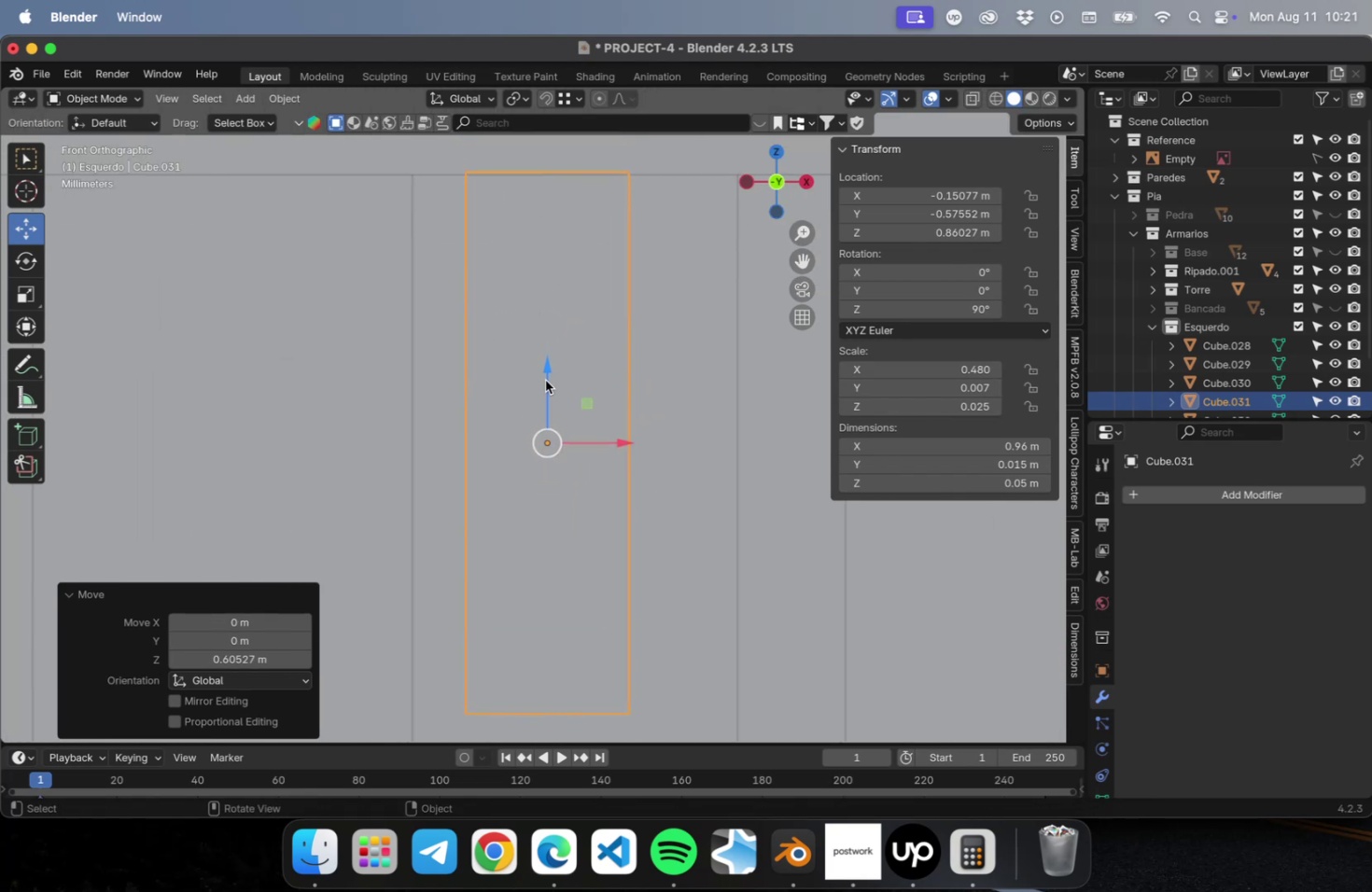 
left_click_drag(start_coordinate=[546, 377], to_coordinate=[543, 384])
 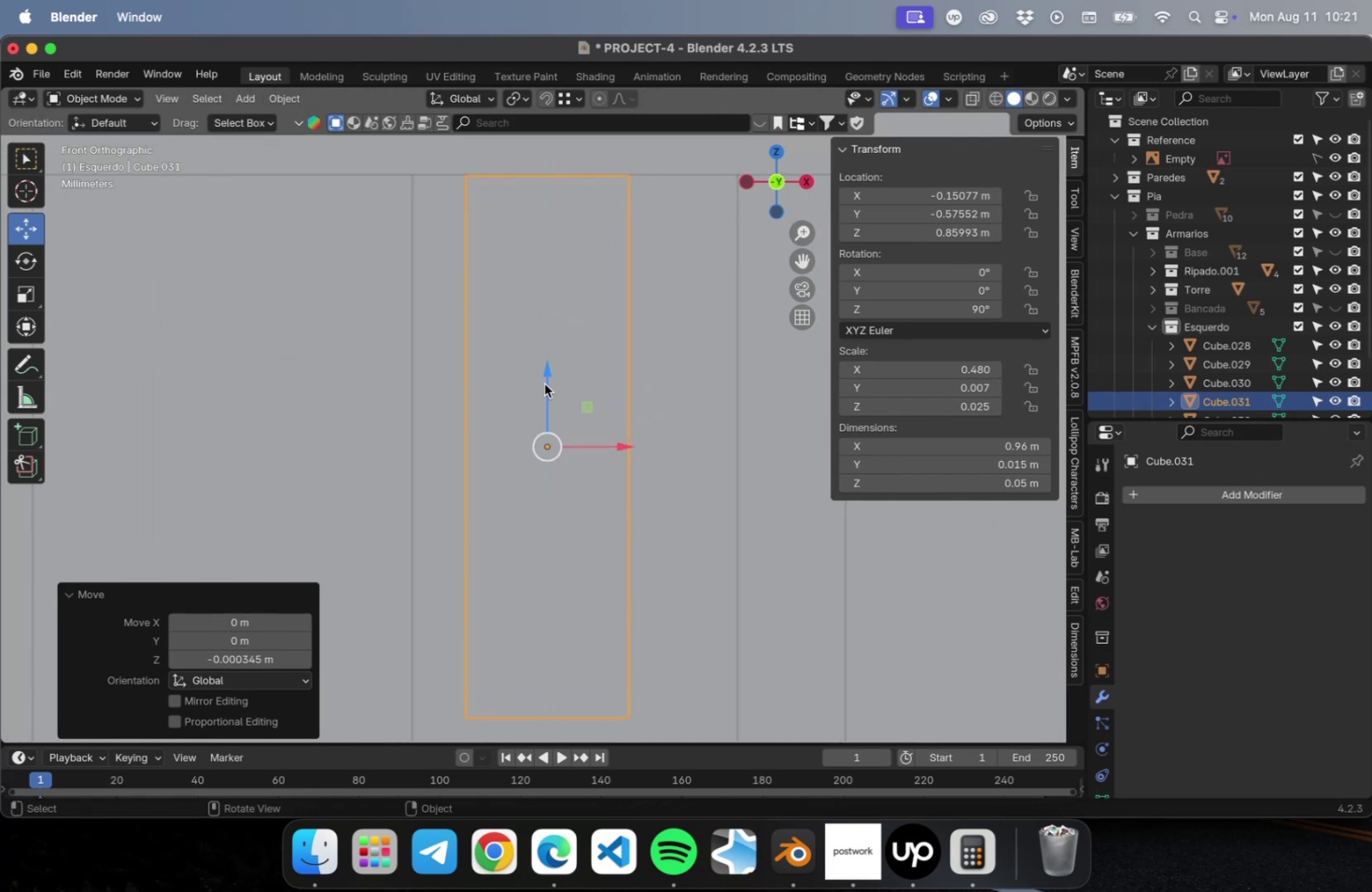 
scroll: coordinate [546, 402], scroll_direction: down, amount: 69.0
 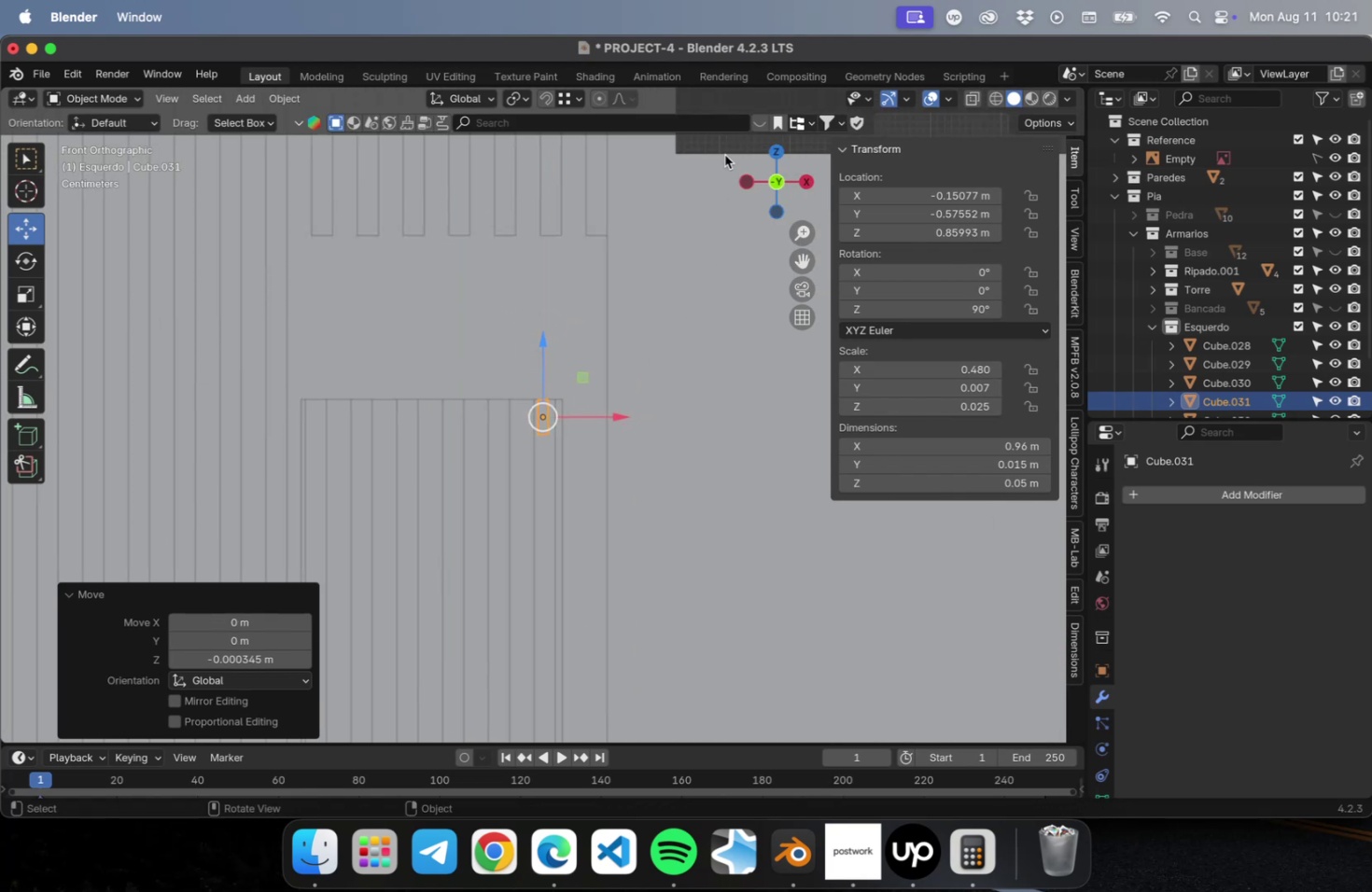 
left_click([721, 149])
 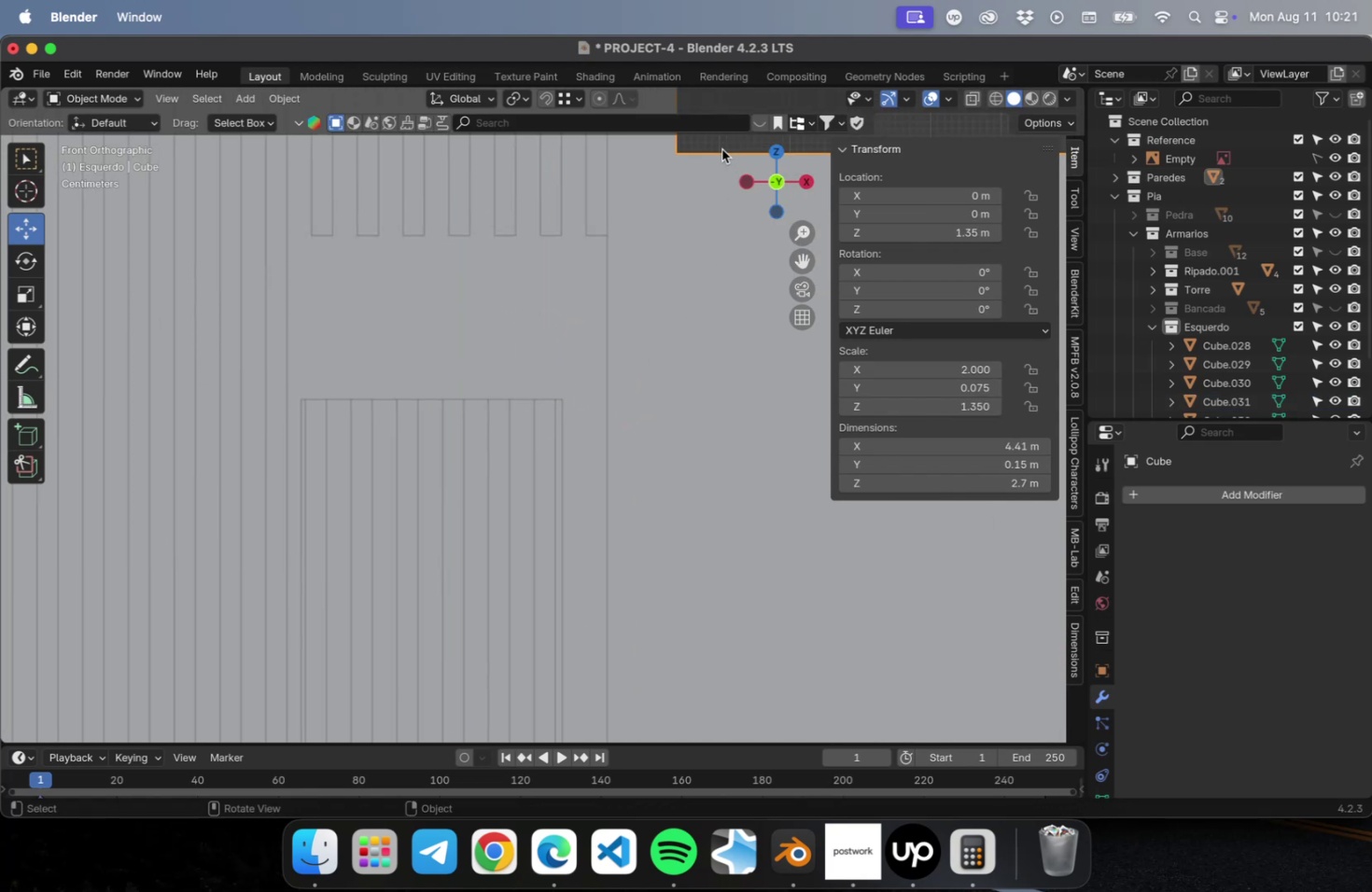 
key(Meta+S)
 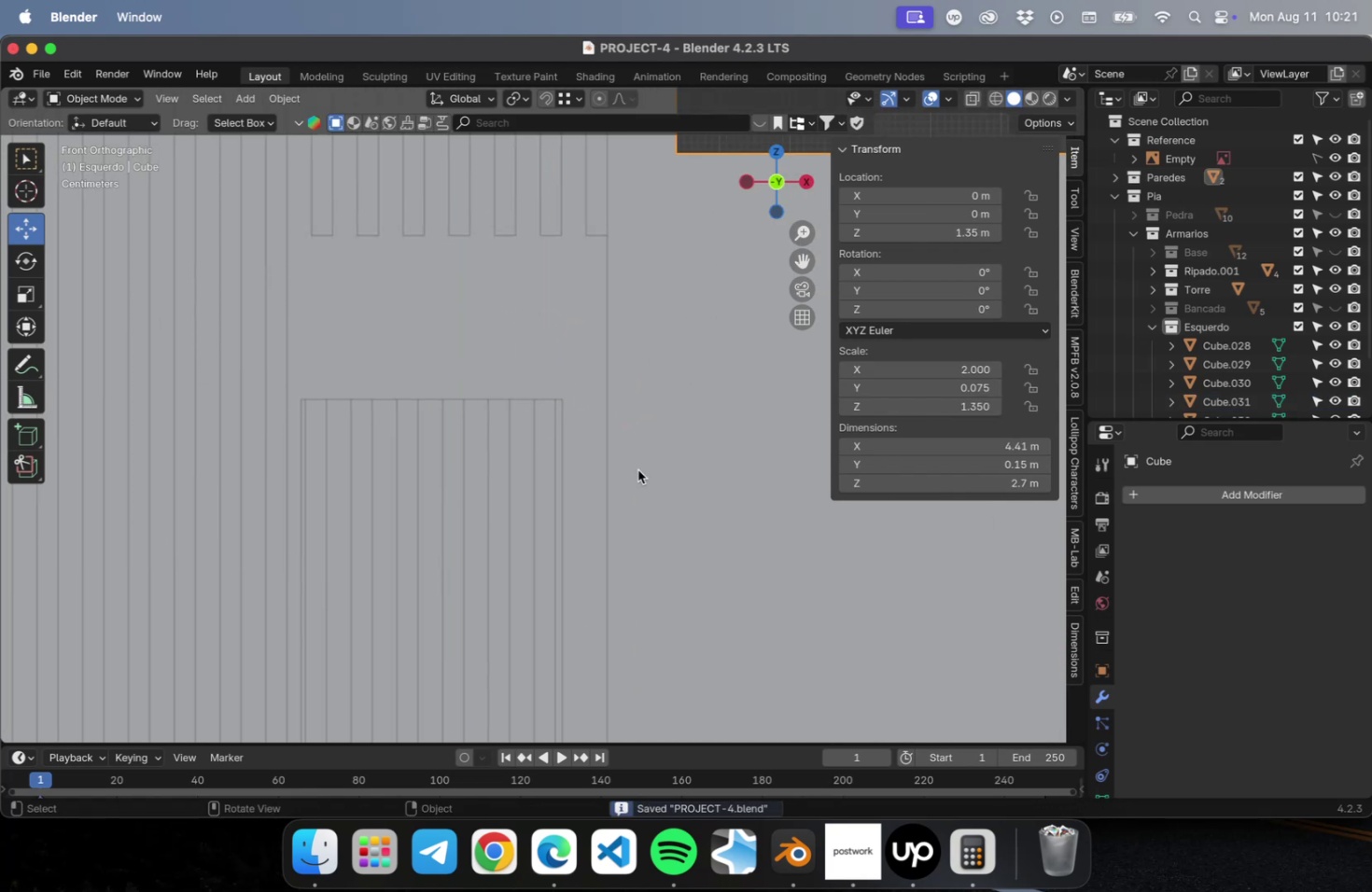 
scroll: coordinate [637, 467], scroll_direction: down, amount: 10.0
 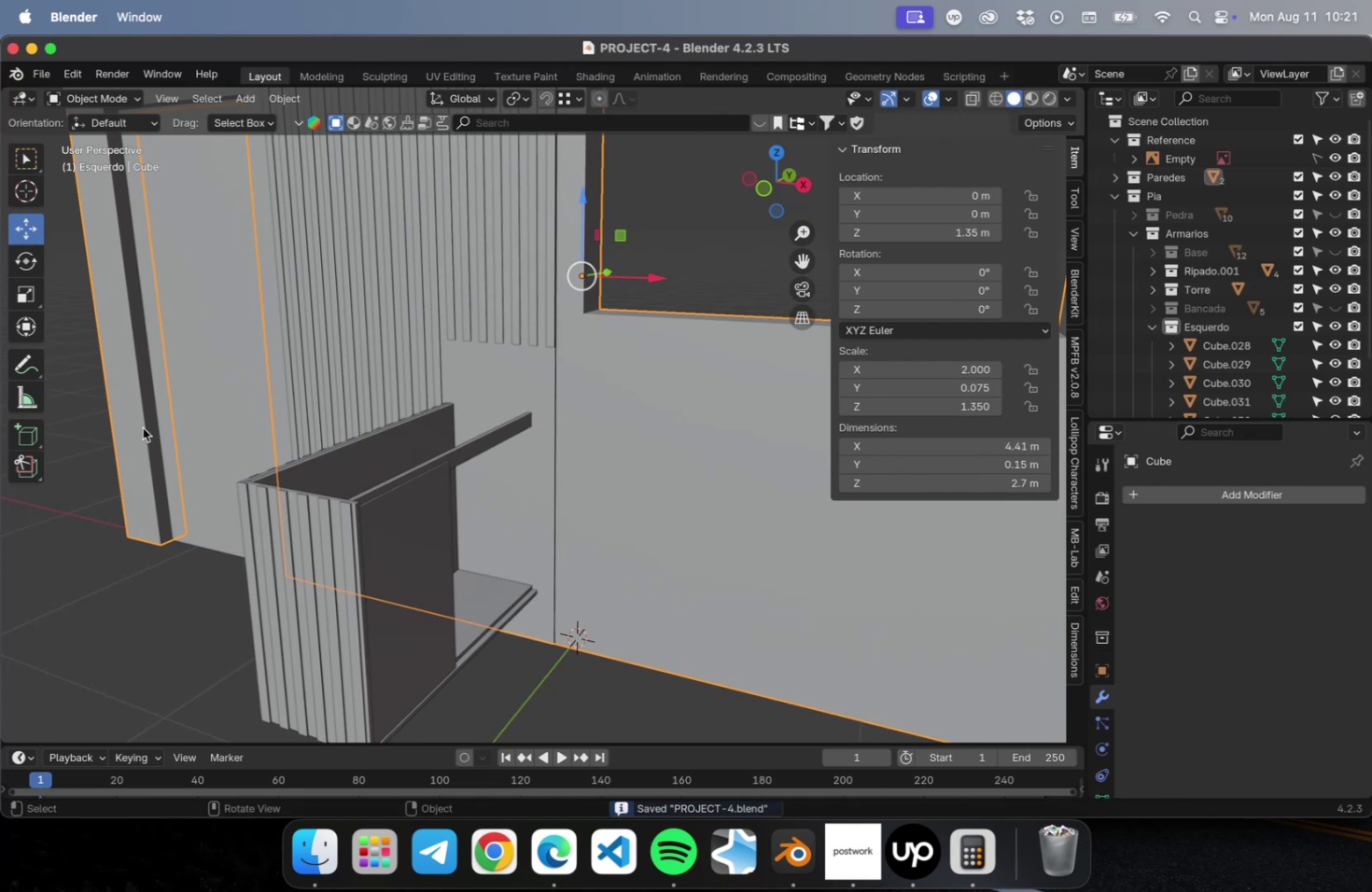 
left_click([78, 461])
 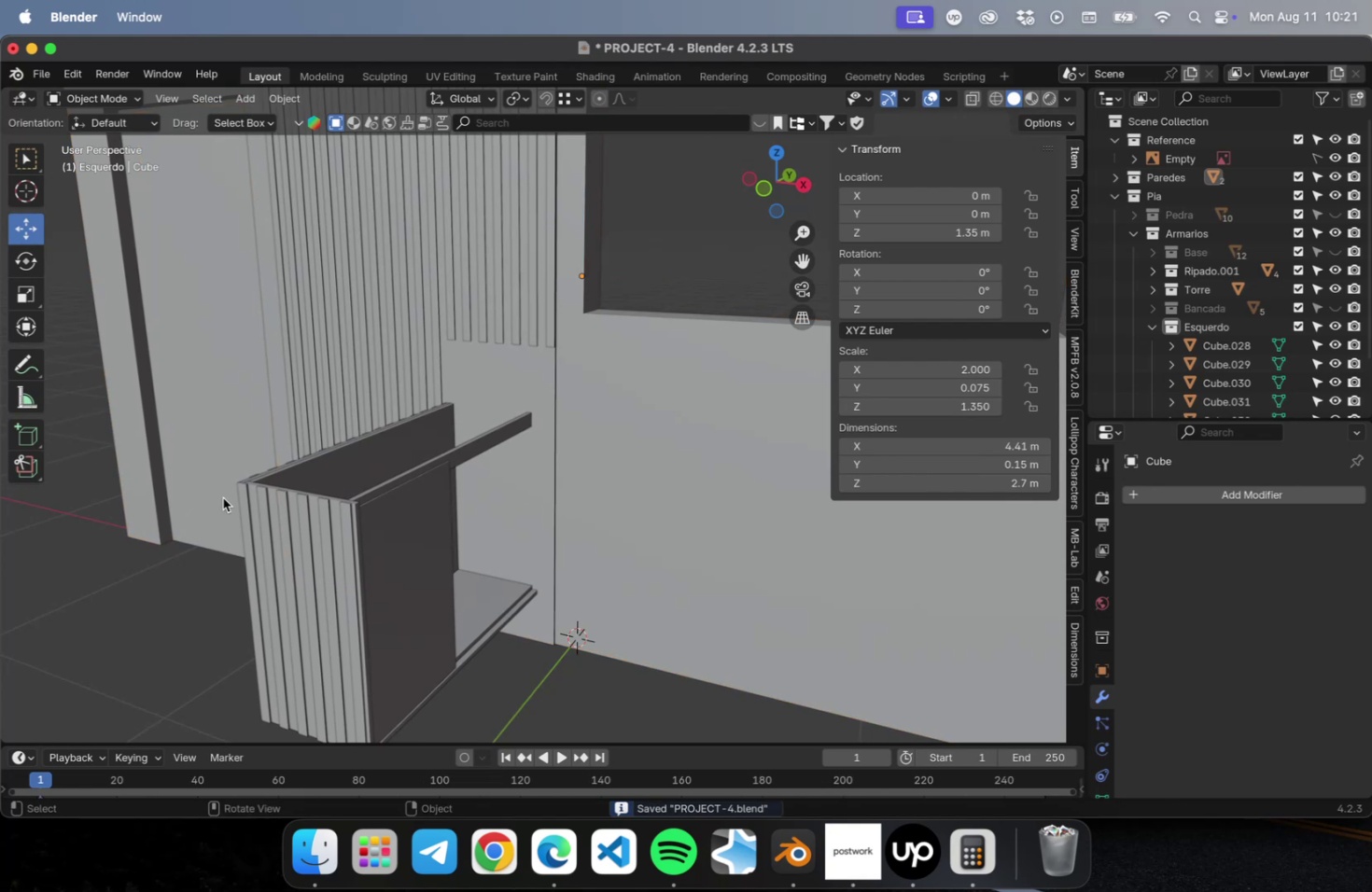 
key(Meta+S)
 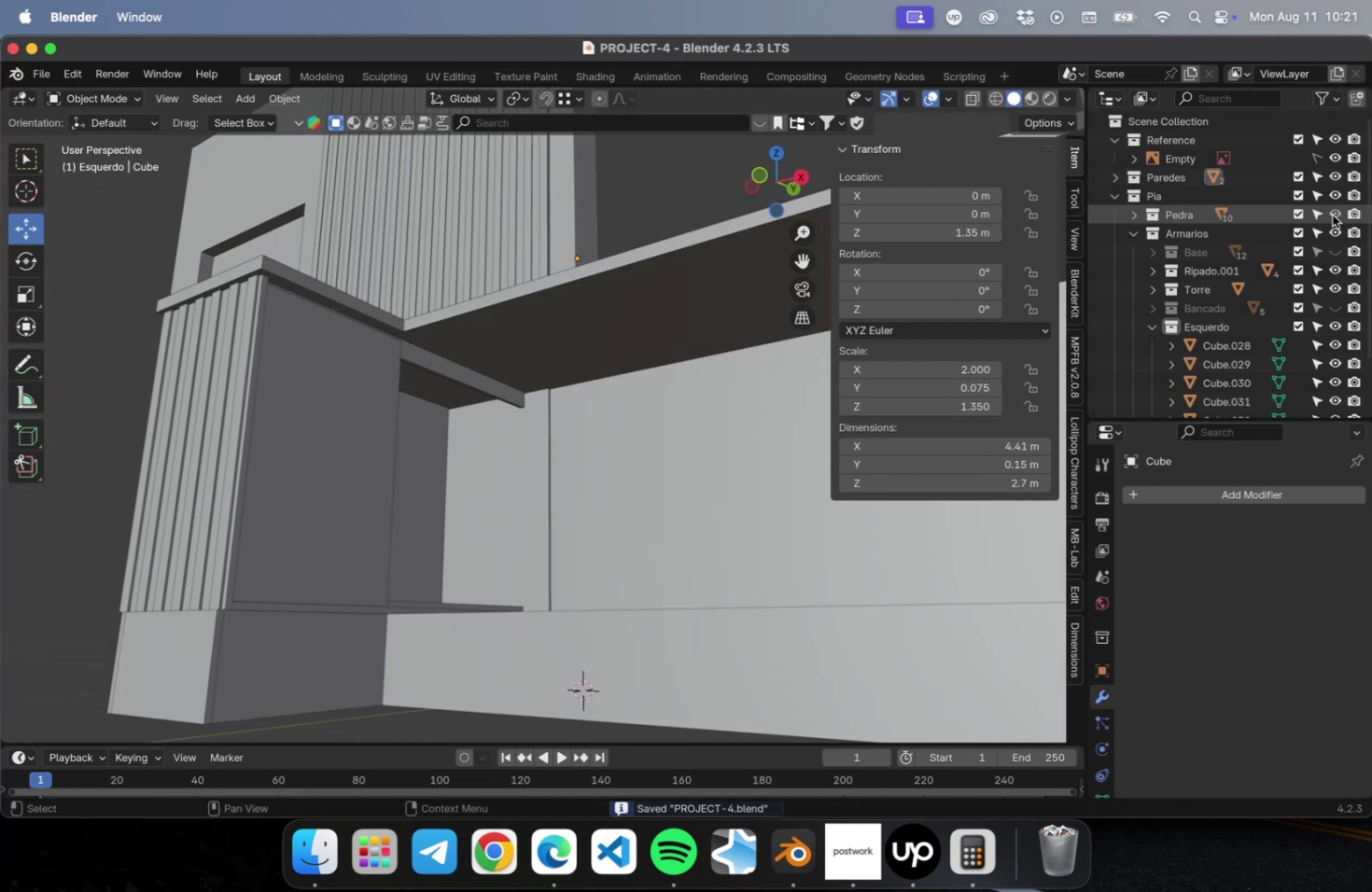 
wait(5.11)
 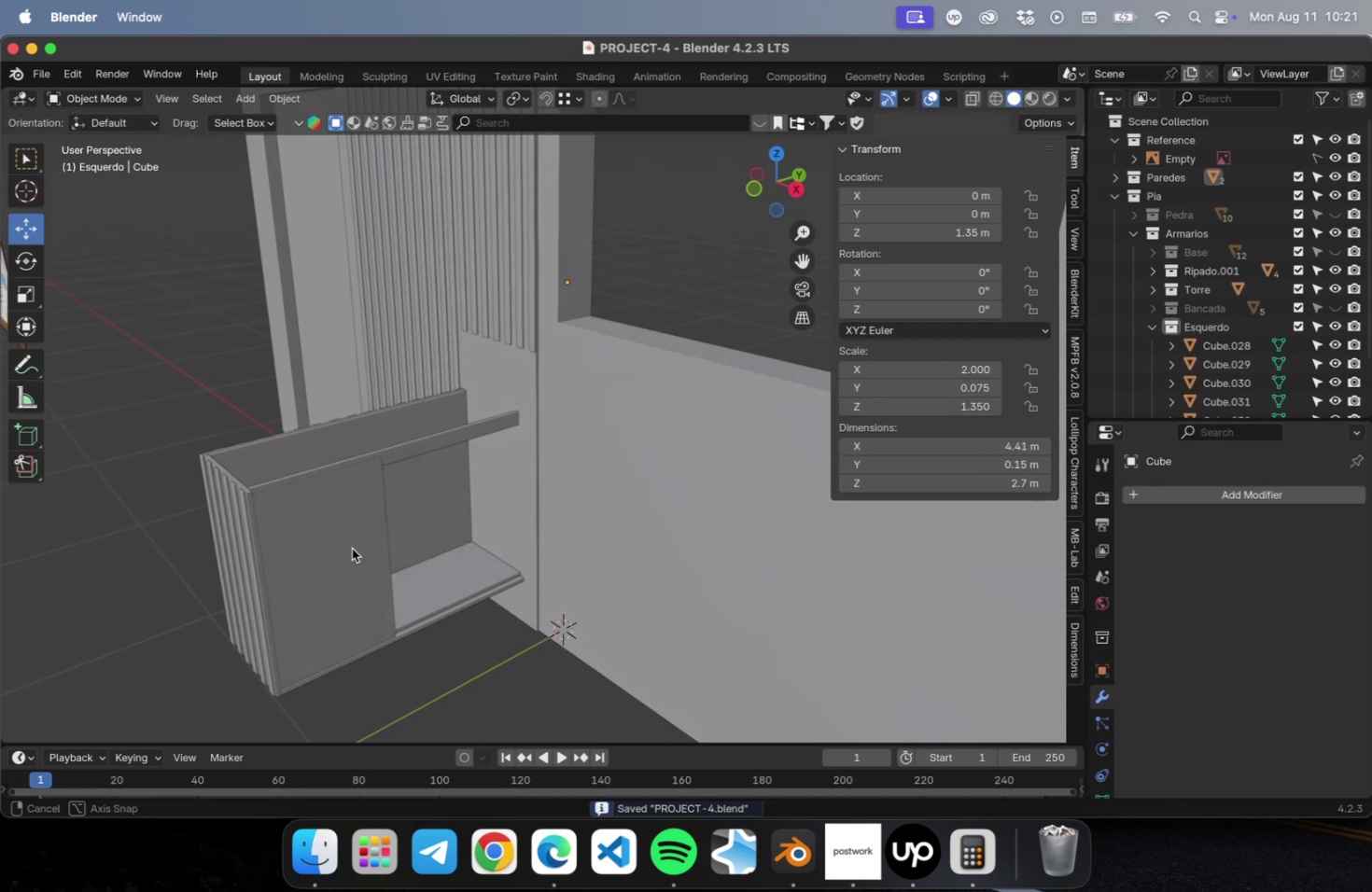 
key(Numpad1)
 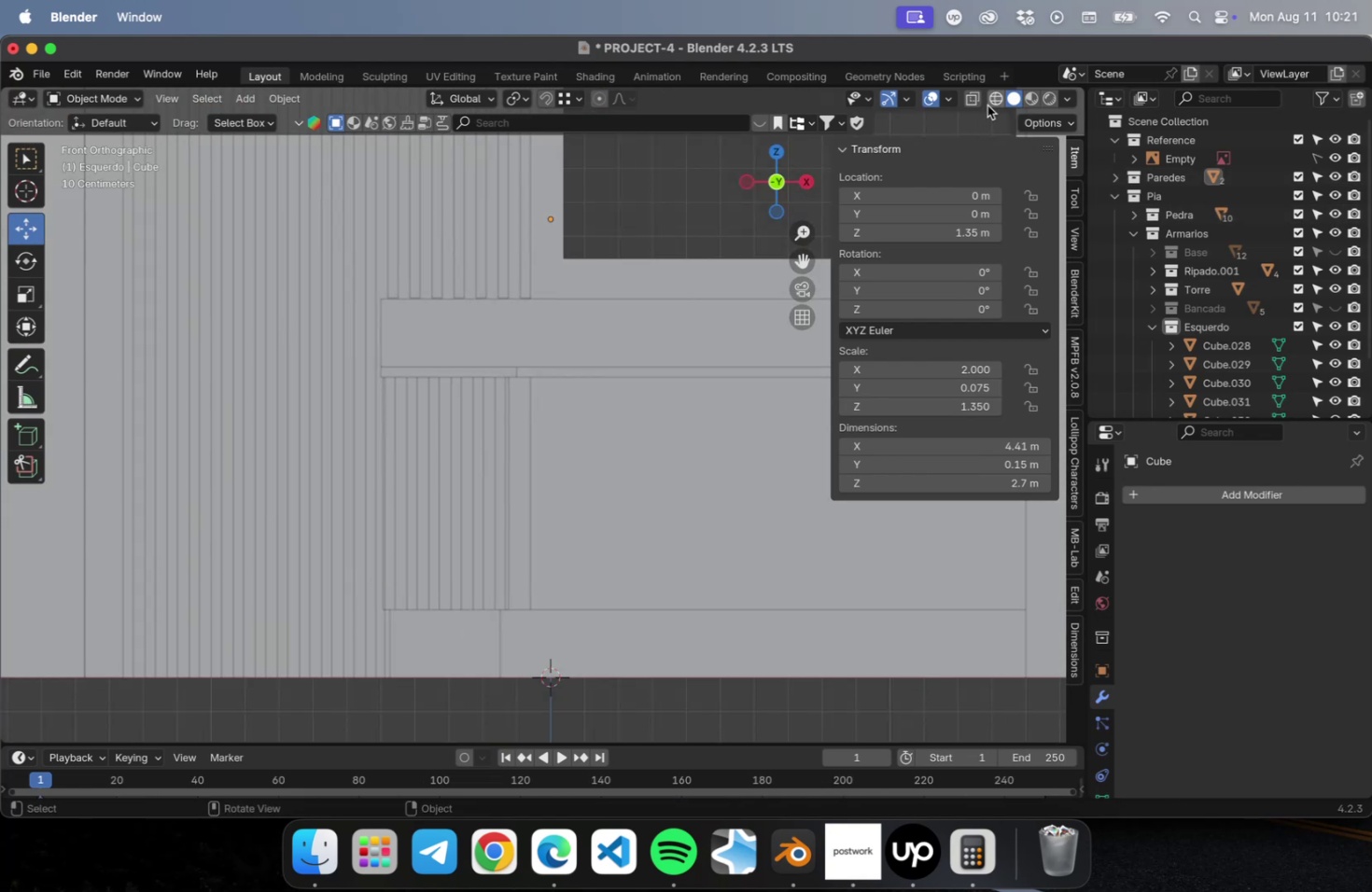 
left_click([992, 98])
 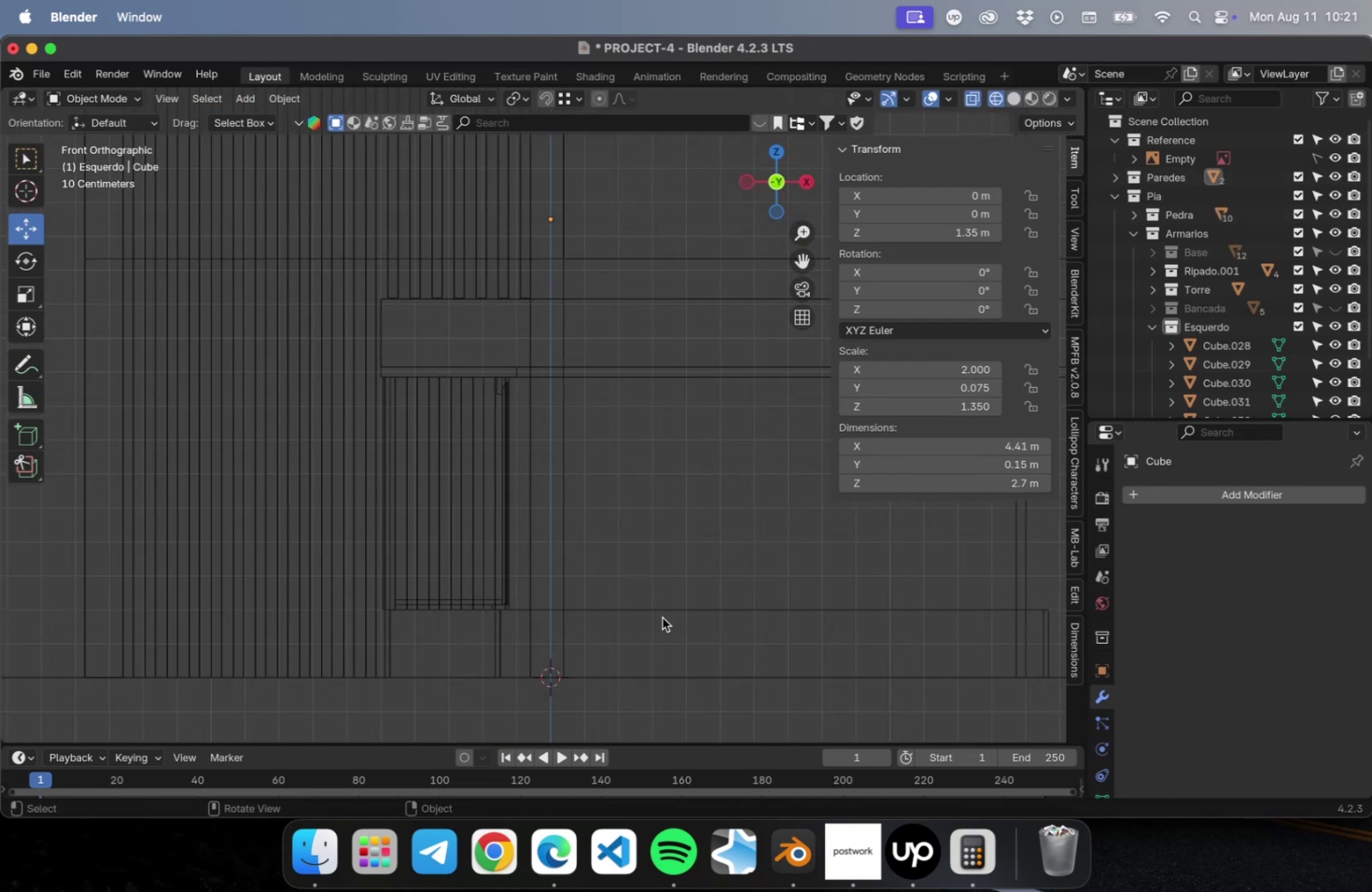 
scroll: coordinate [653, 627], scroll_direction: up, amount: 9.0
 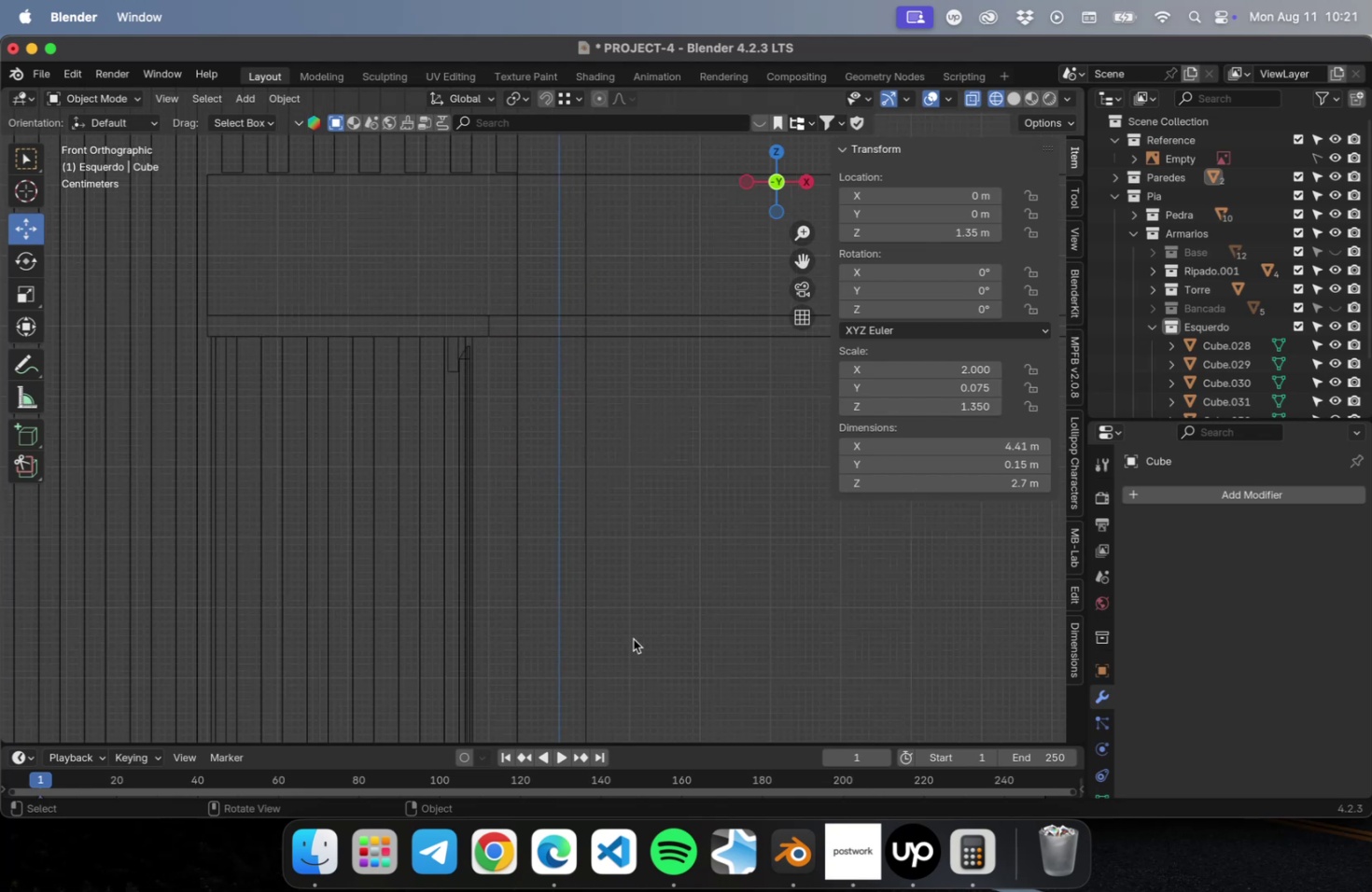 
hold_key(key=ShiftLeft, duration=0.51)
 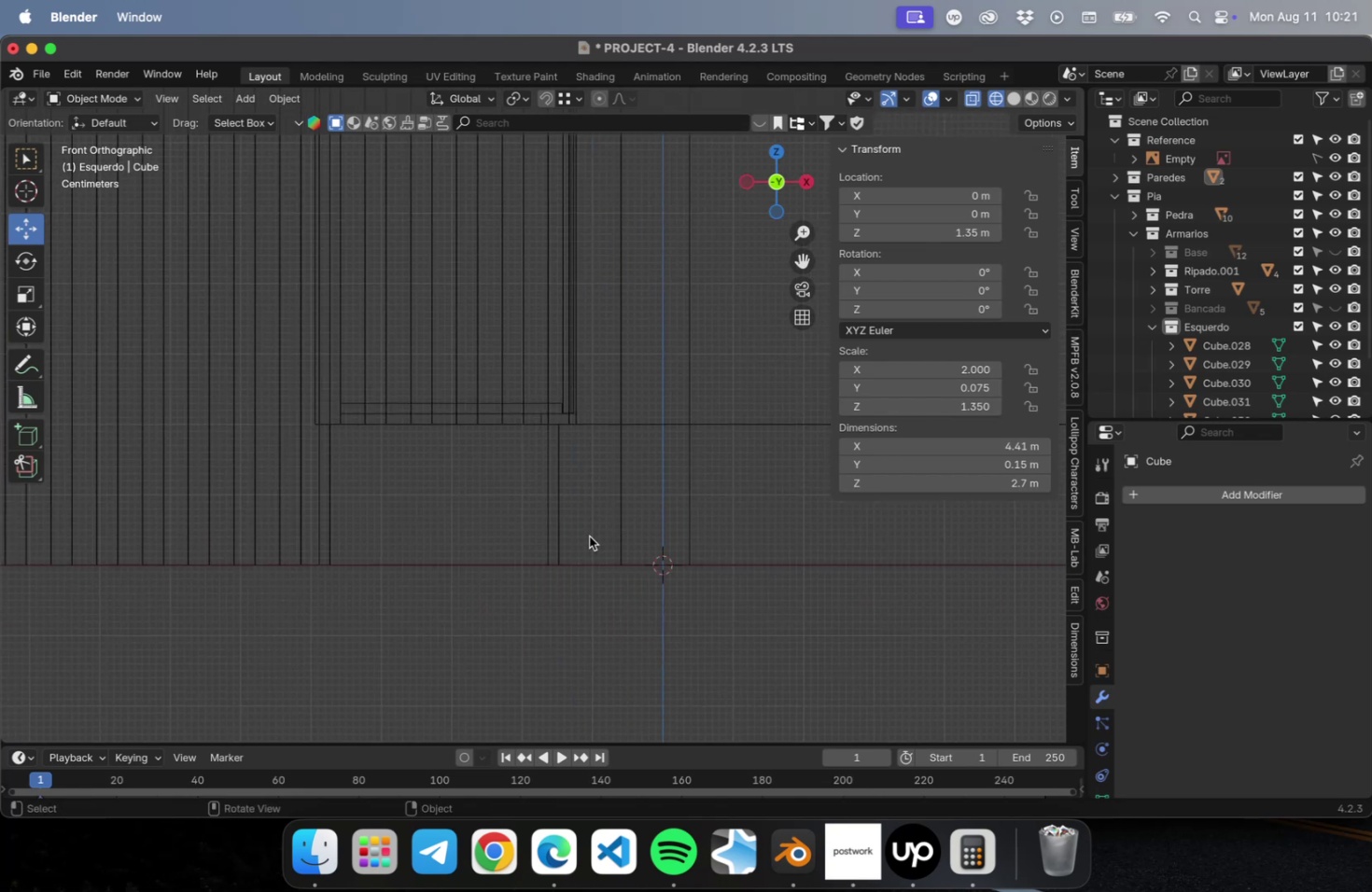 
scroll: coordinate [596, 495], scroll_direction: up, amount: 25.0
 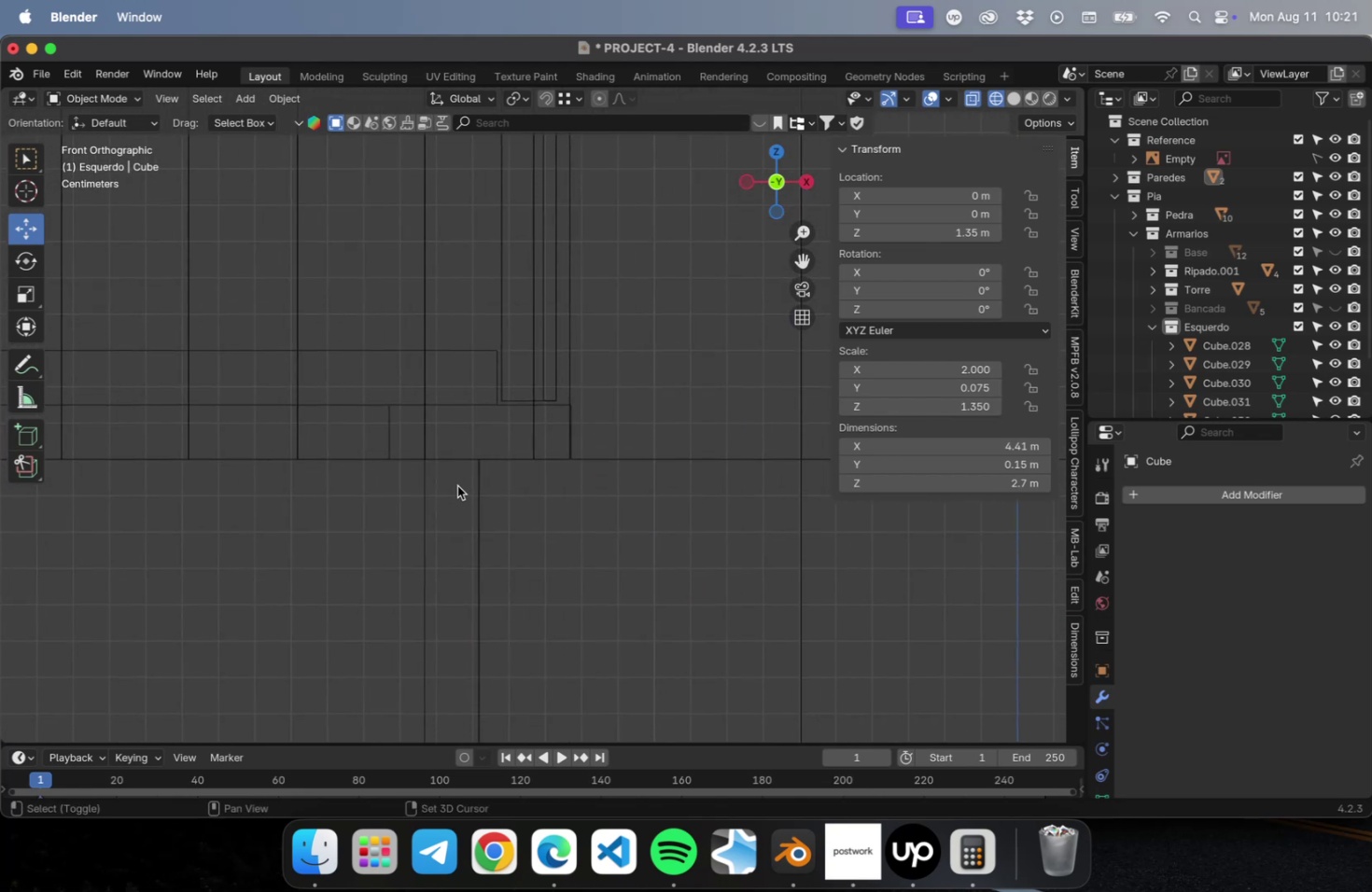 
key(Shift+ShiftLeft)
 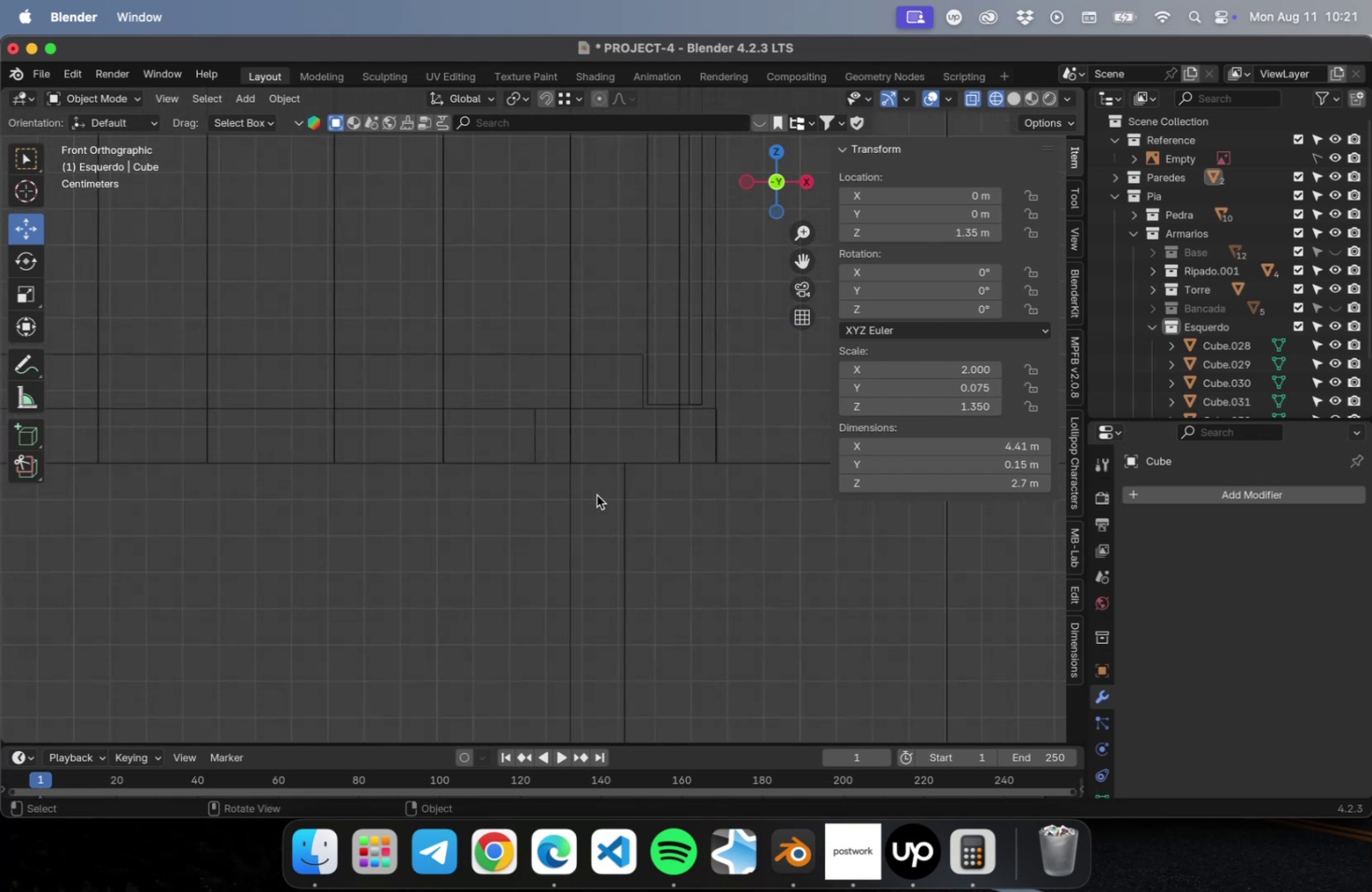 
hold_key(key=ShiftLeft, duration=0.36)
 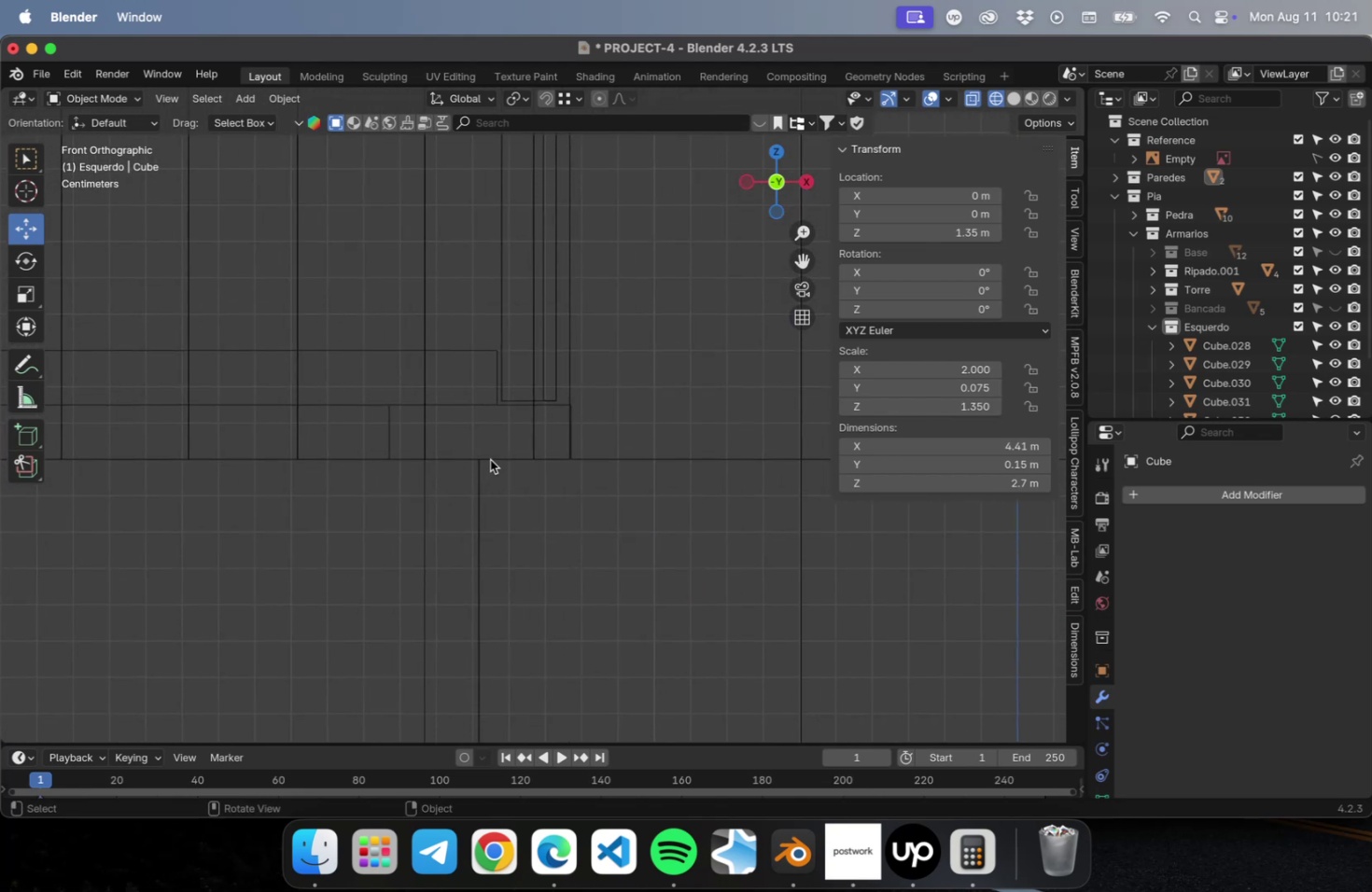 
left_click([490, 459])
 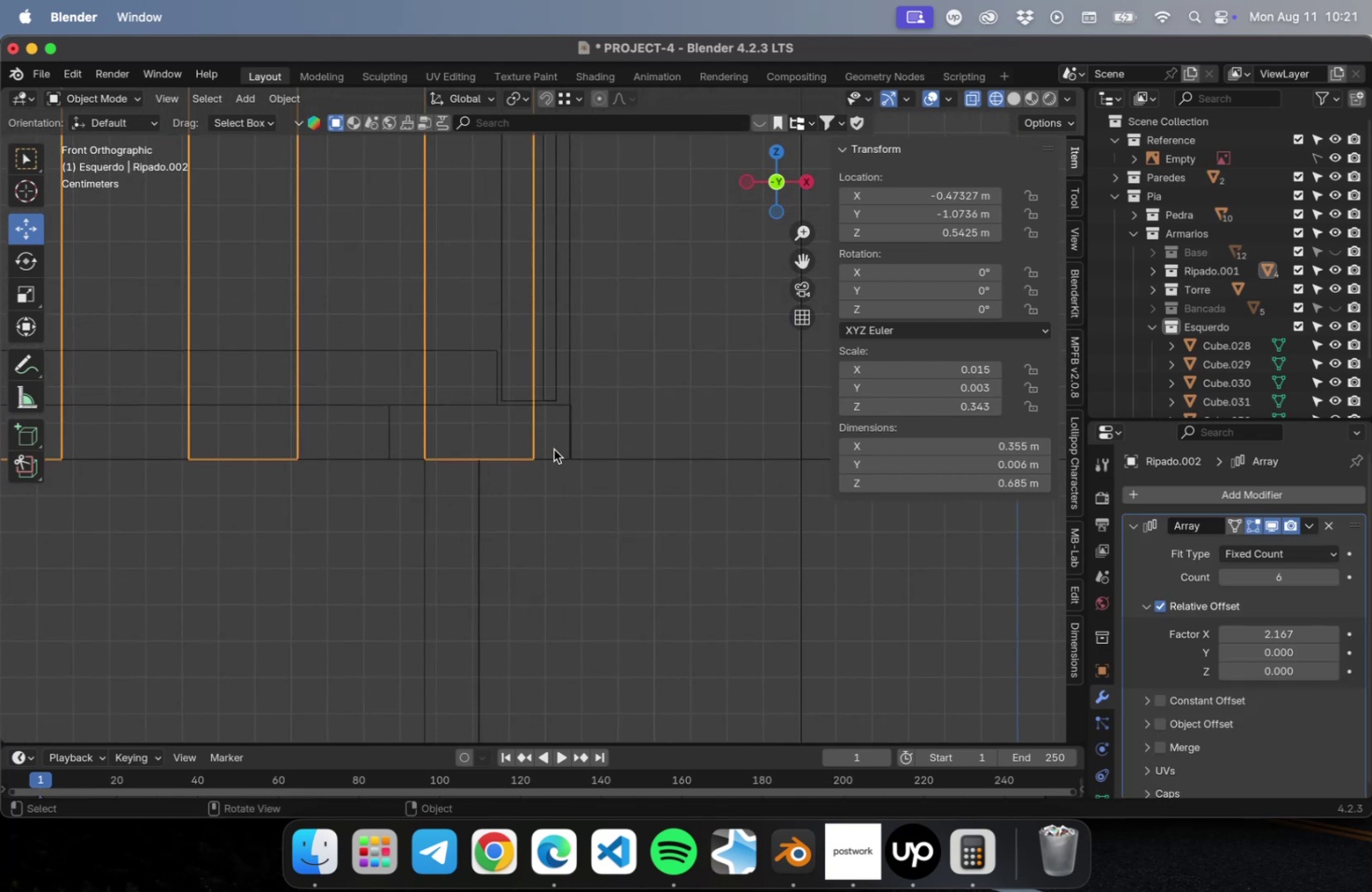 
left_click([555, 448])
 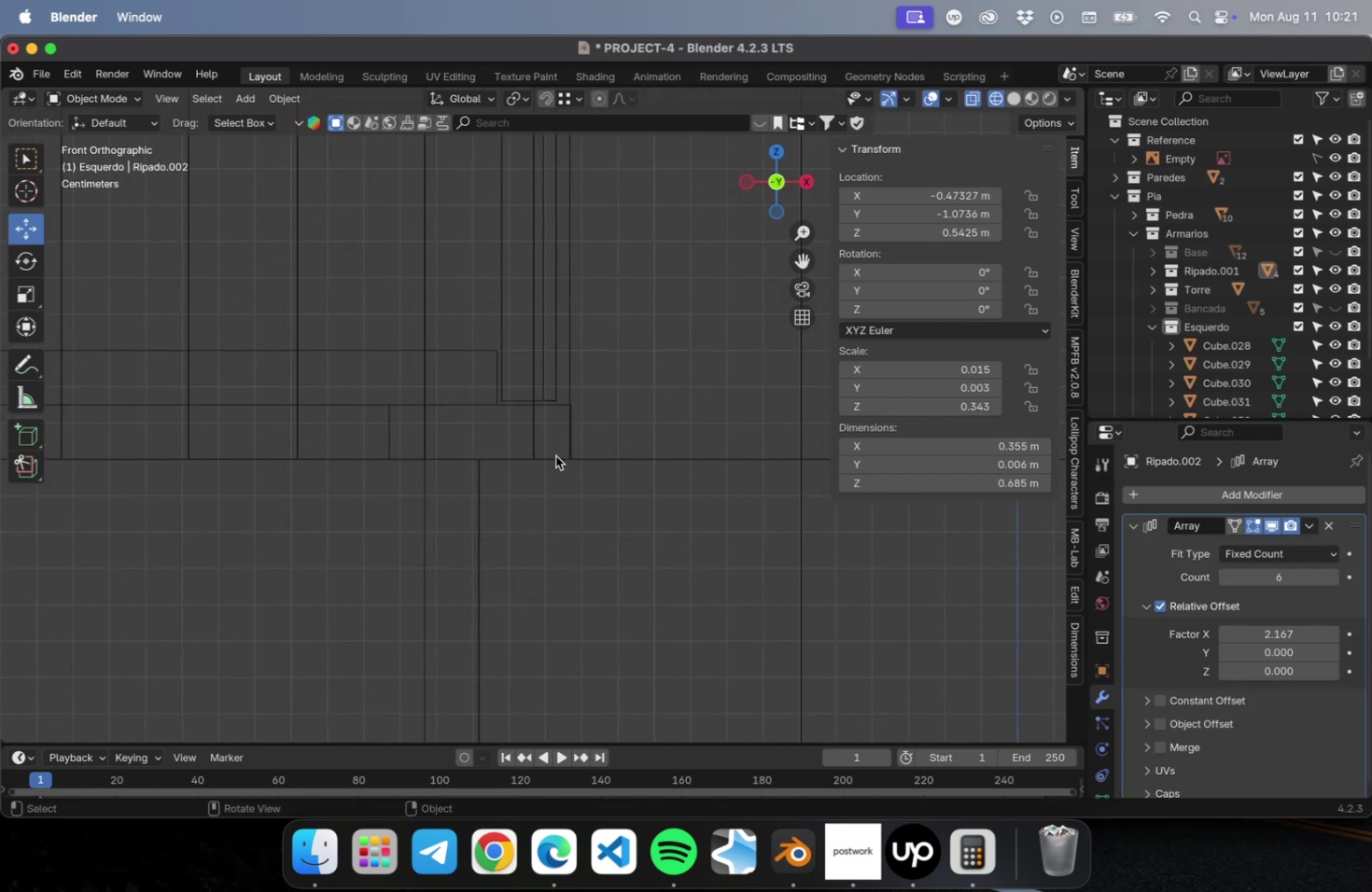 
left_click([555, 455])
 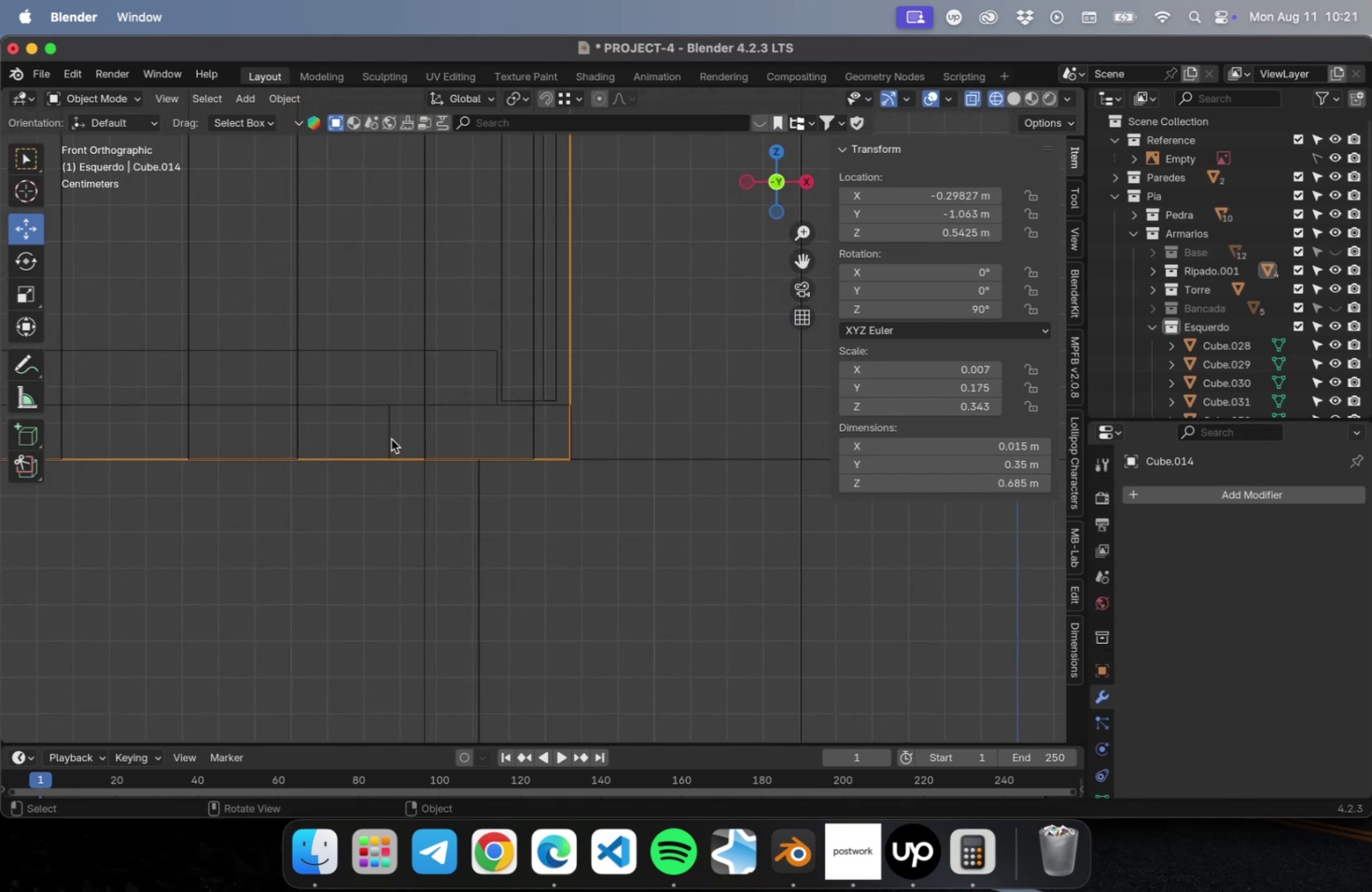 
left_click([390, 439])
 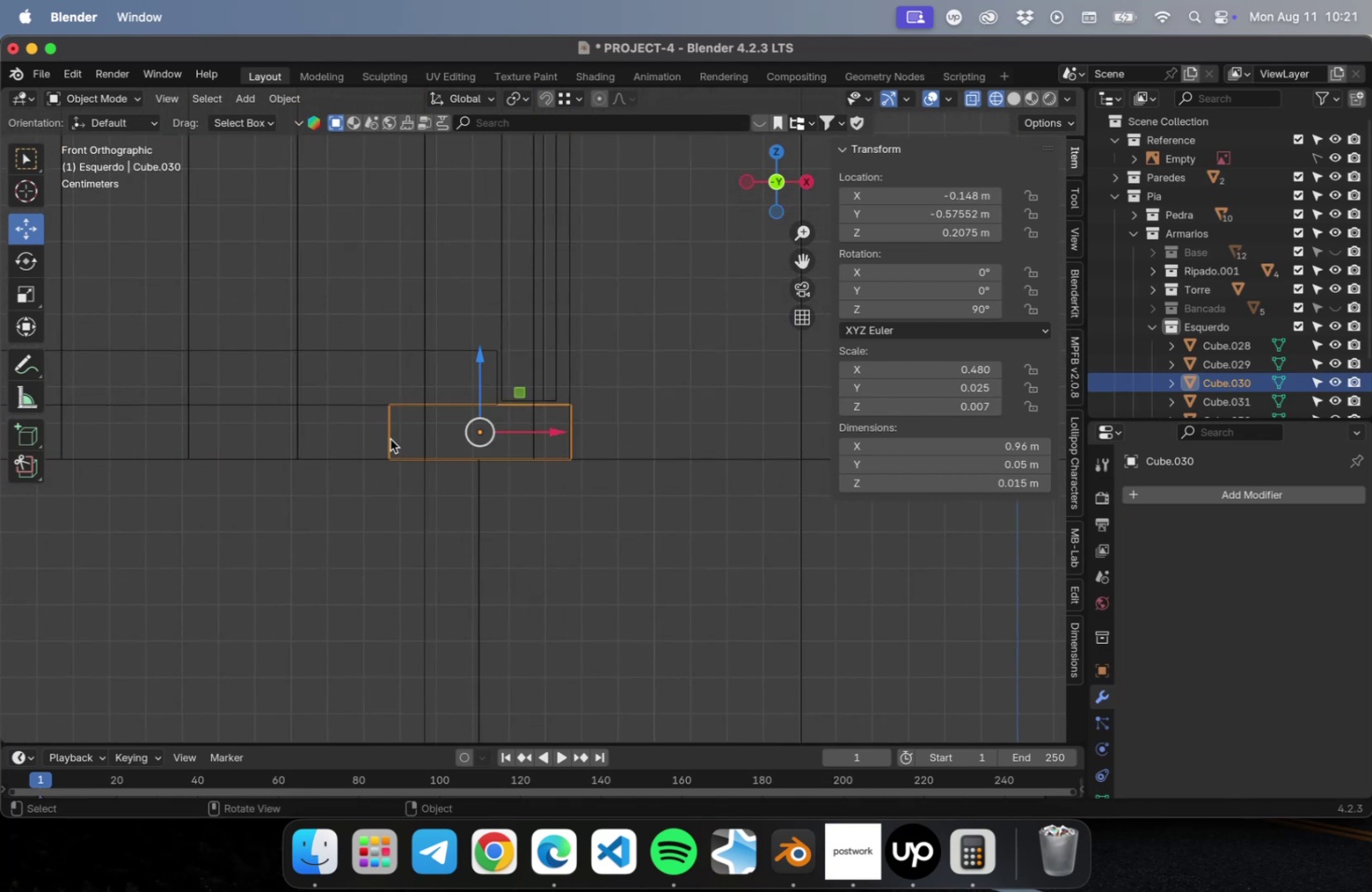 
scroll: coordinate [391, 452], scroll_direction: down, amount: 4.0
 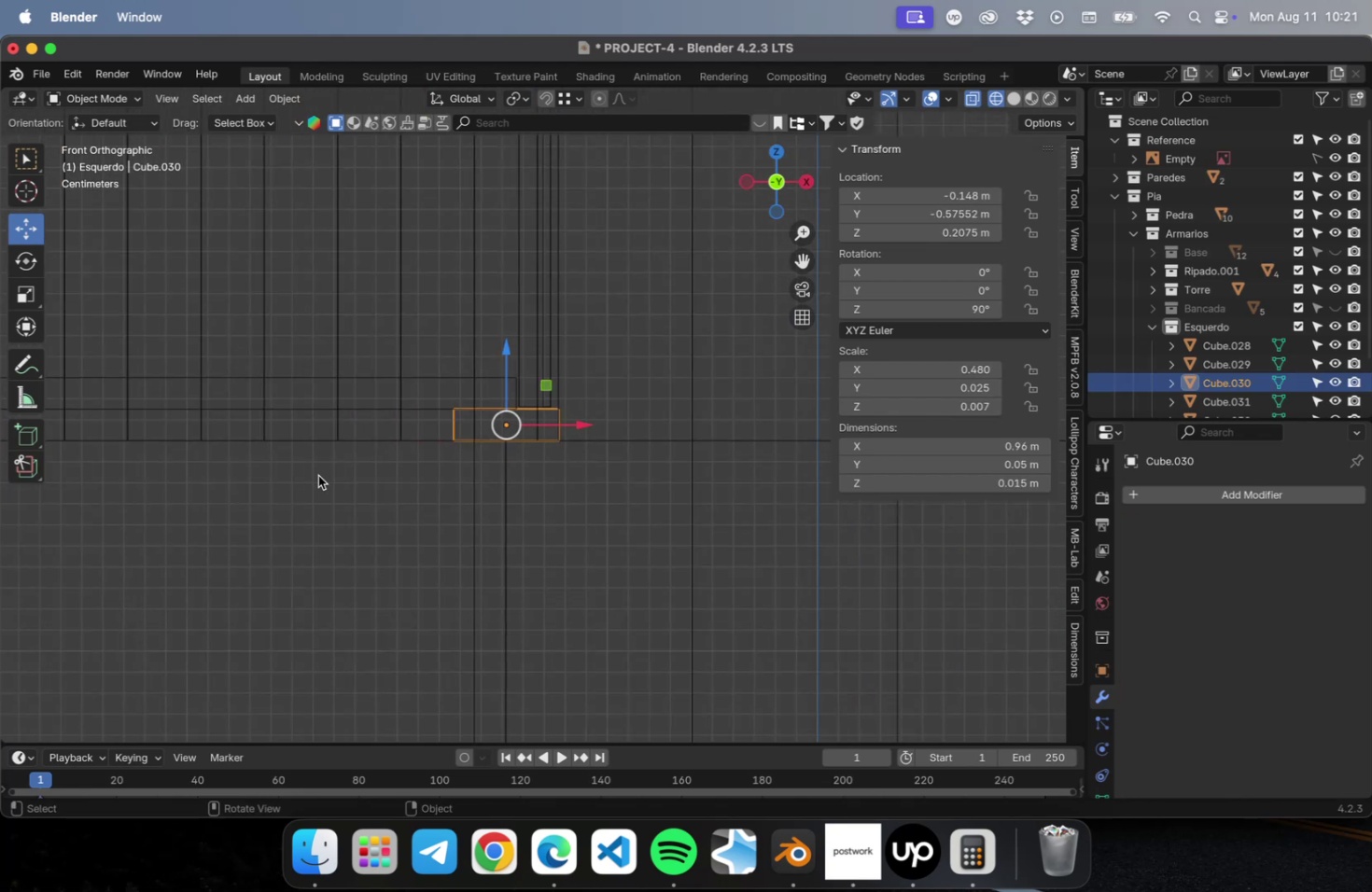 
hold_key(key=ShiftLeft, duration=0.6)
 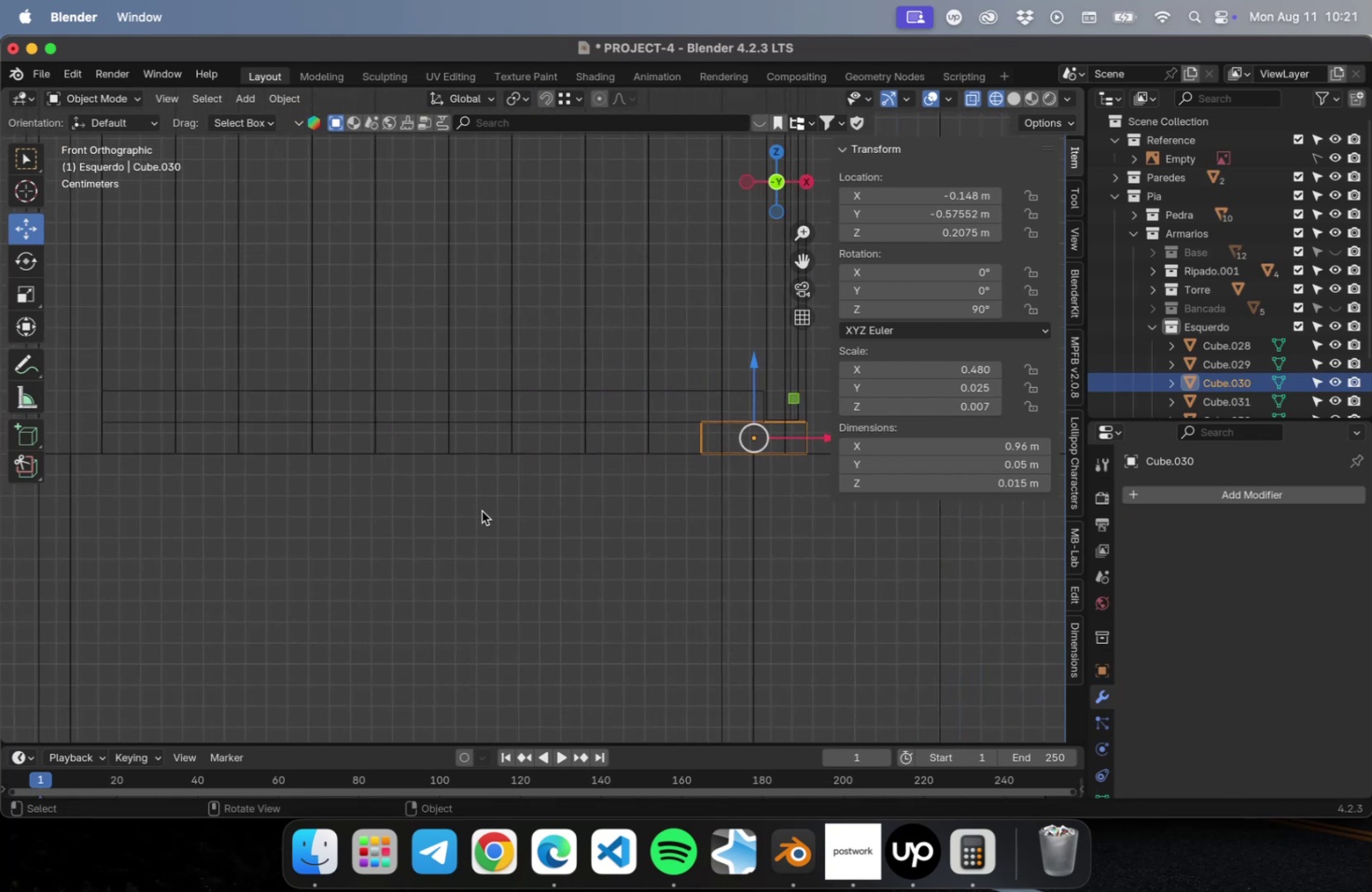 
scroll: coordinate [349, 518], scroll_direction: down, amount: 7.0
 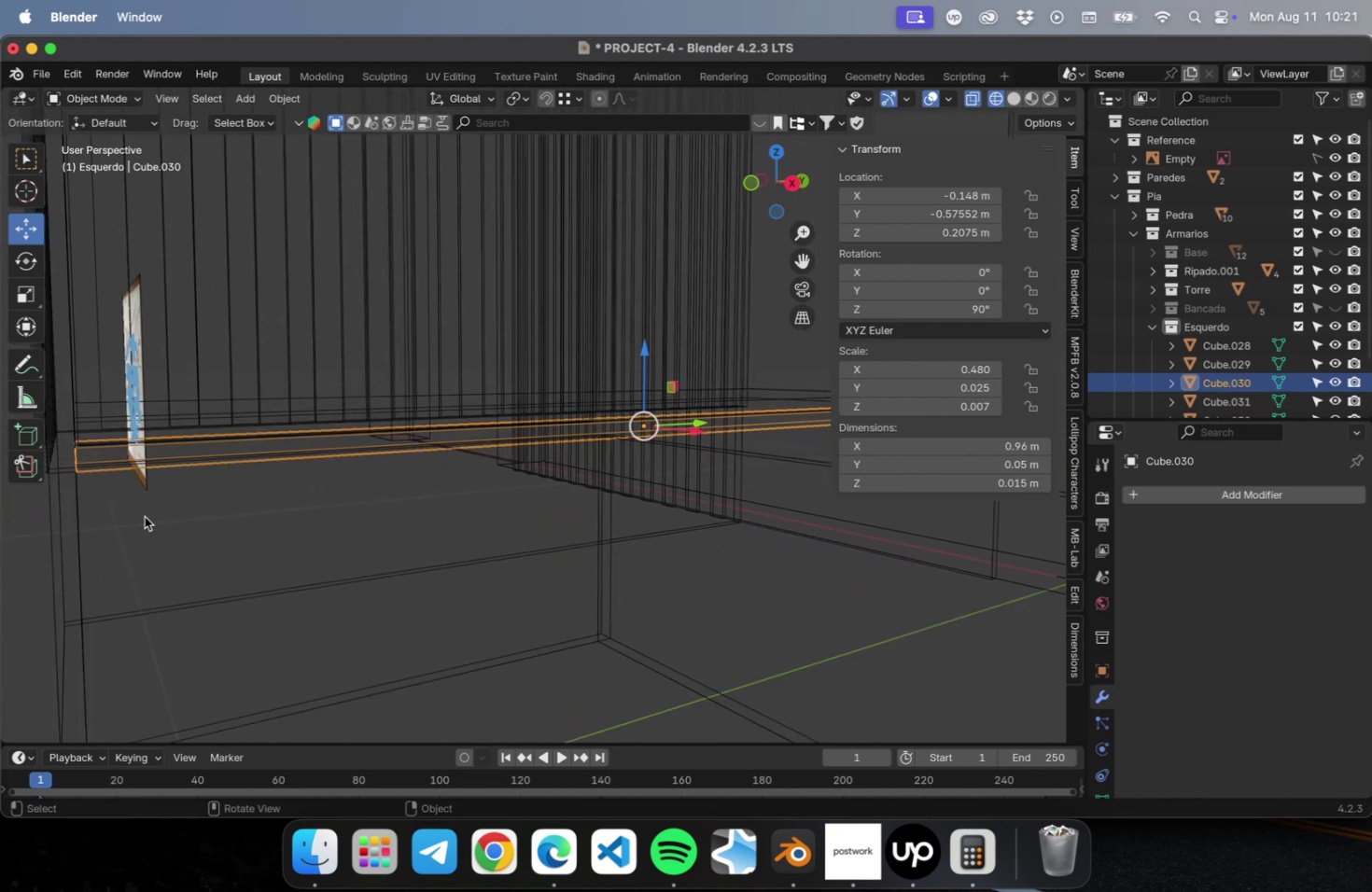 
hold_key(key=ShiftLeft, duration=0.52)
 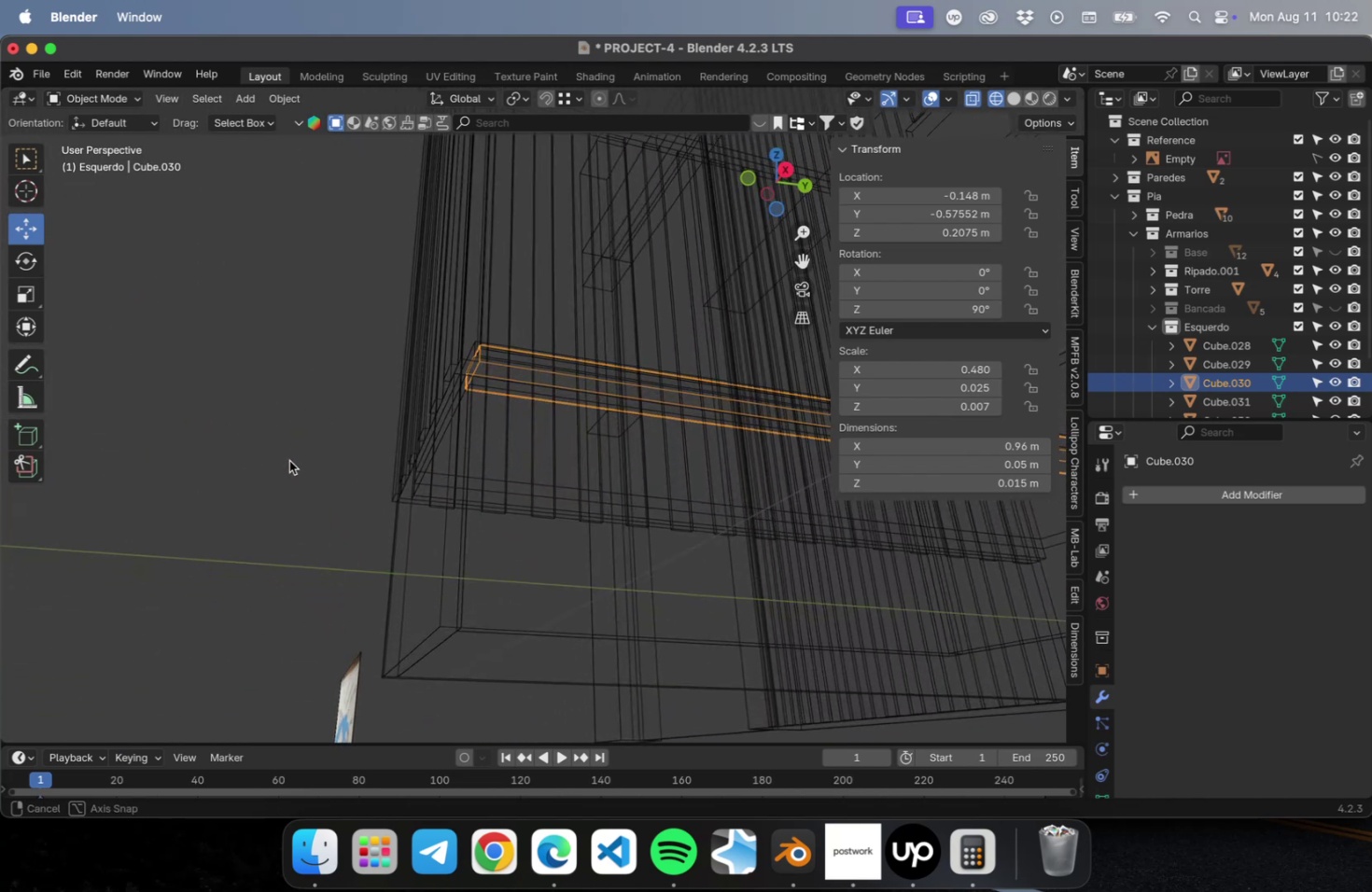 
wait(9.17)
 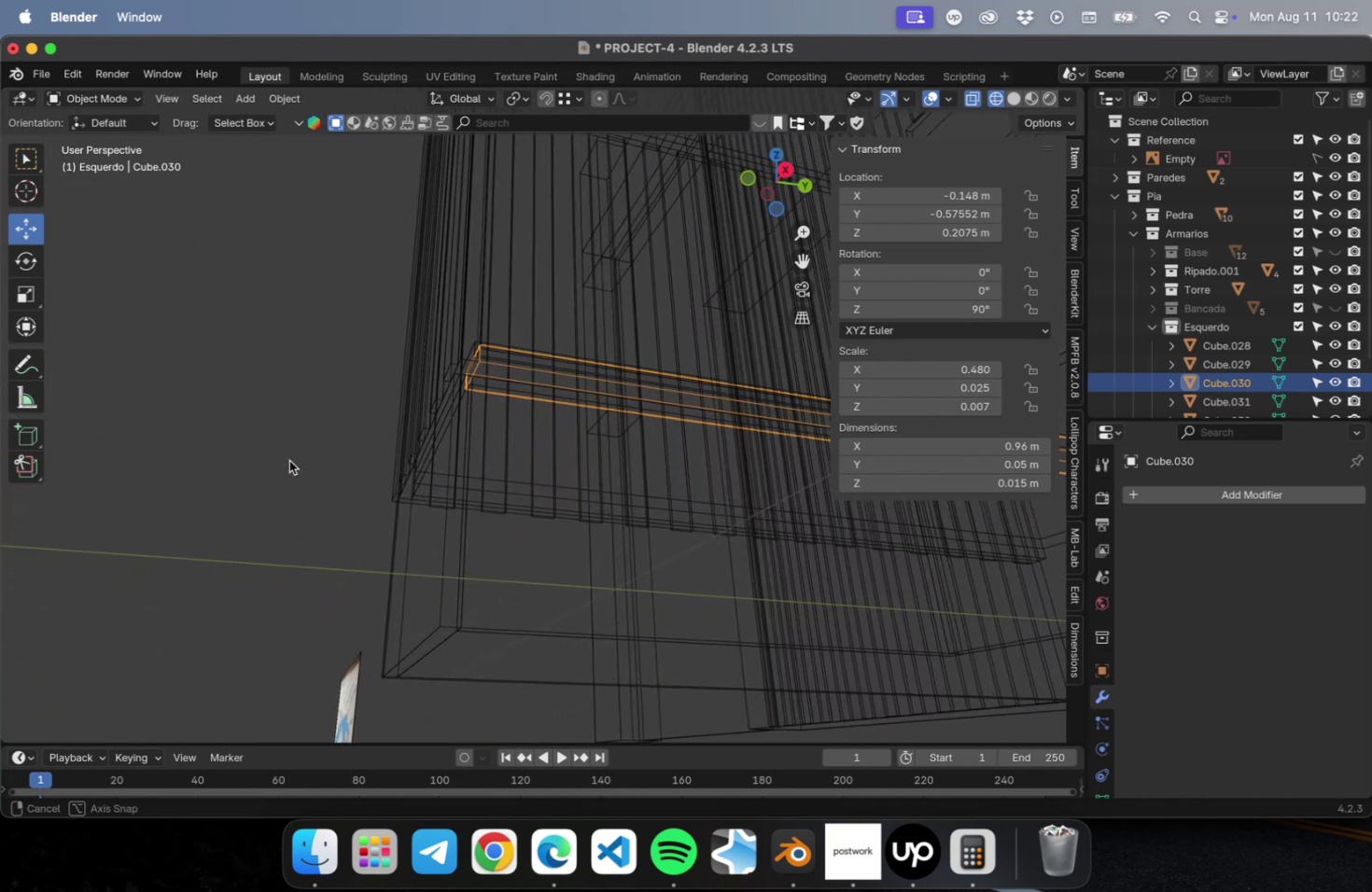 
scroll: coordinate [602, 496], scroll_direction: down, amount: 17.0
 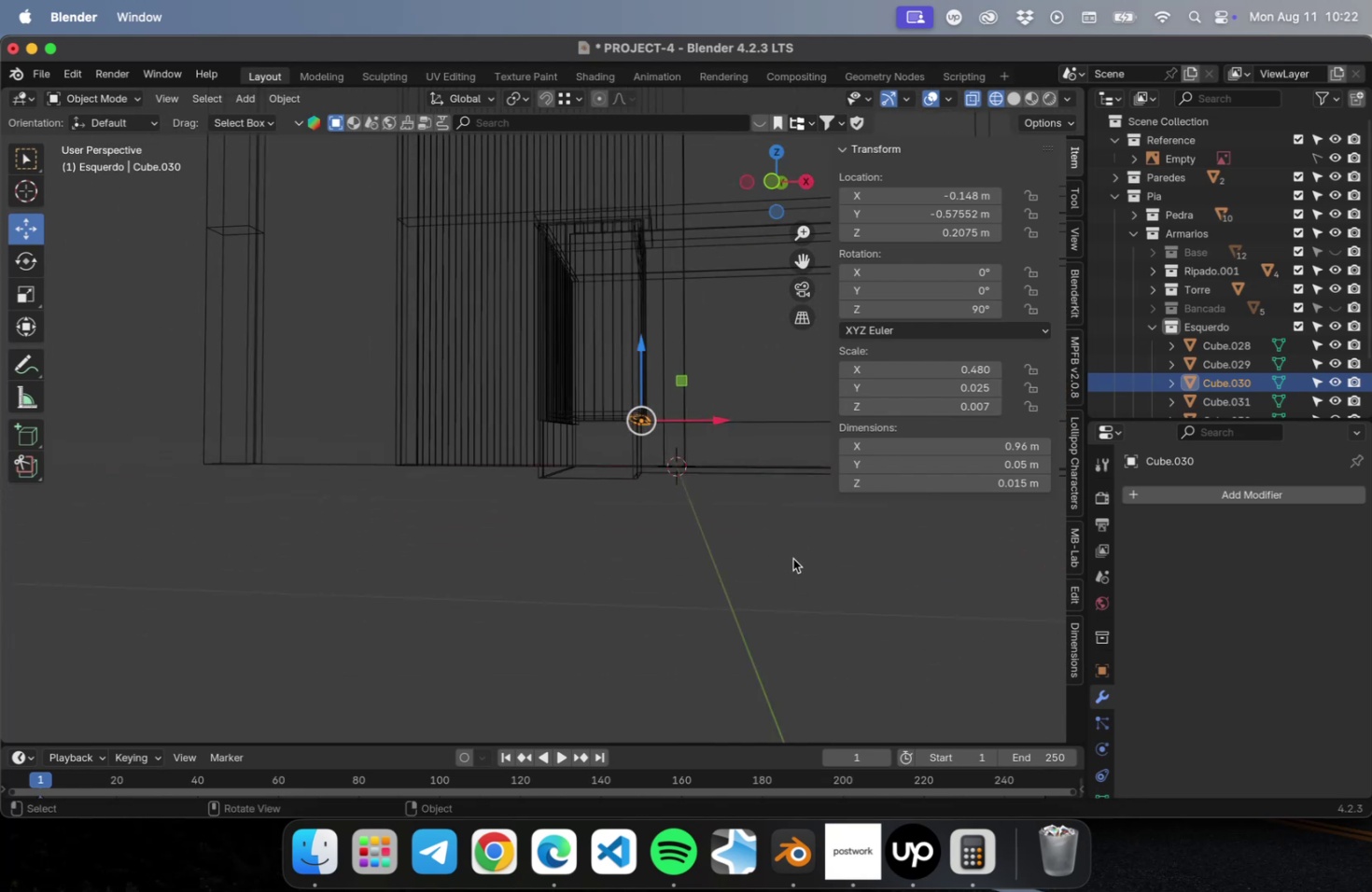 
left_click([792, 558])
 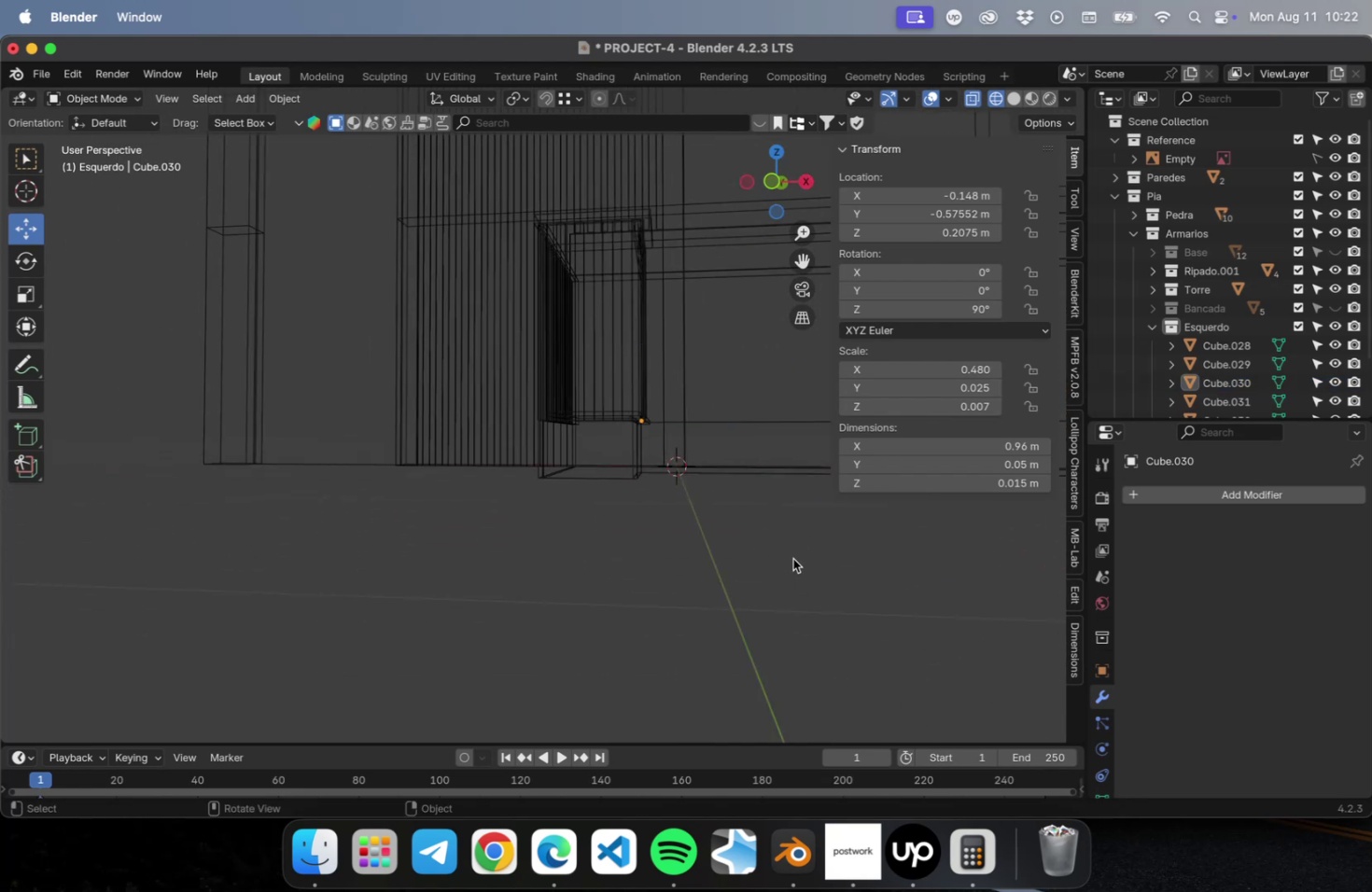 
key(Meta+CommandLeft)
 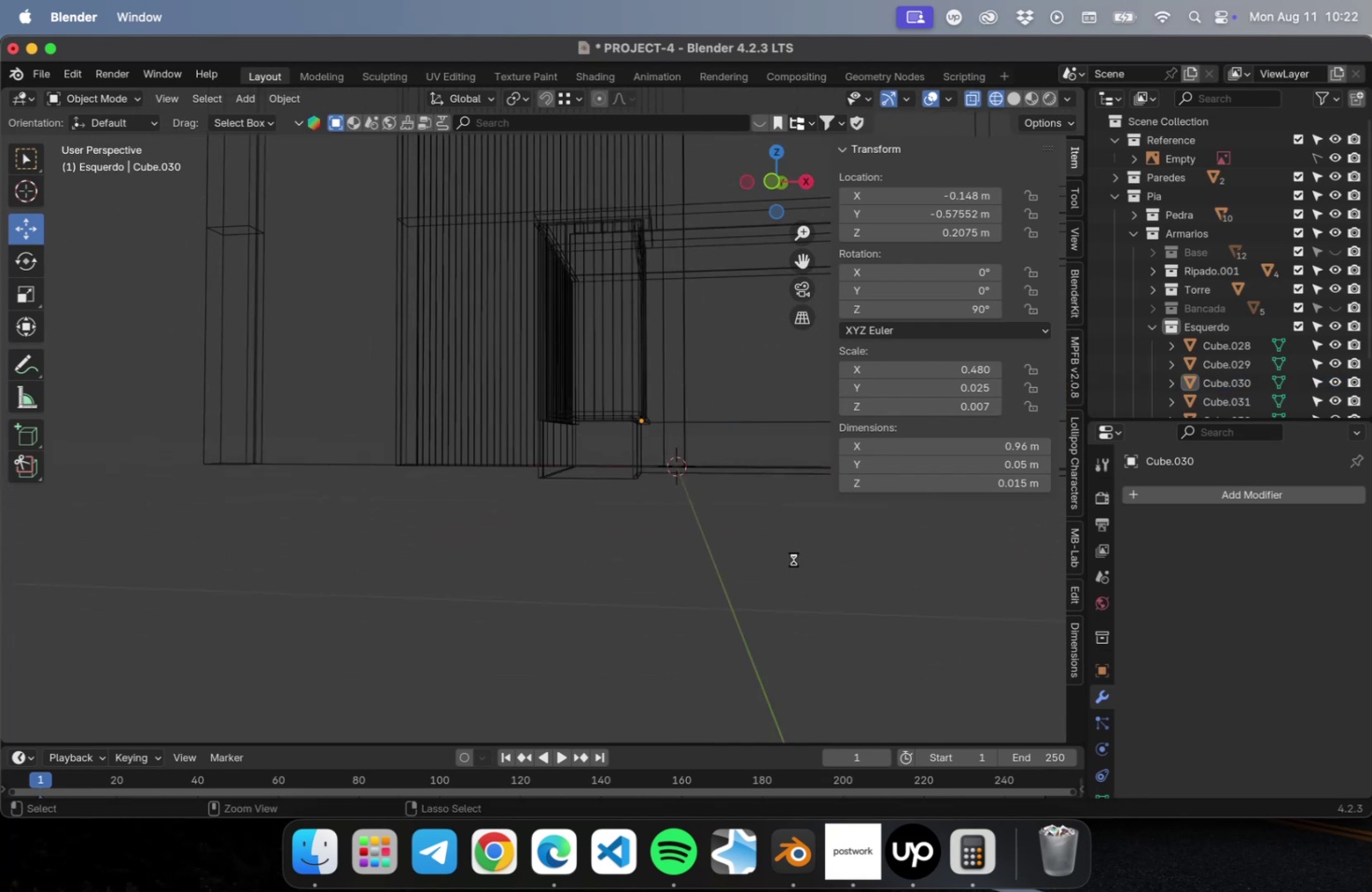 
key(Meta+S)
 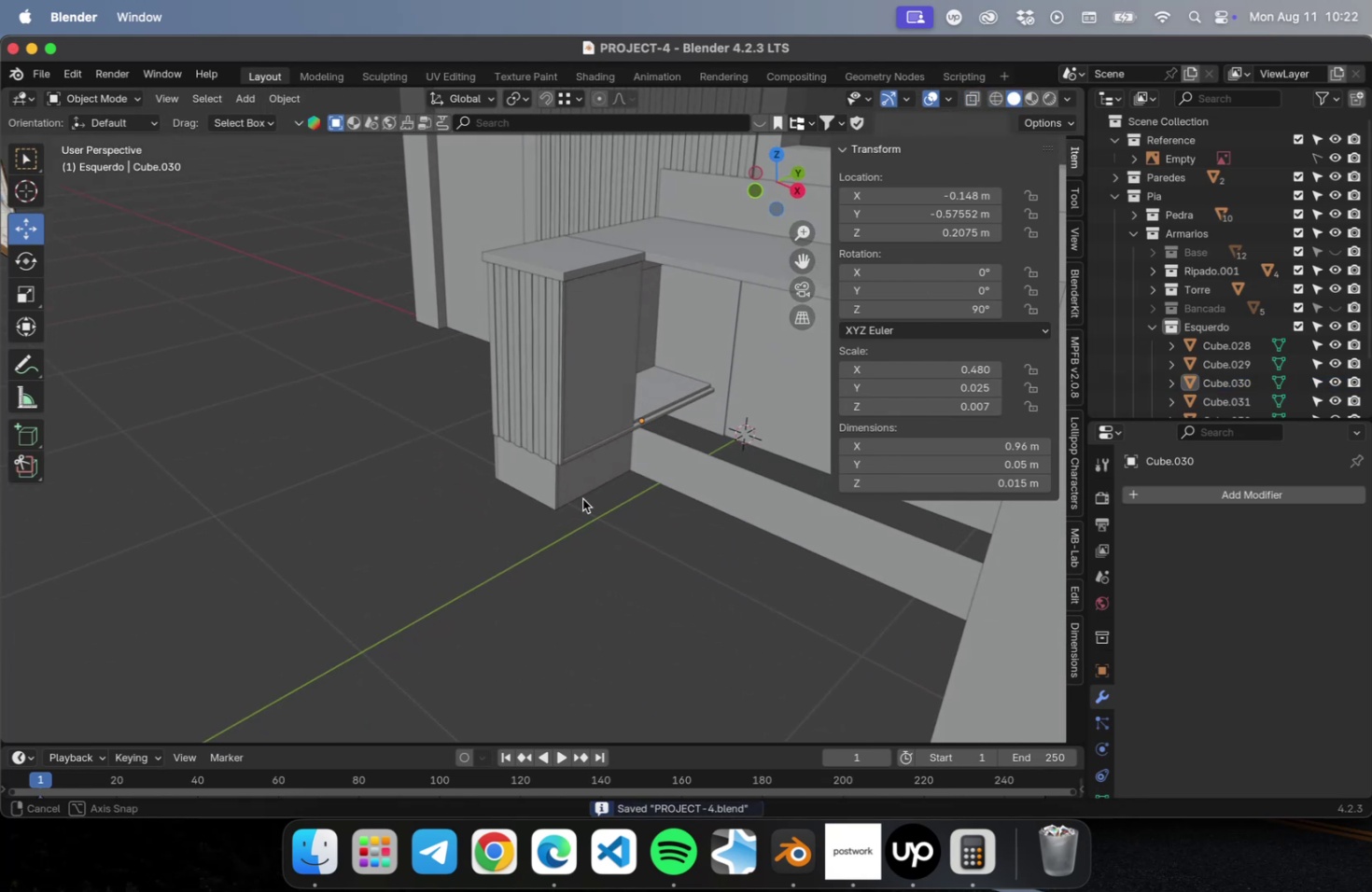 
hold_key(key=ShiftLeft, duration=0.47)
 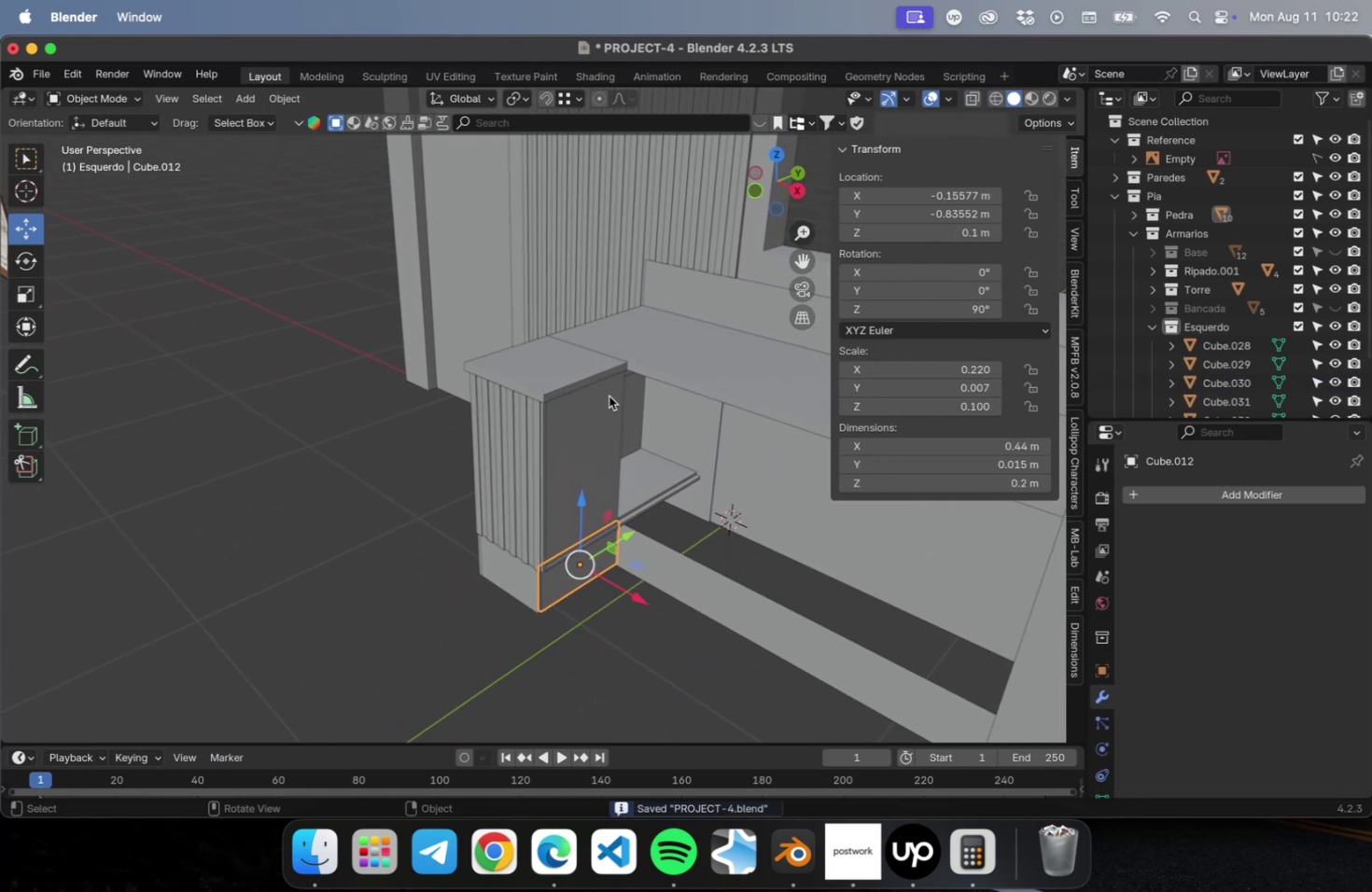 
left_click([609, 396])
 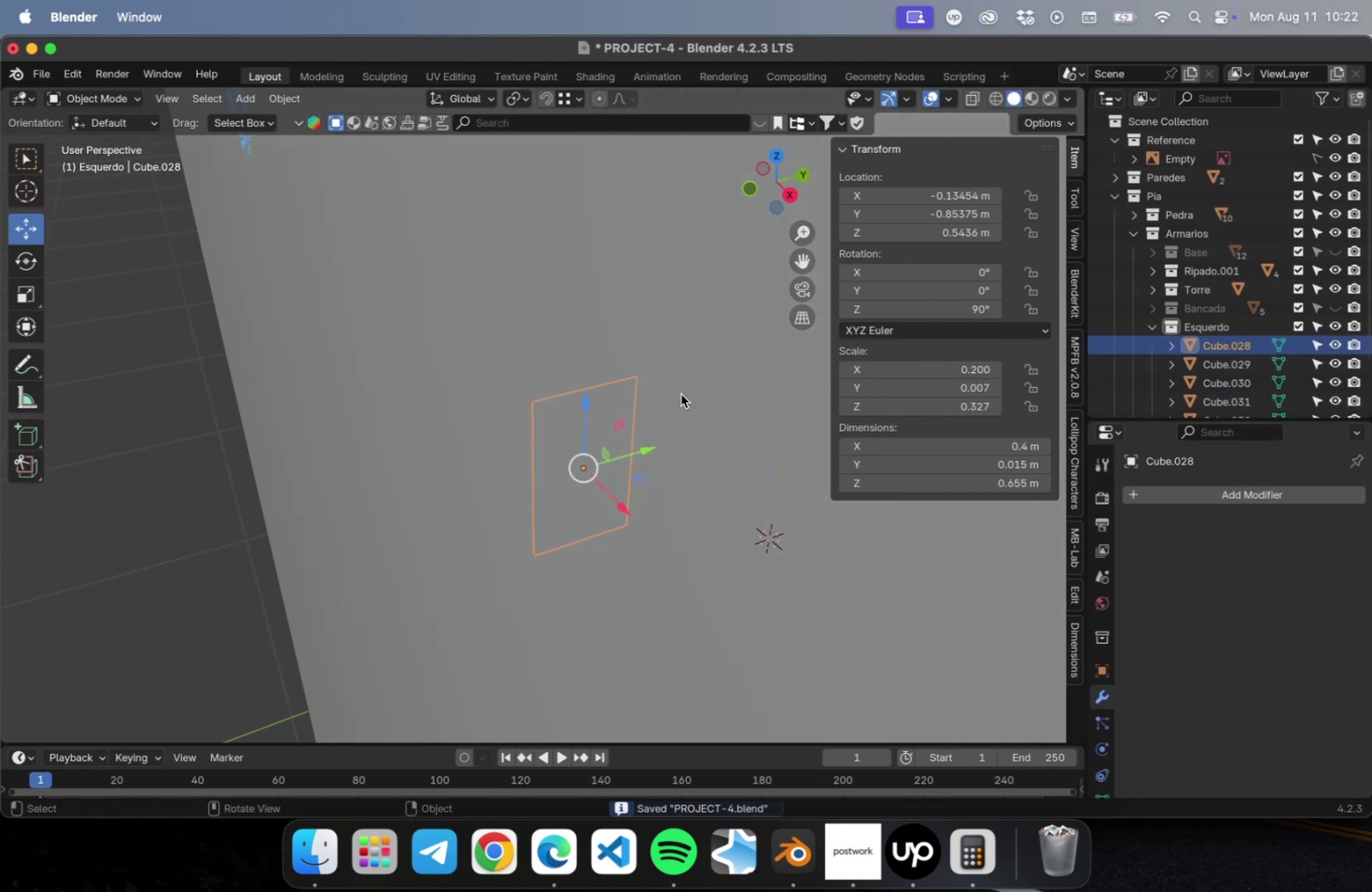 
scroll: coordinate [678, 396], scroll_direction: up, amount: 29.0
 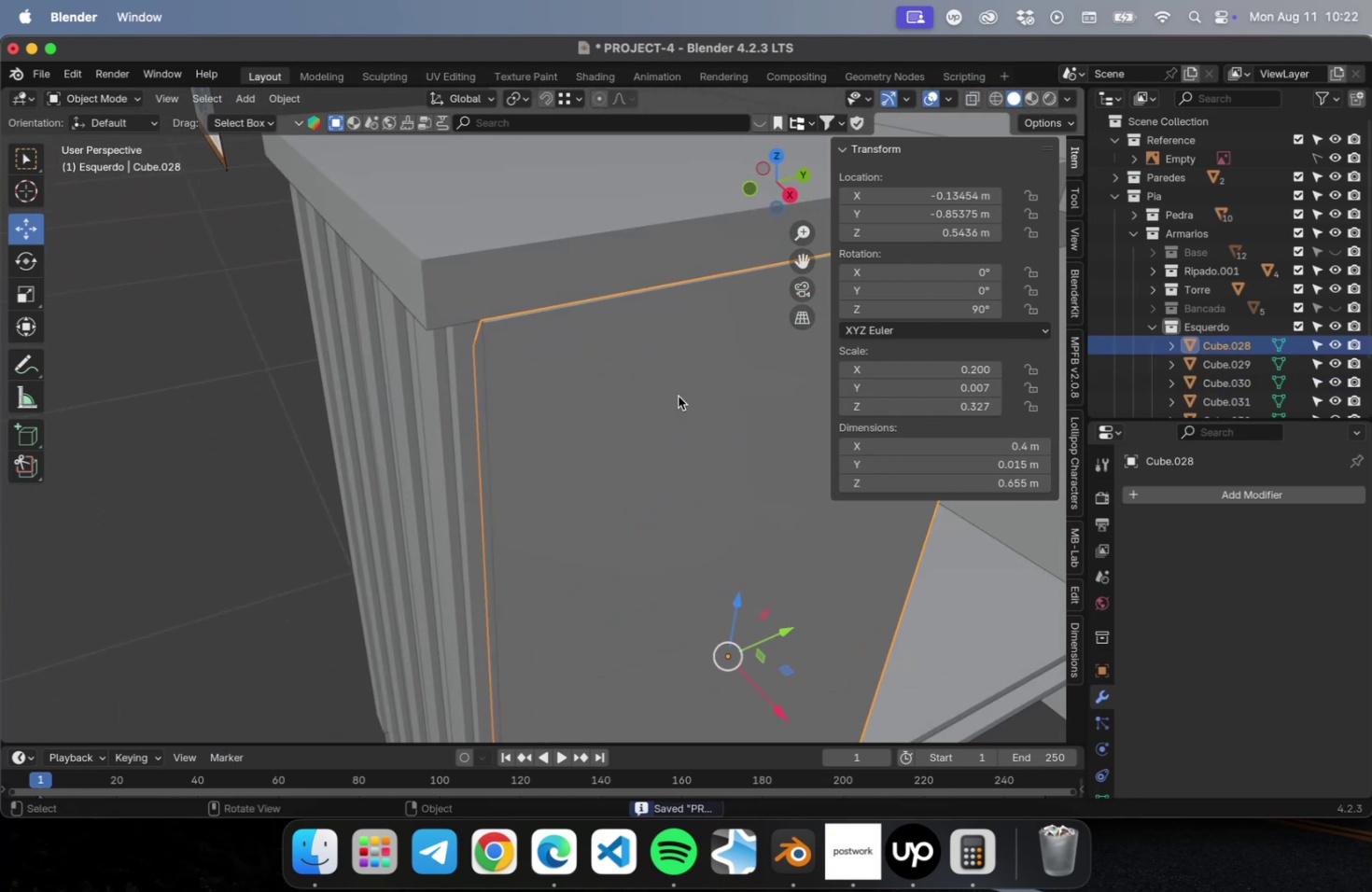 
scroll: coordinate [652, 400], scroll_direction: down, amount: 1.0
 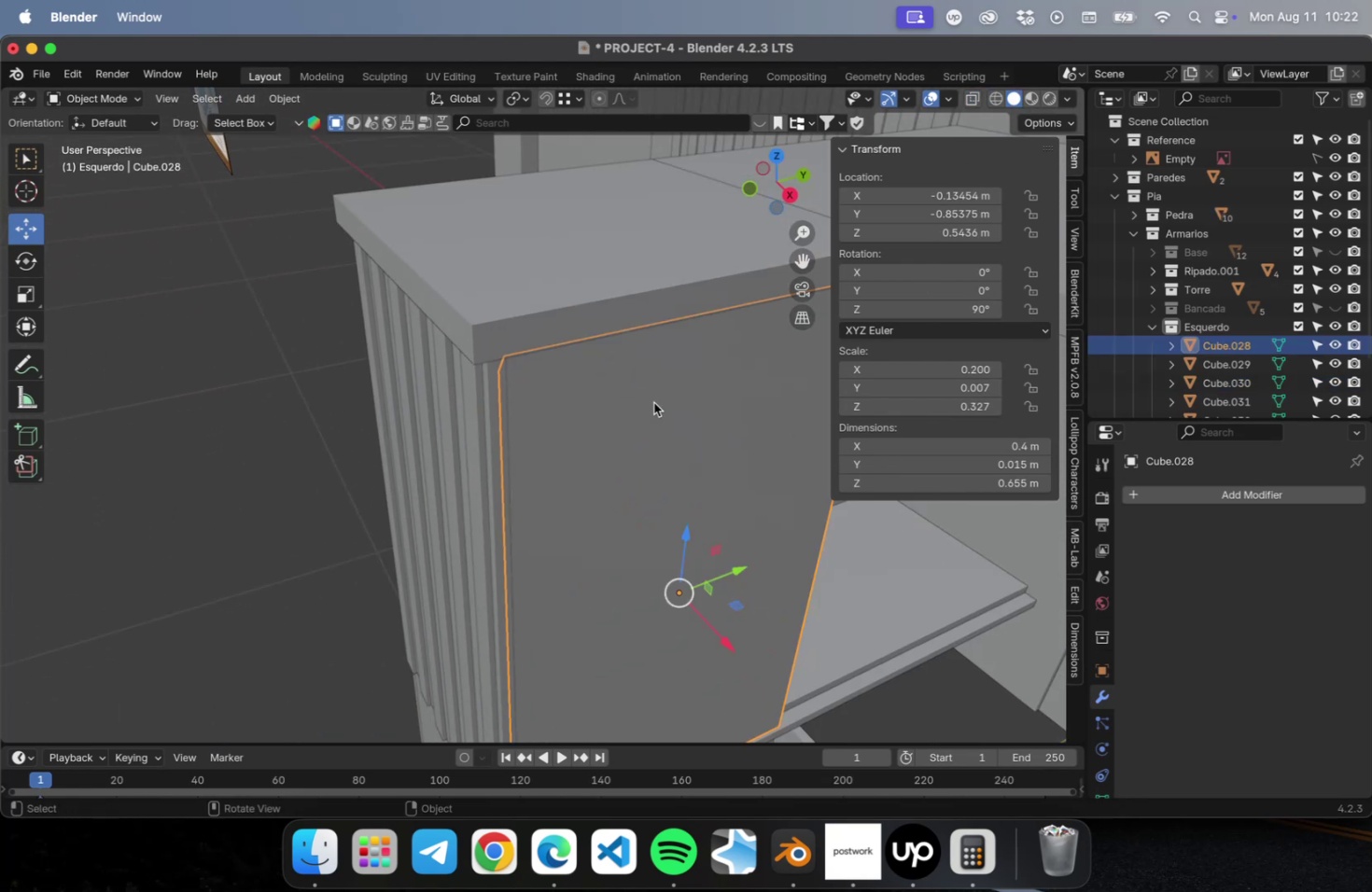 
hold_key(key=ShiftLeft, duration=0.41)
 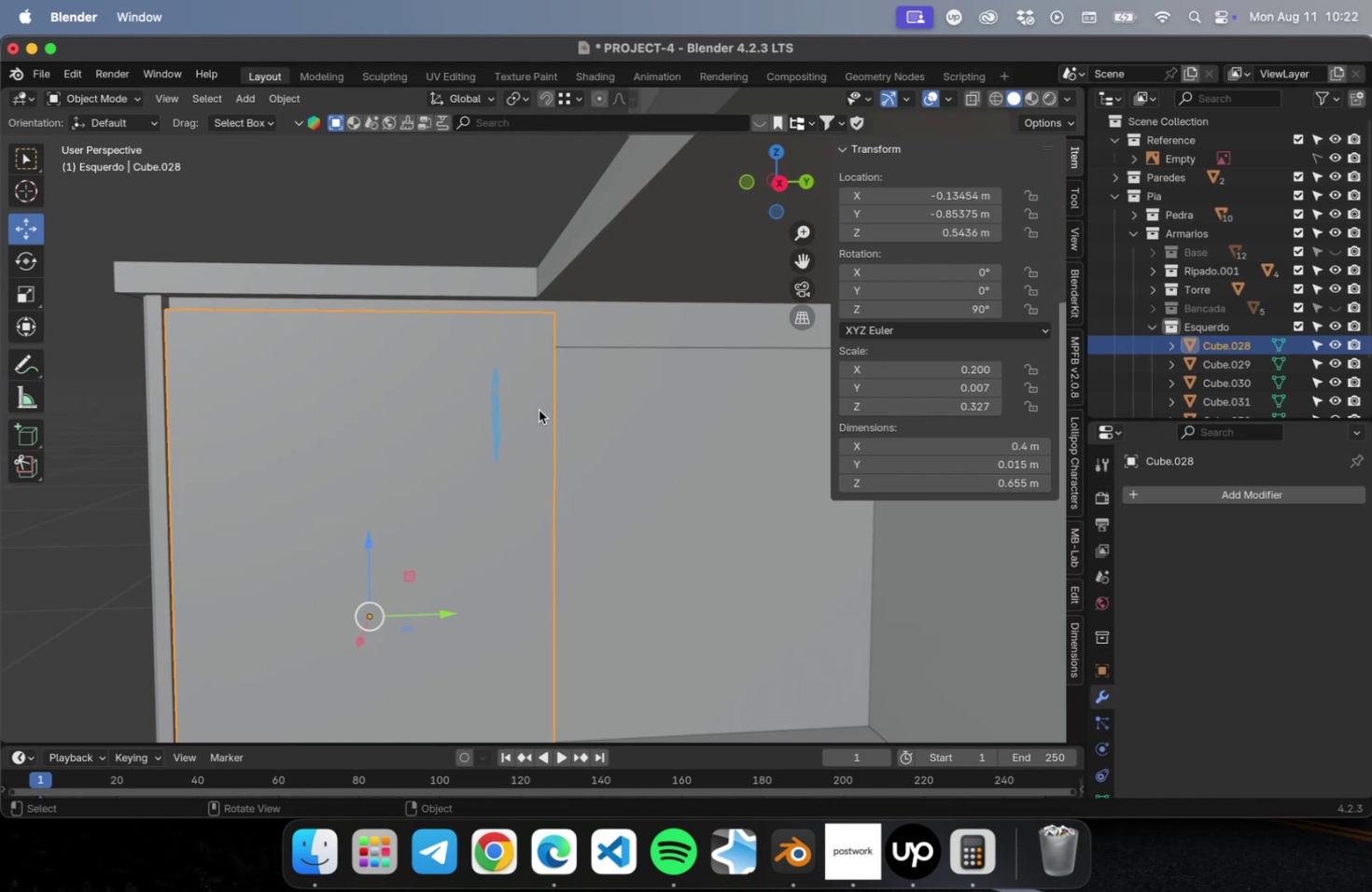 
key(Numpad3)
 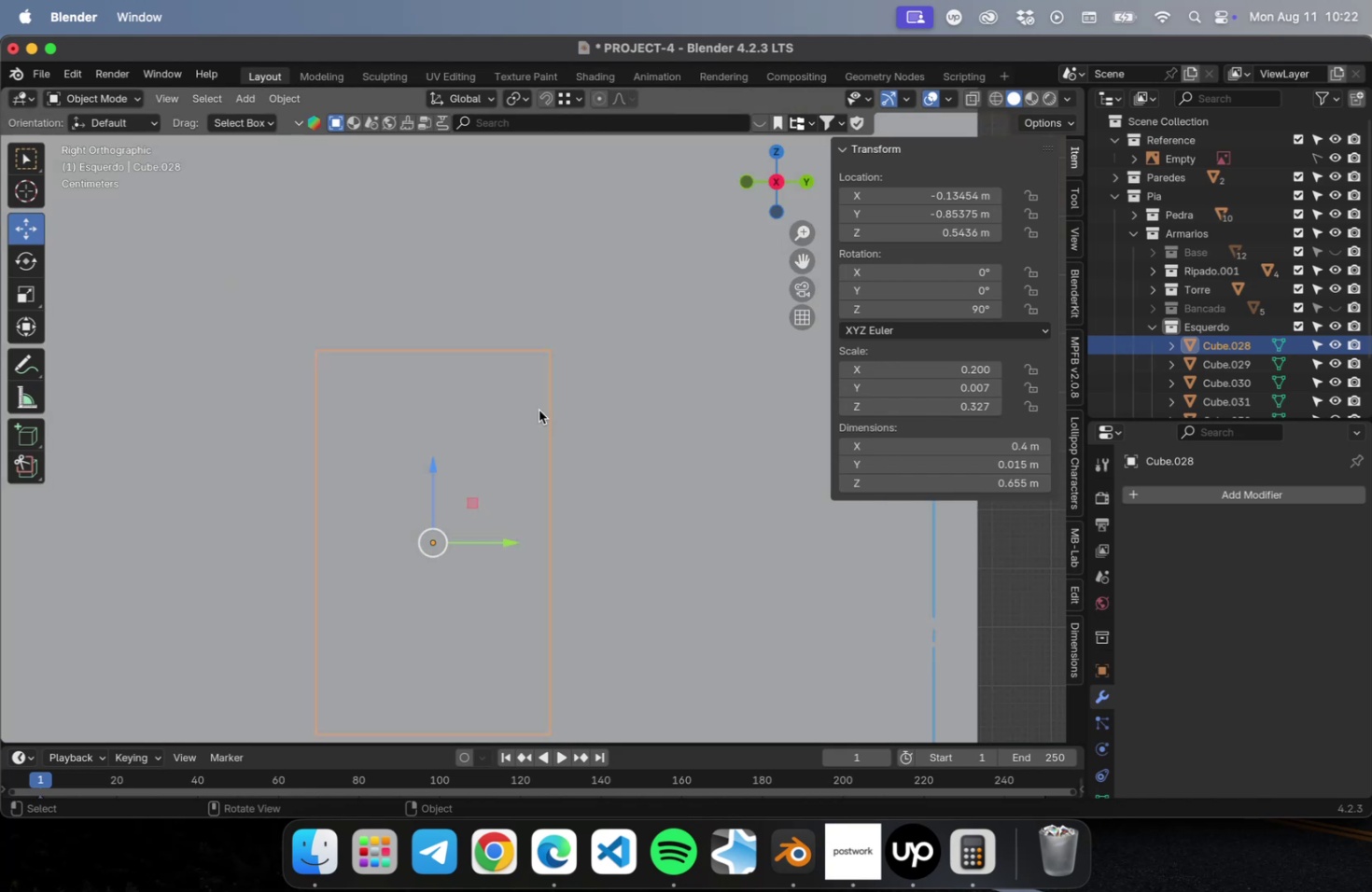 
scroll: coordinate [539, 457], scroll_direction: down, amount: 16.0
 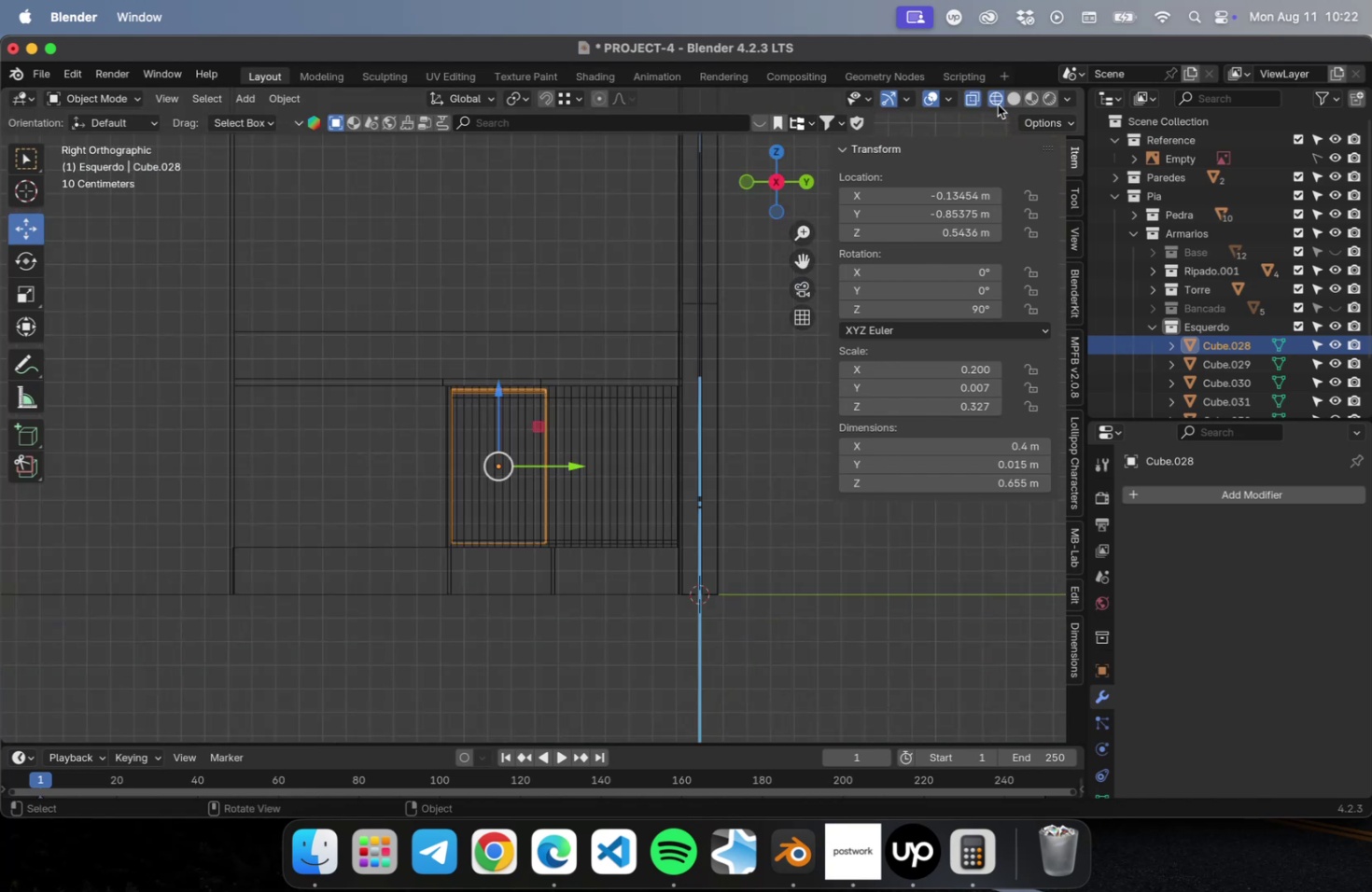 
scroll: coordinate [561, 398], scroll_direction: up, amount: 30.0
 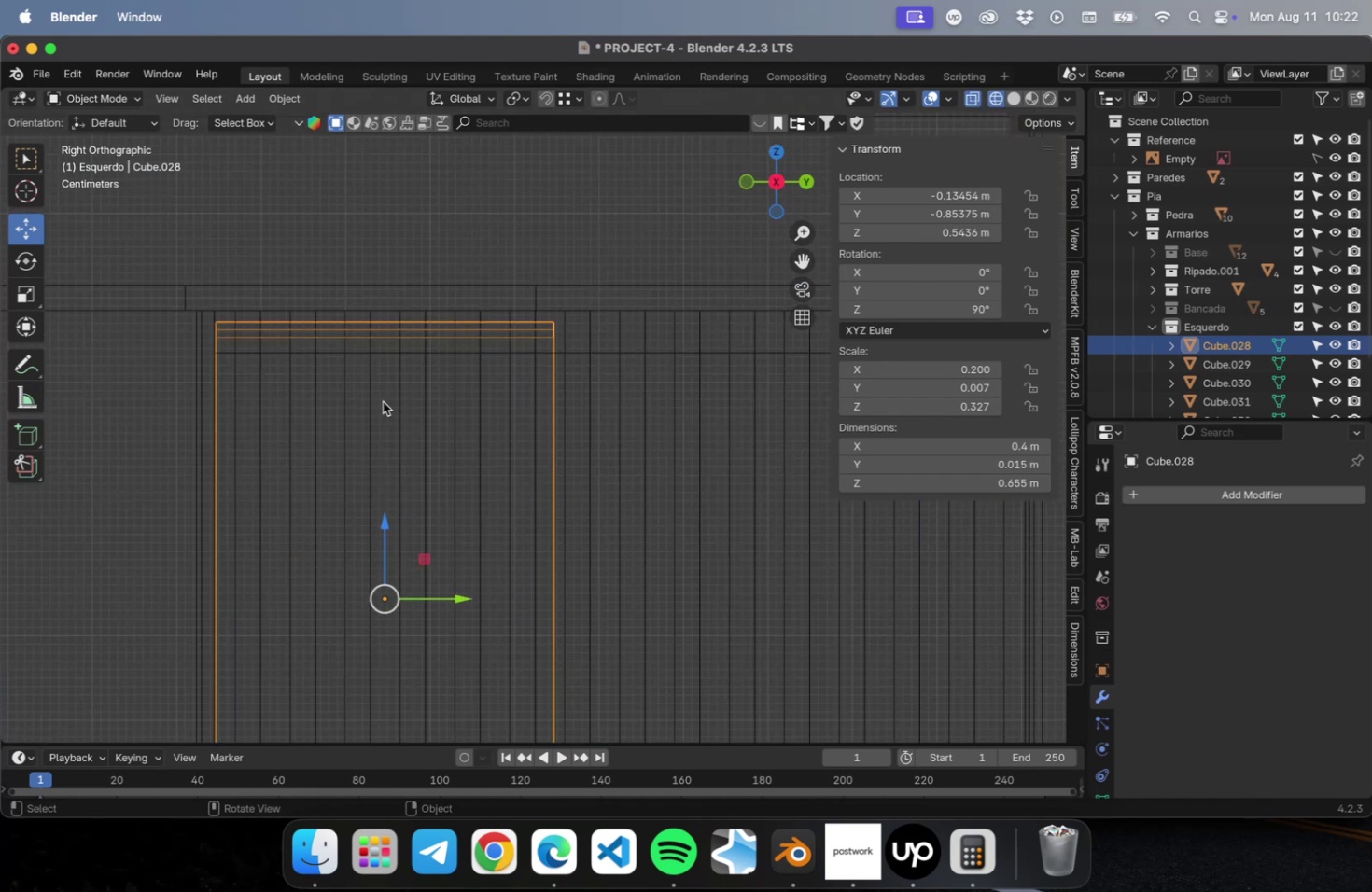 
key(Shift+ShiftLeft)
 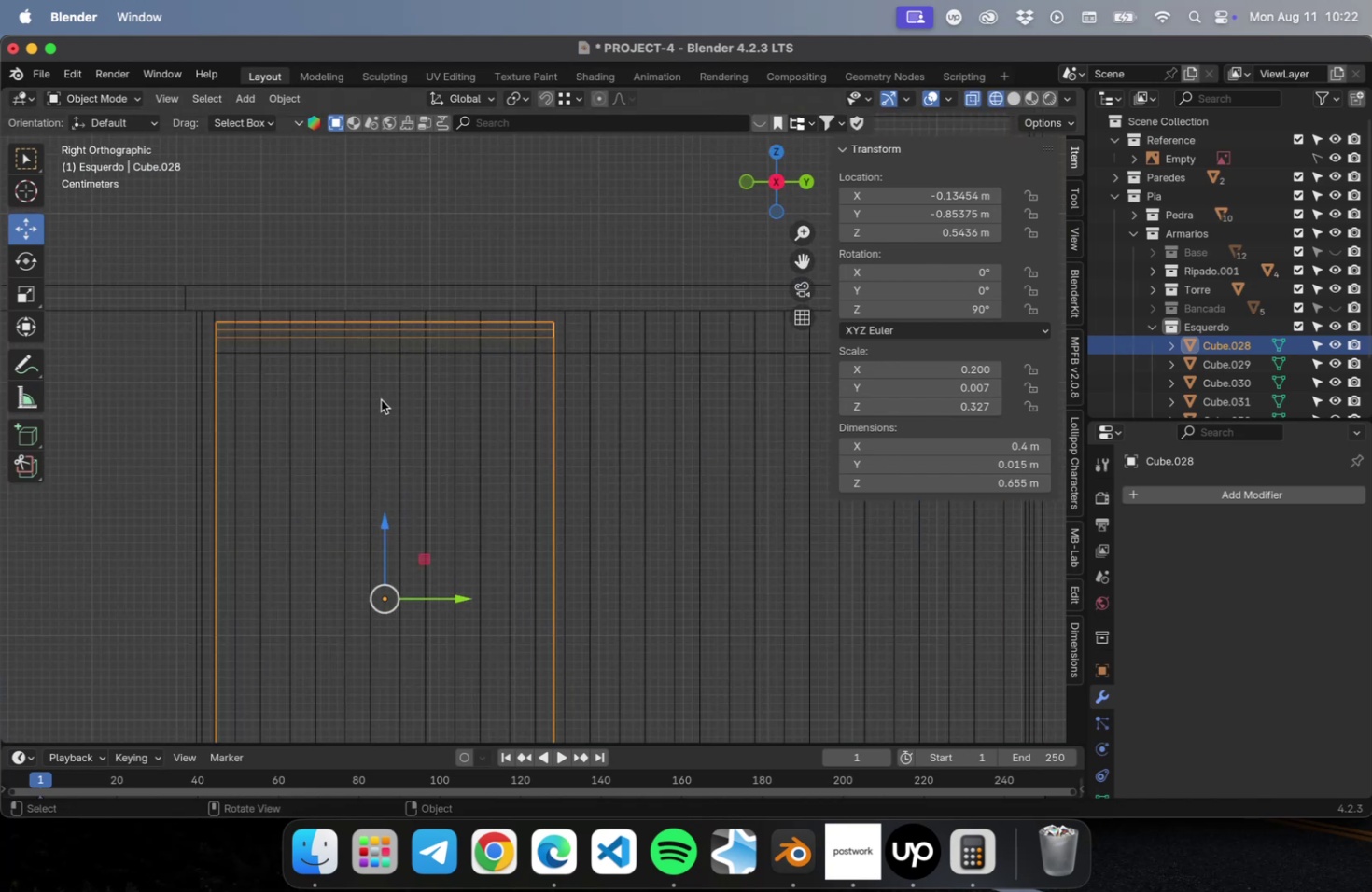 
key(Meta+CommandLeft)
 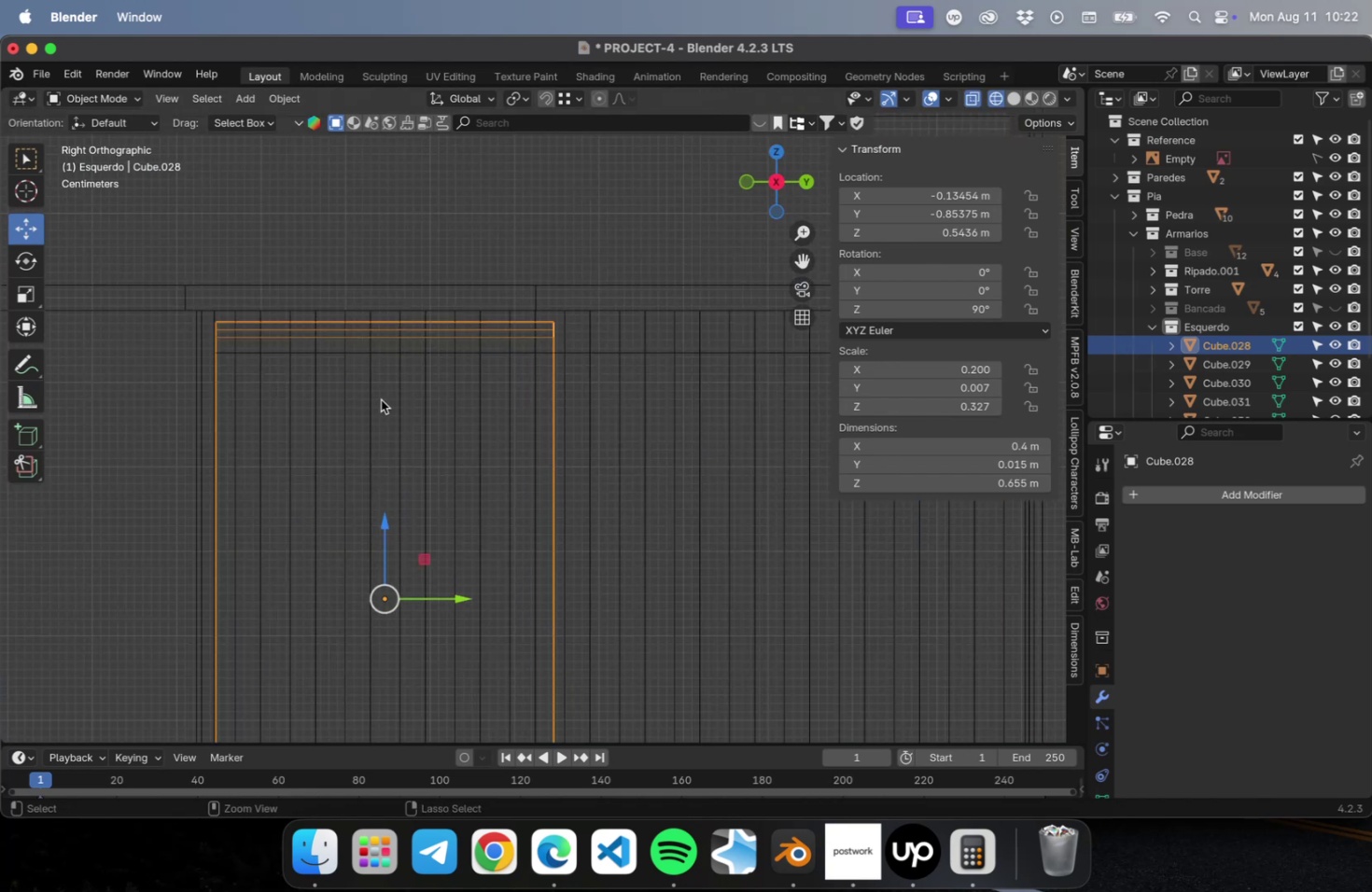 
key(Meta+S)
 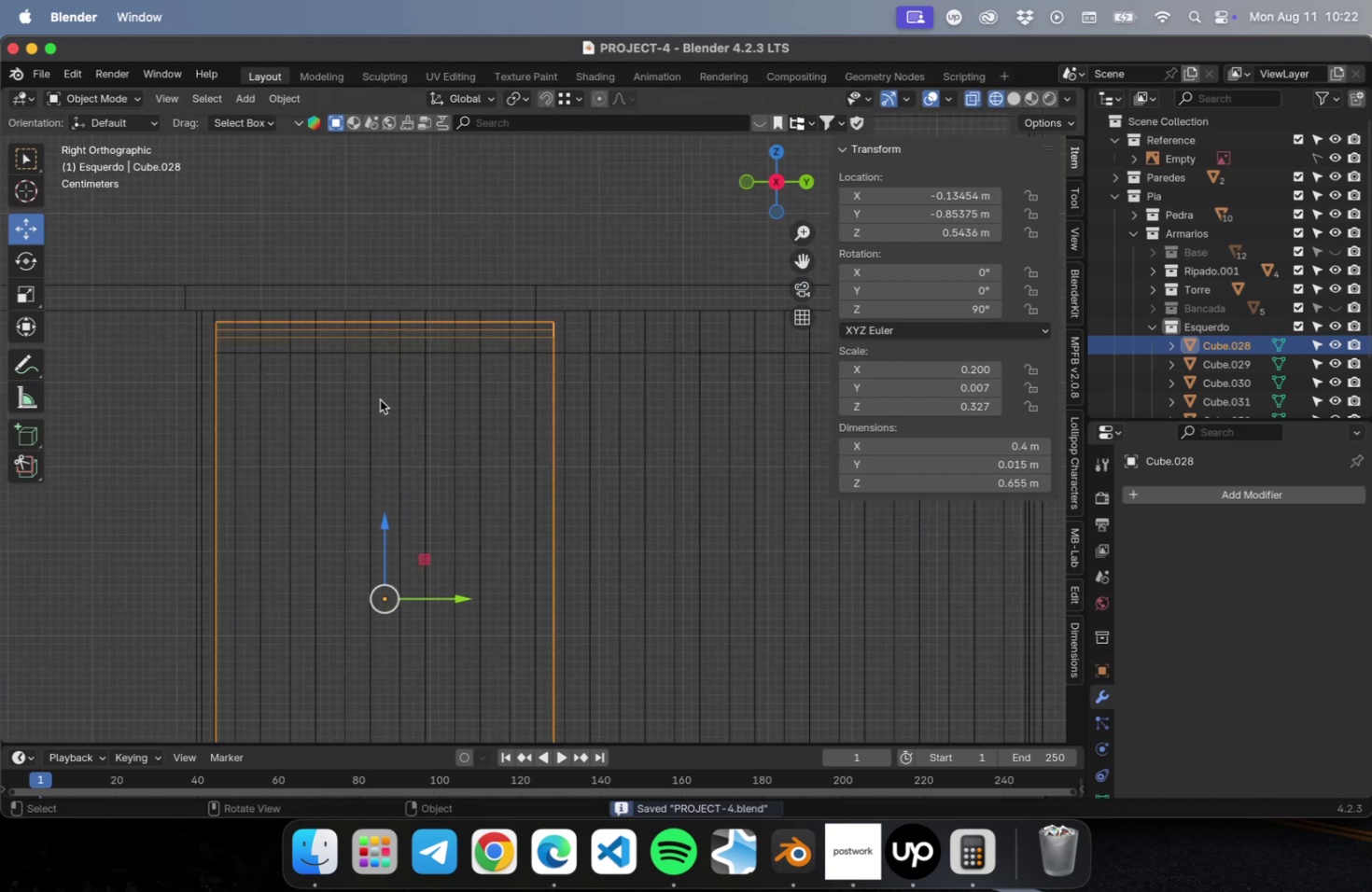 
hold_key(key=ShiftLeft, duration=0.49)
 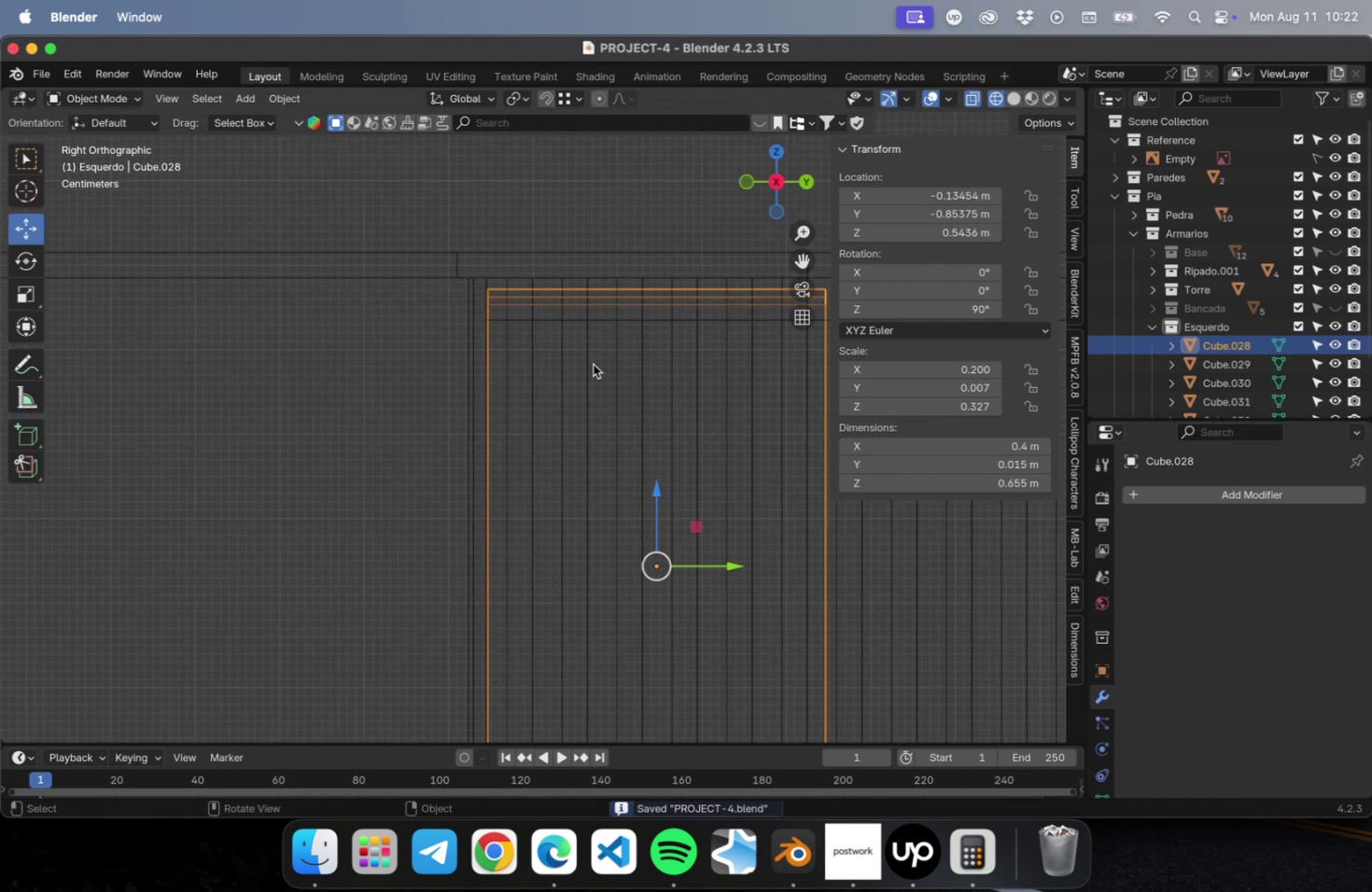 
key(Numpad7)
 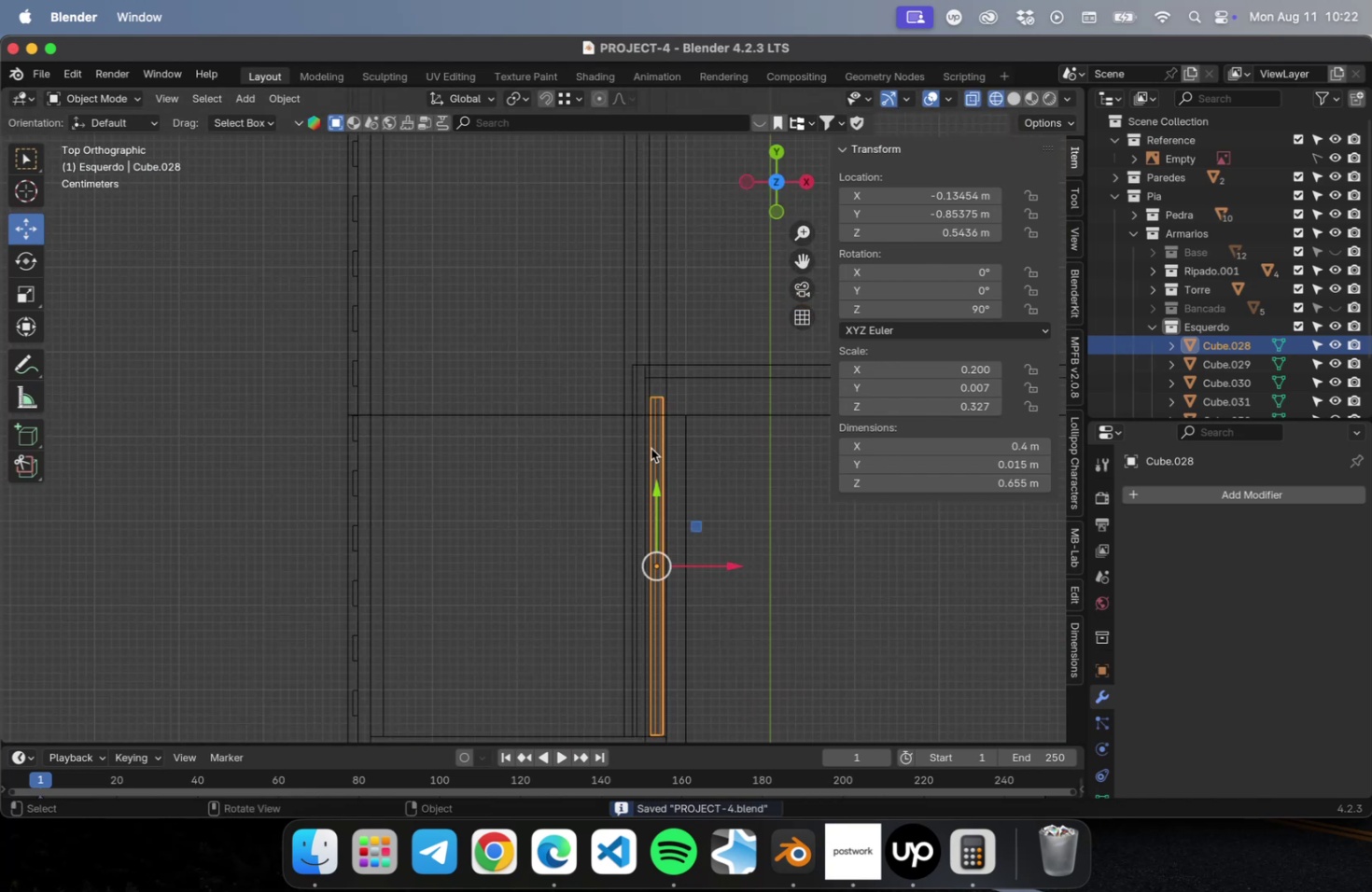 
hold_key(key=ShiftLeft, duration=0.45)
 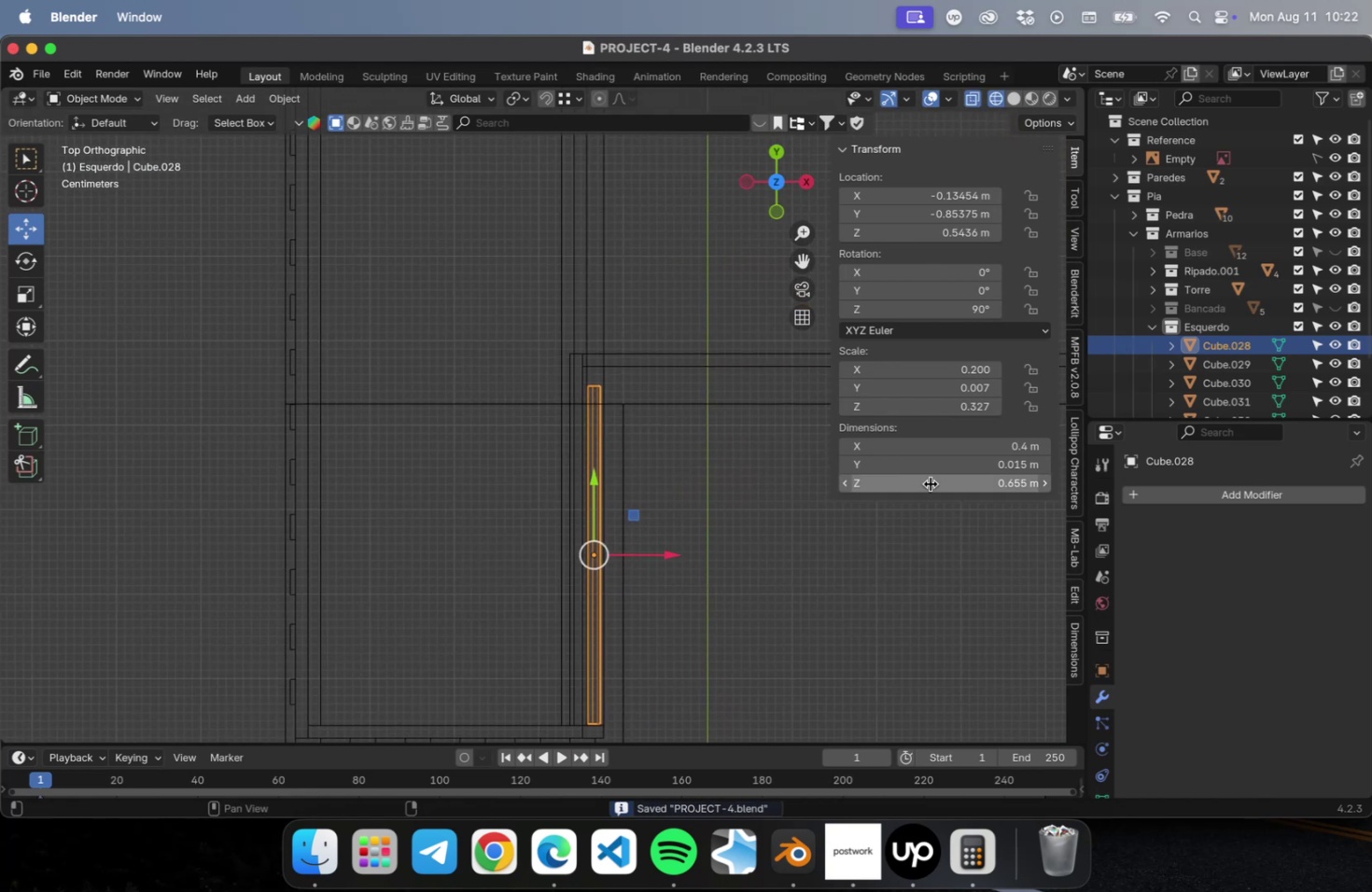 
double_click([929, 483])
 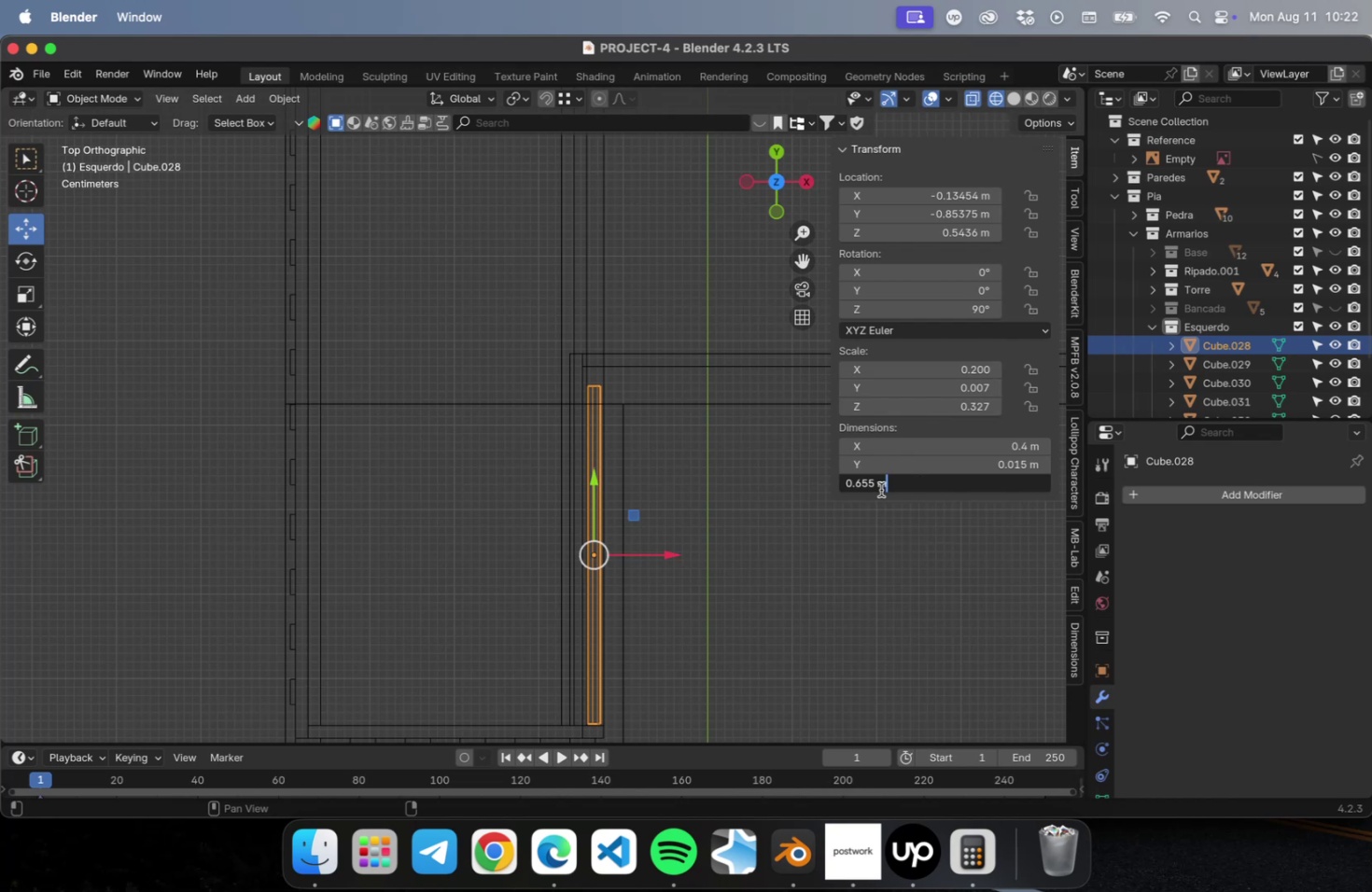 
left_click_drag(start_coordinate=[873, 484], to_coordinate=[862, 487])
 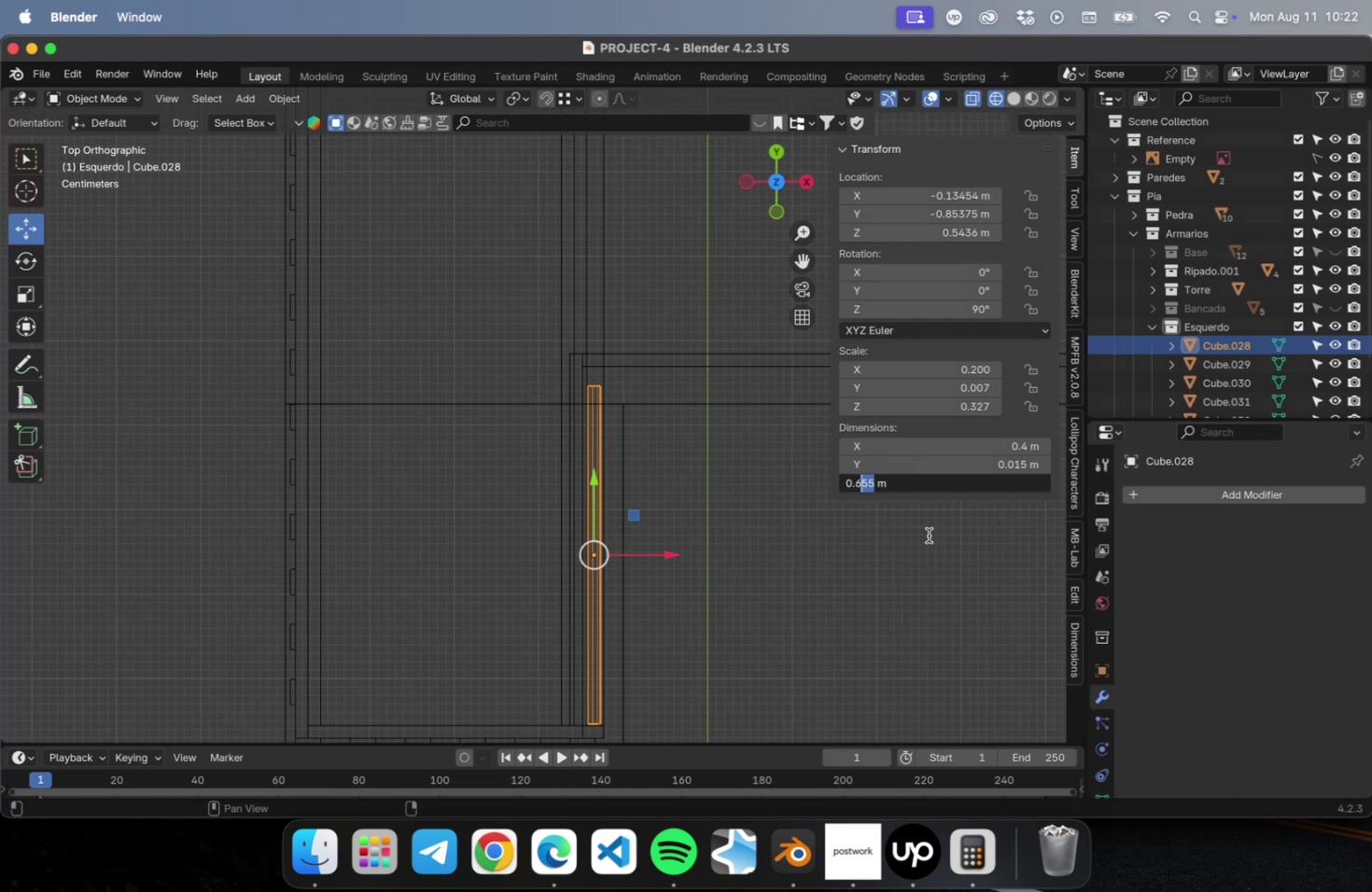 
key(4)
 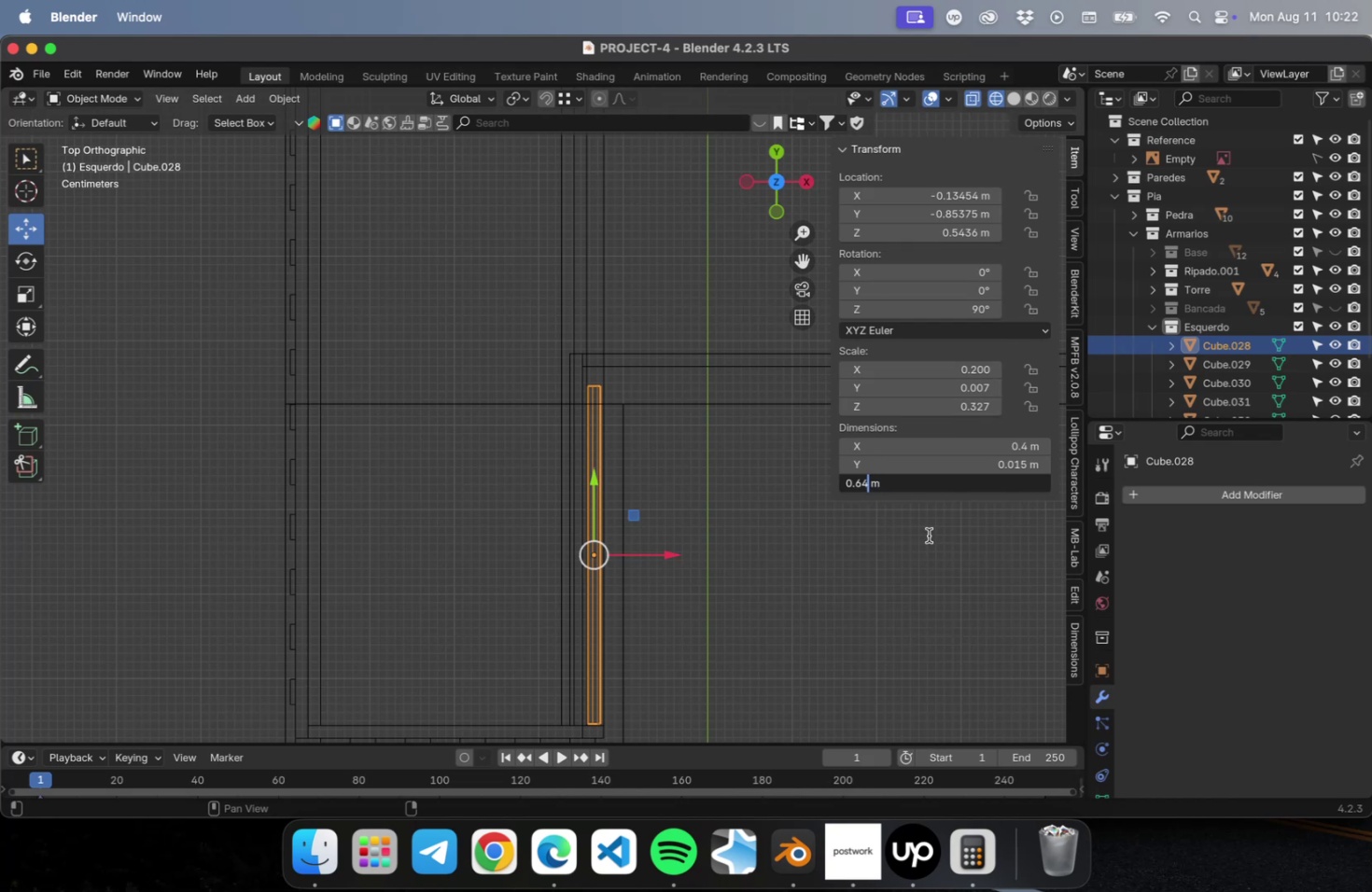 
key(Enter)
 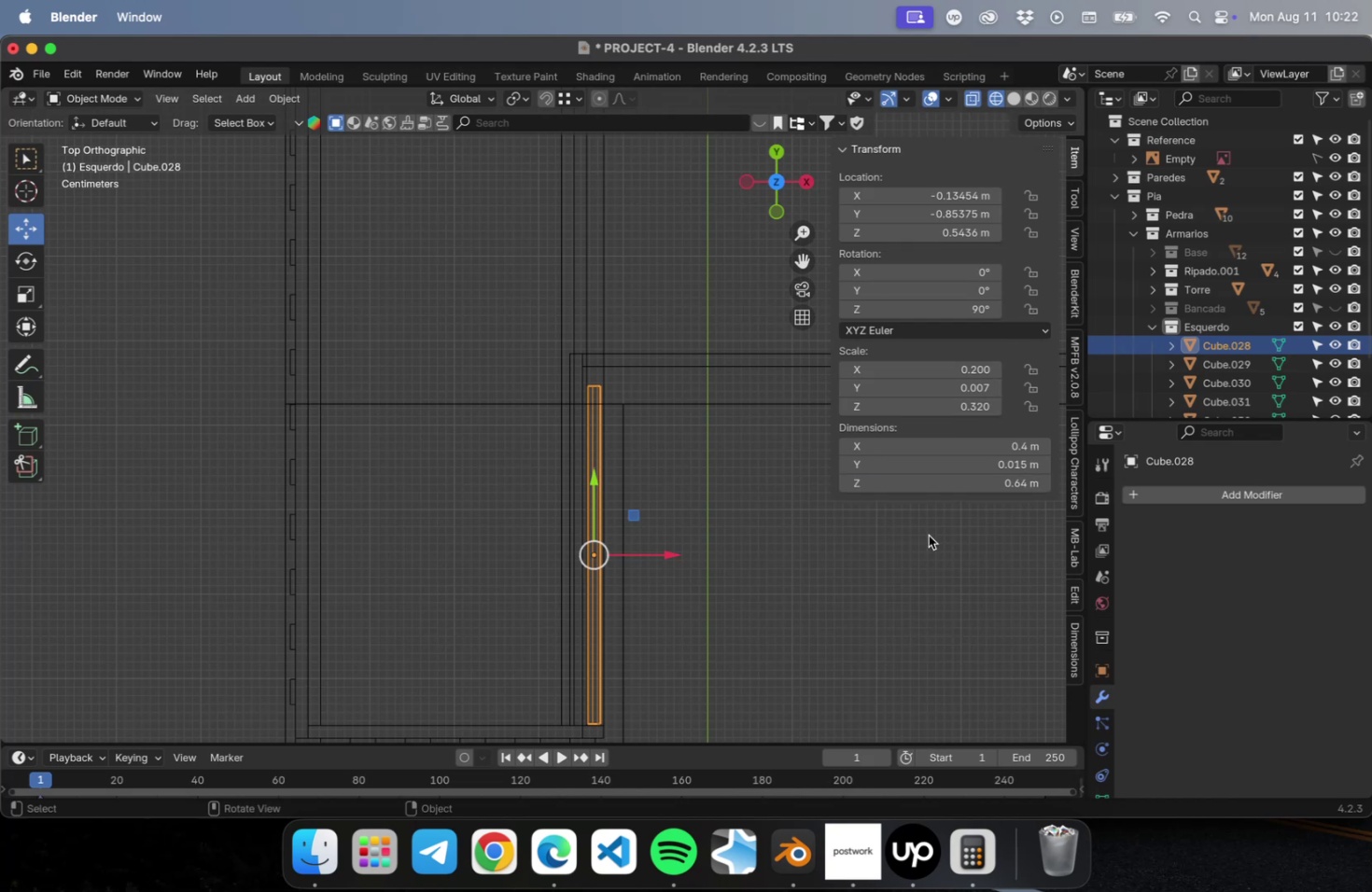 
key(Meta+CommandLeft)
 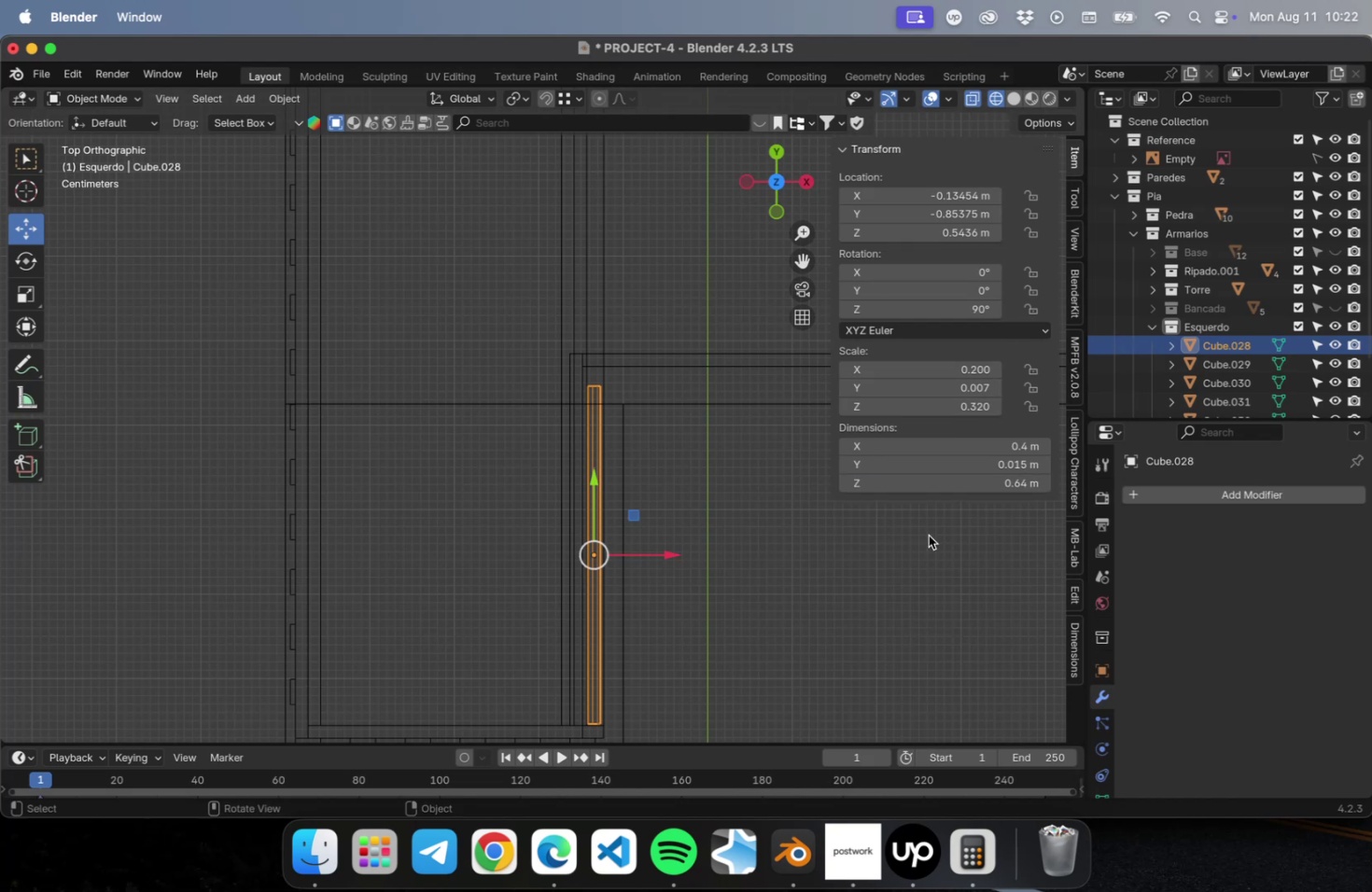 
key(Meta+Z)
 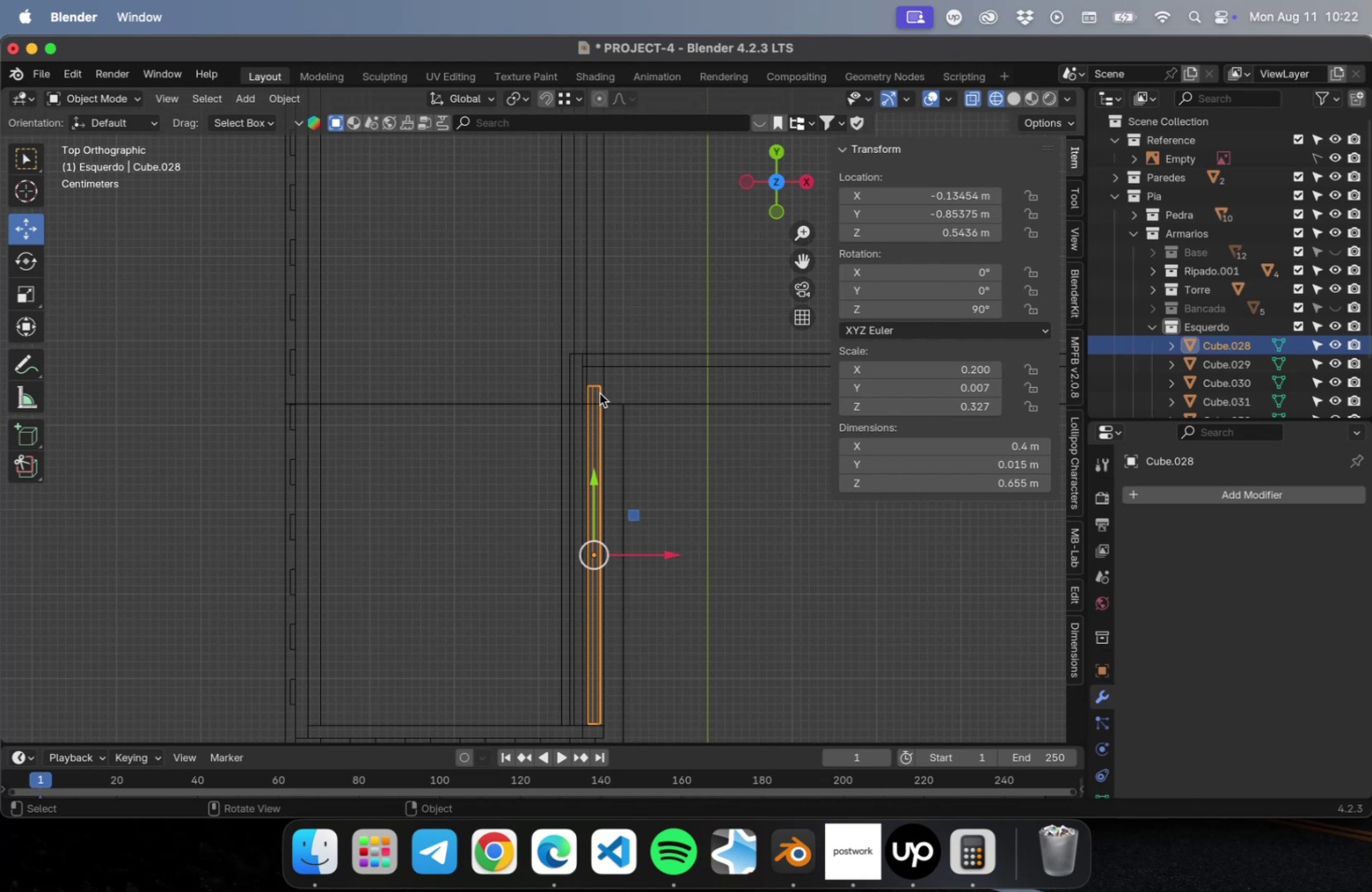 
left_click([944, 453])
 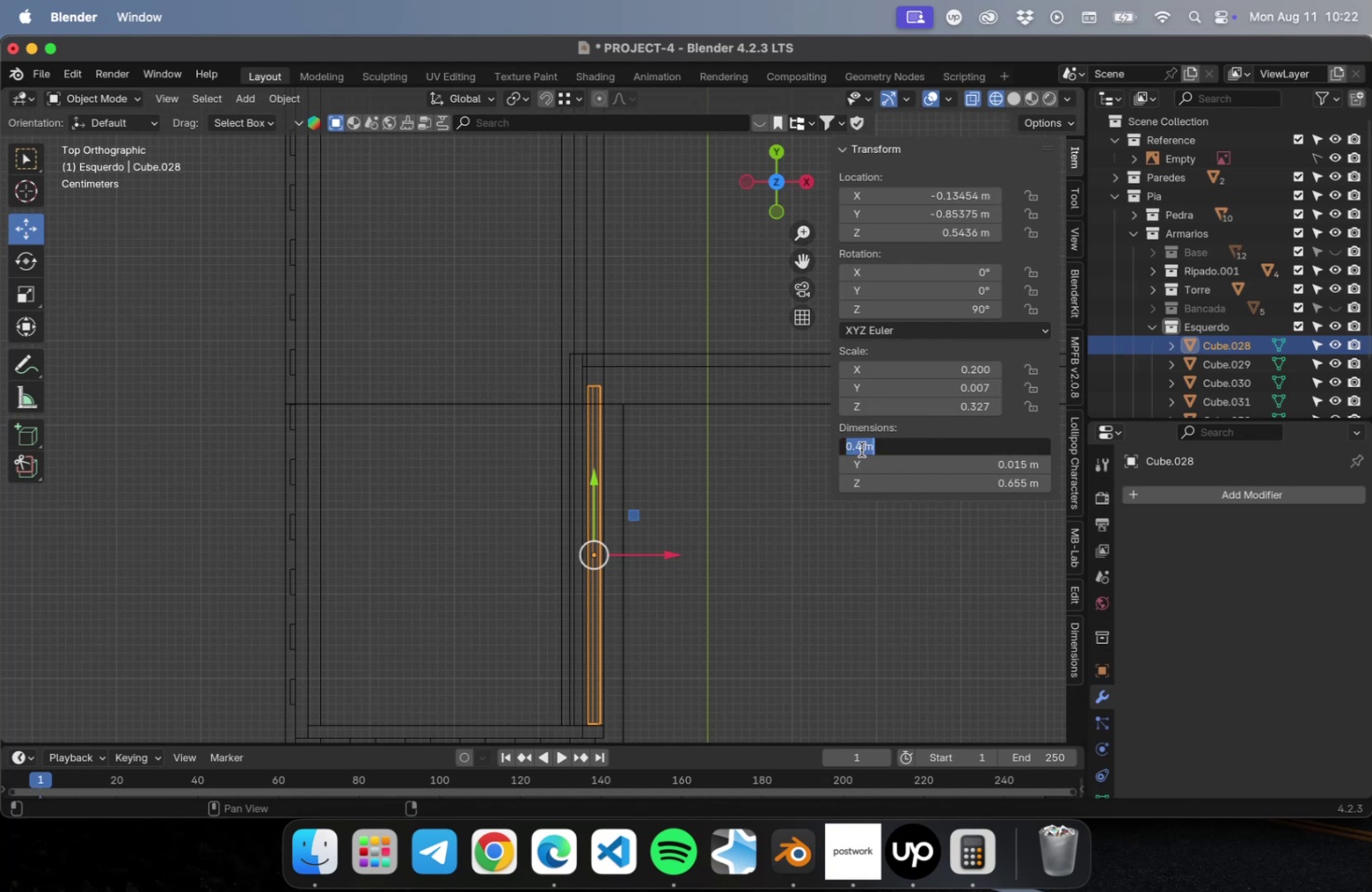 
left_click([861, 449])
 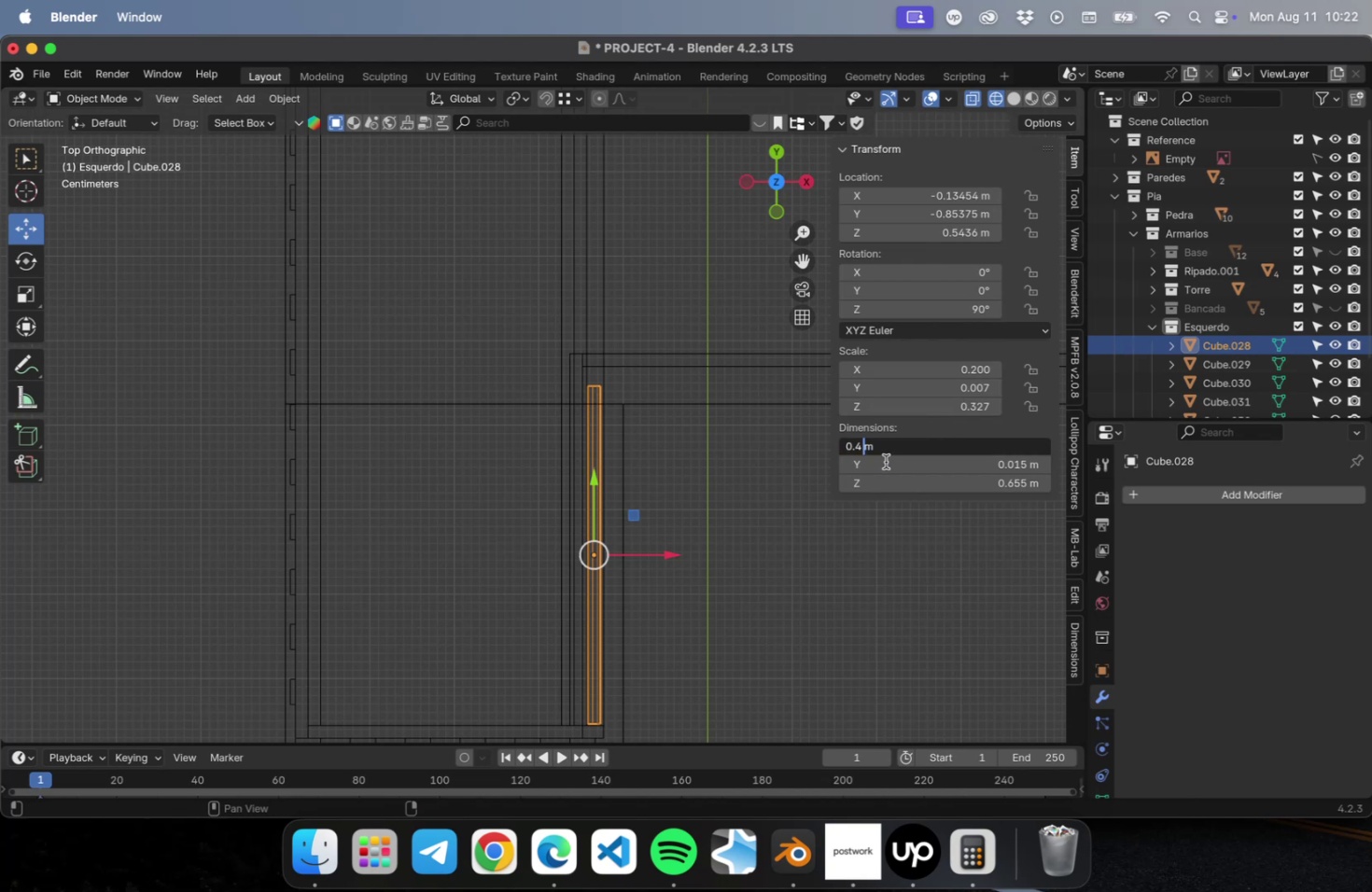 
key(ArrowLeft)
 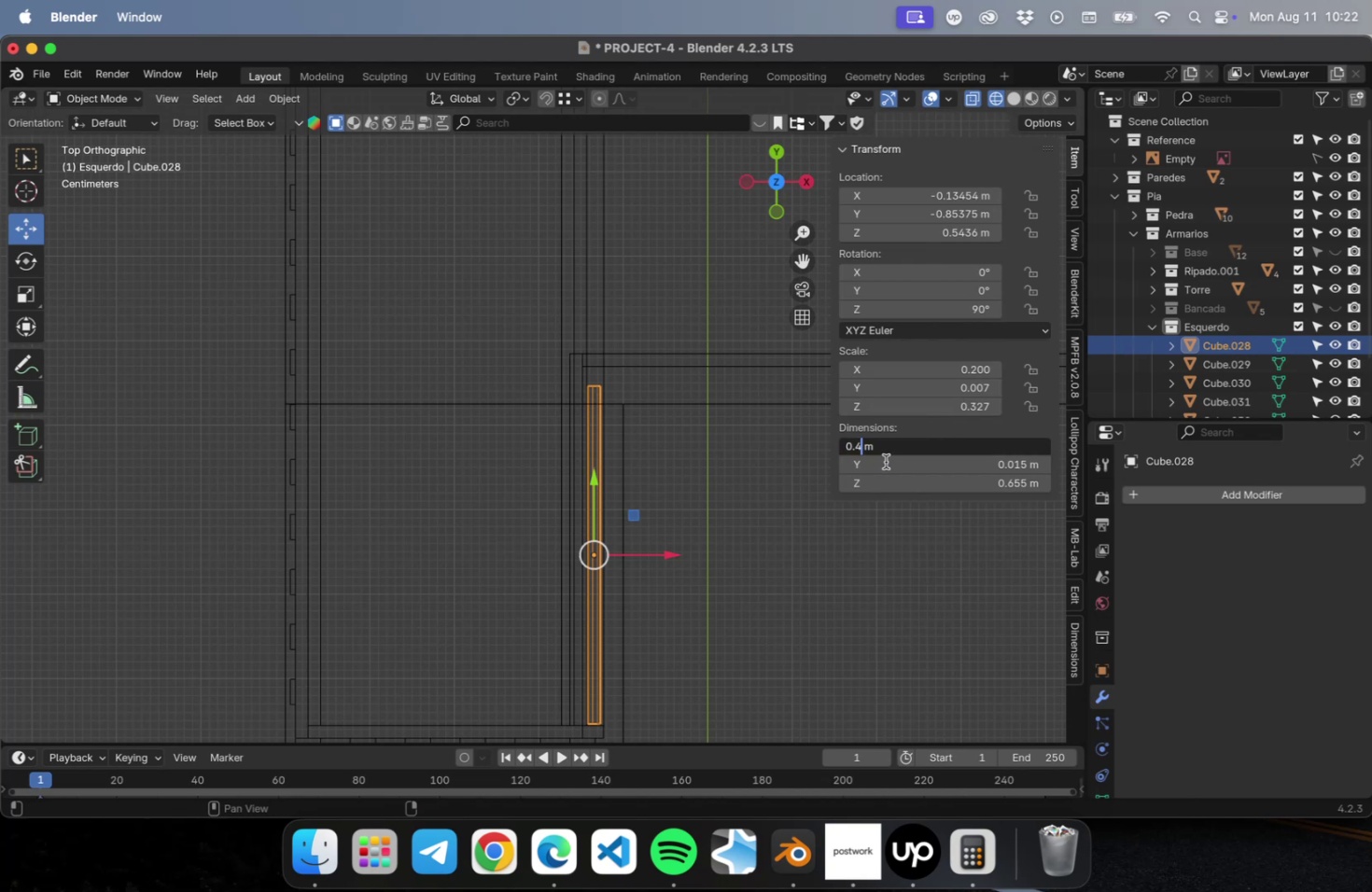 
key(Backspace)
 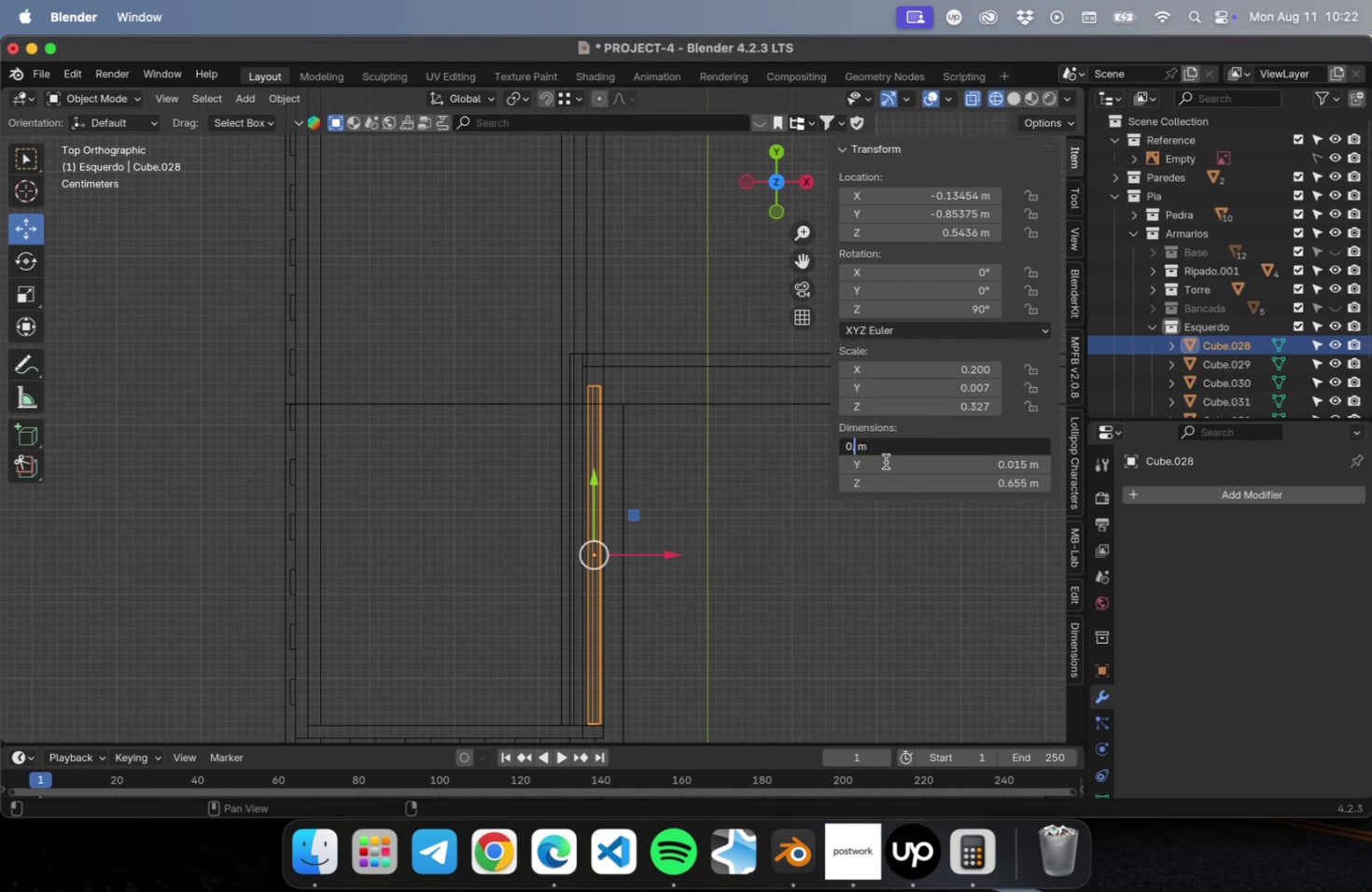 
type(38)
 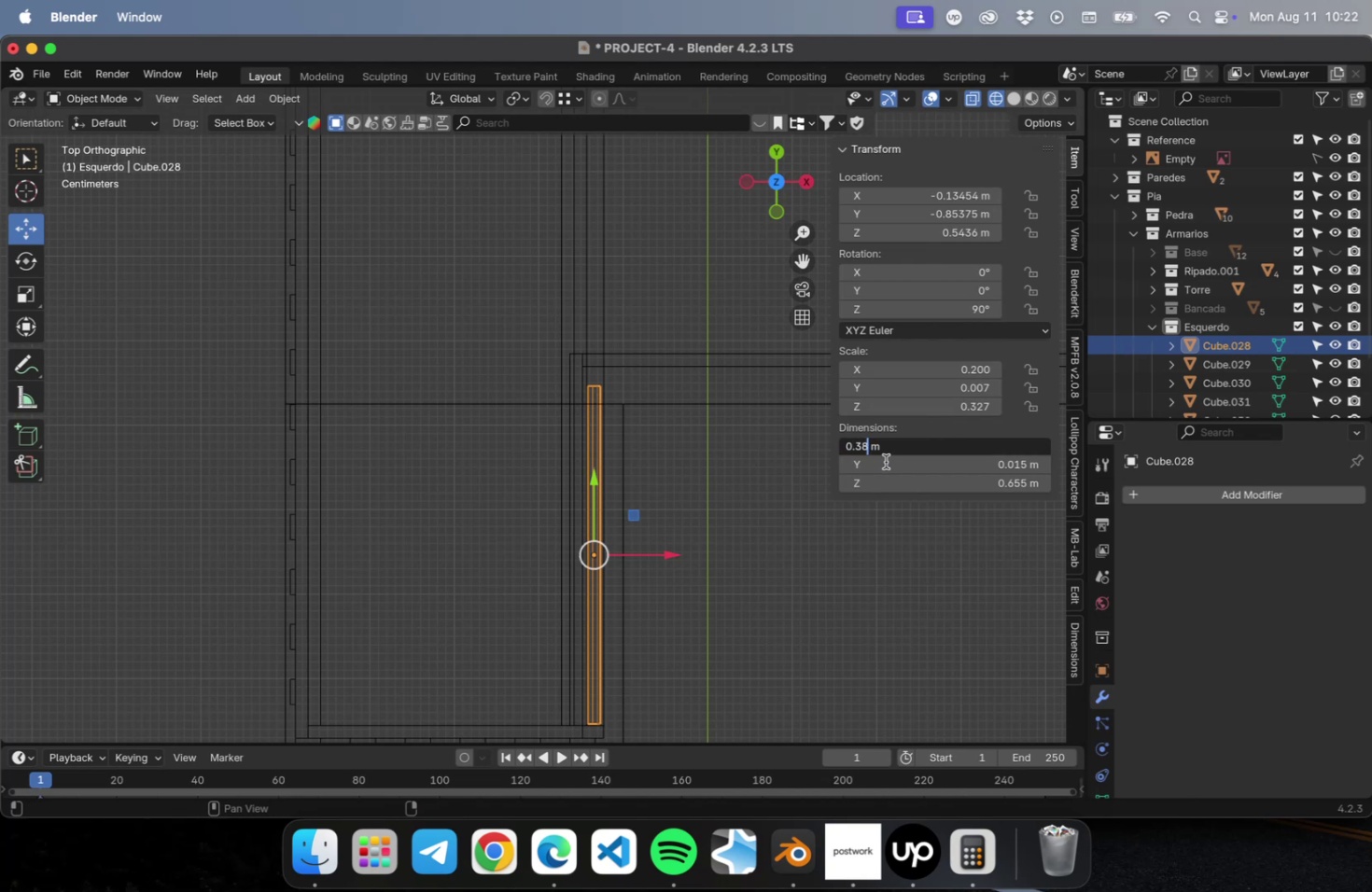 
key(Enter)
 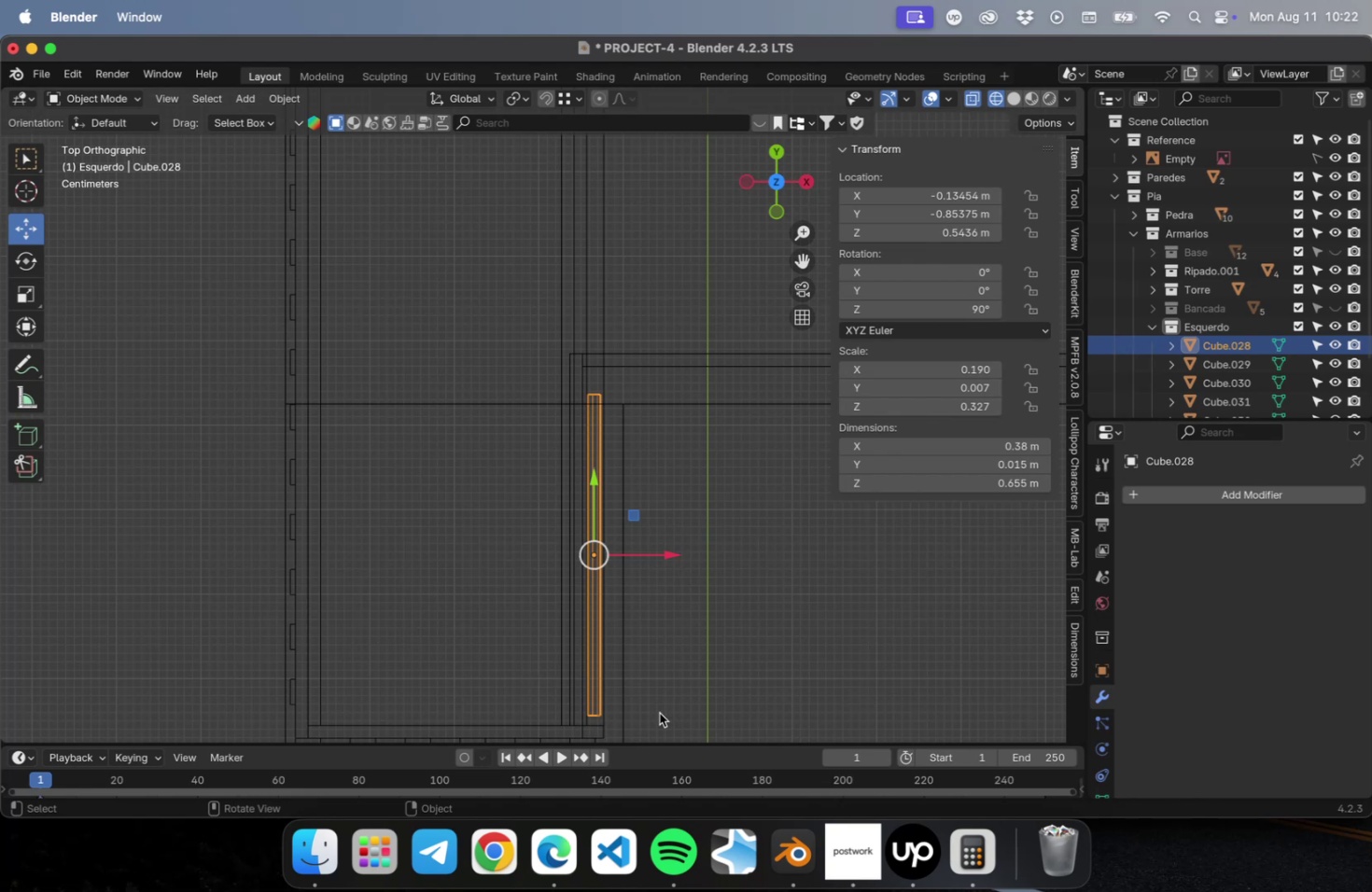 
scroll: coordinate [675, 697], scroll_direction: up, amount: 1.0
 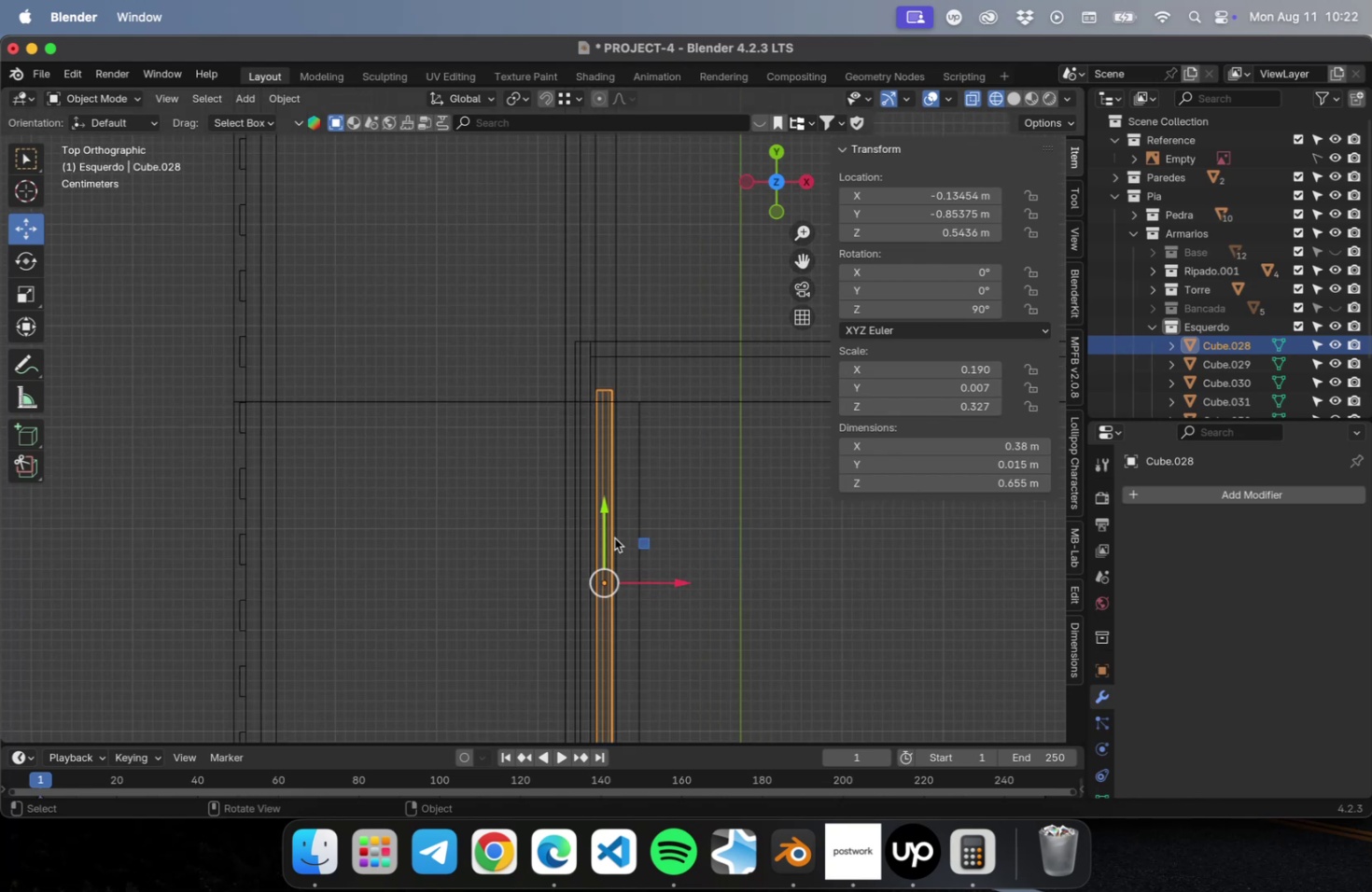 
hold_key(key=ShiftLeft, duration=0.57)
 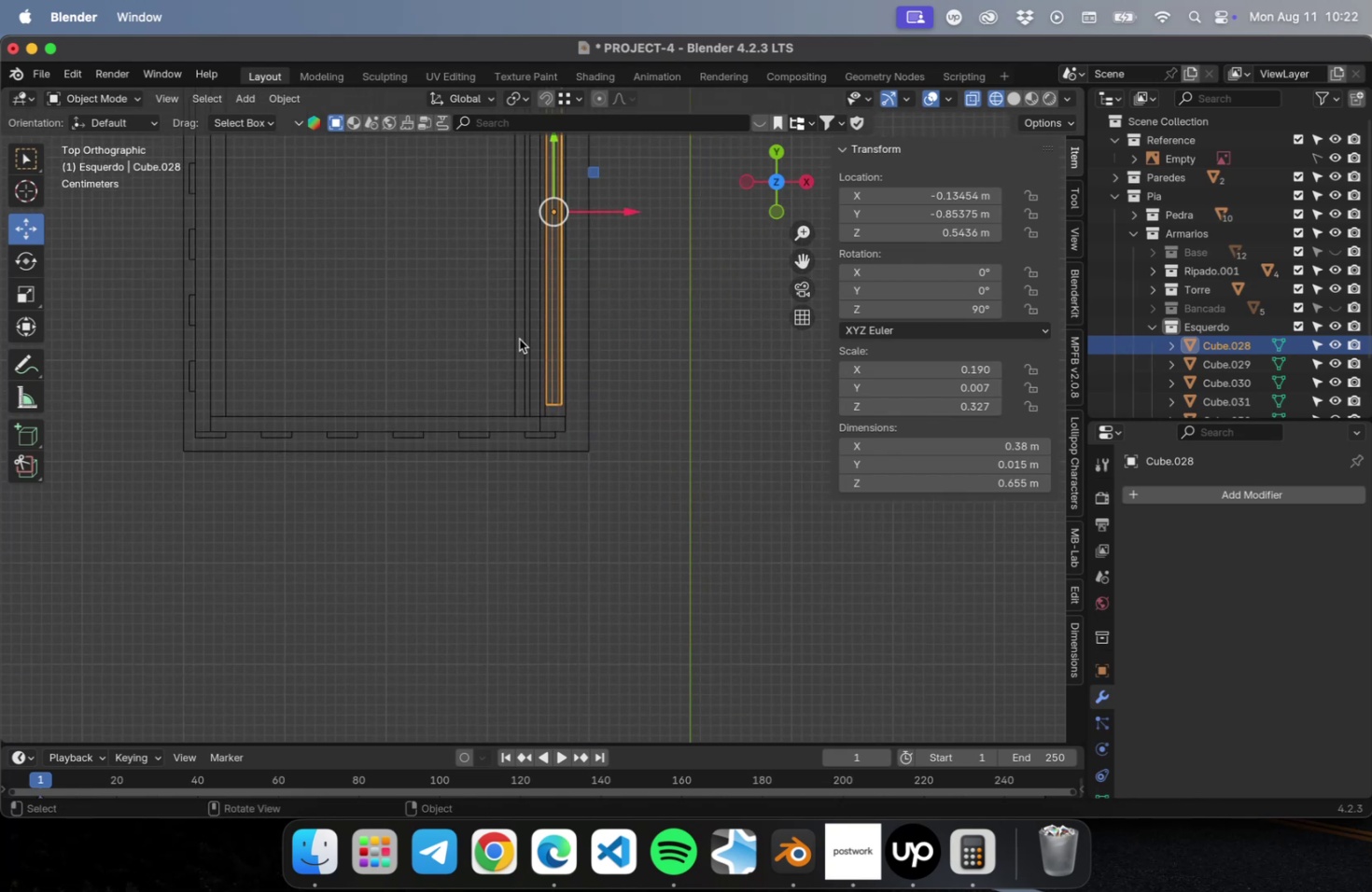 
scroll: coordinate [644, 339], scroll_direction: up, amount: 24.0
 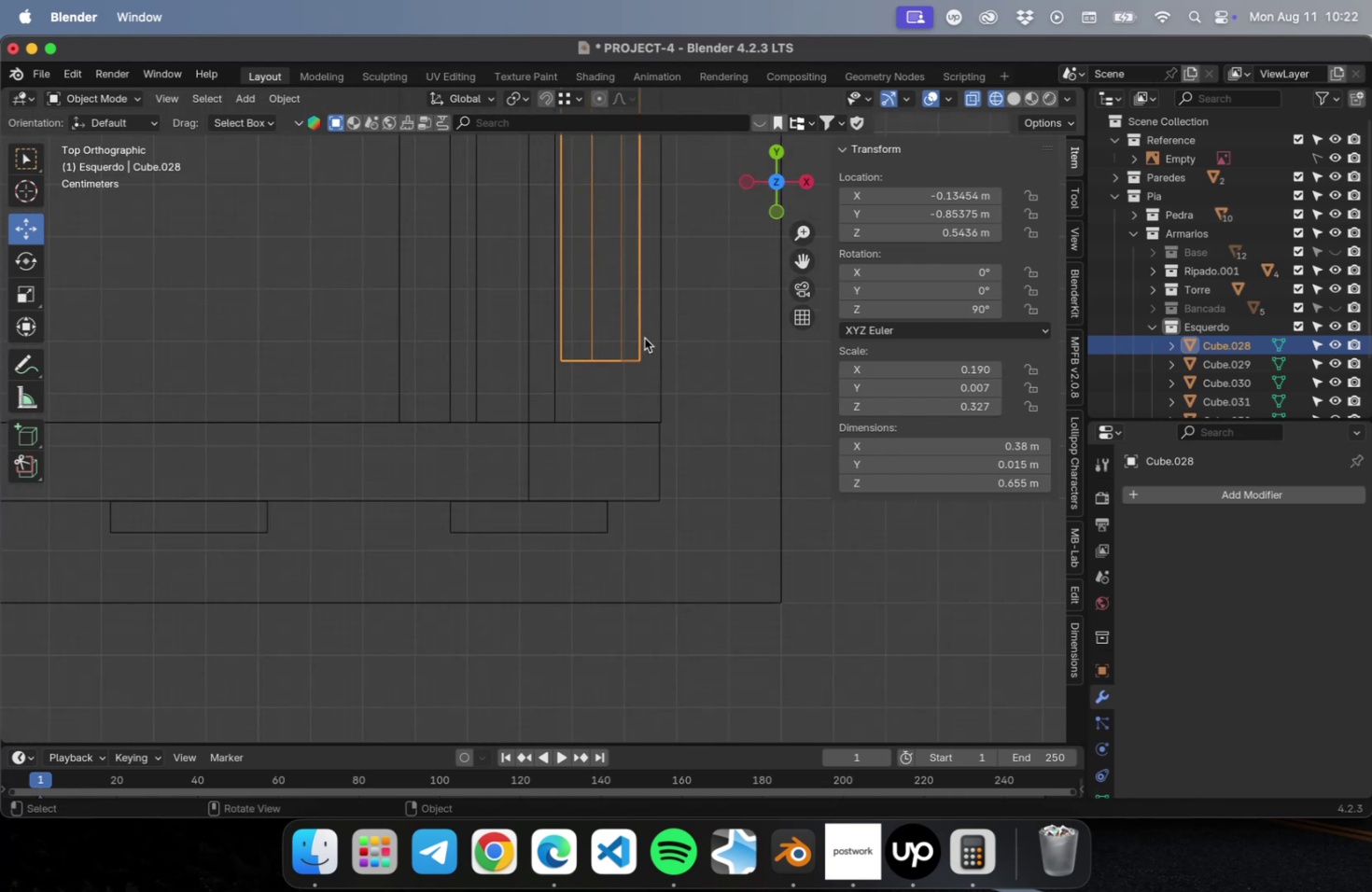 
hold_key(key=ShiftLeft, duration=0.4)
 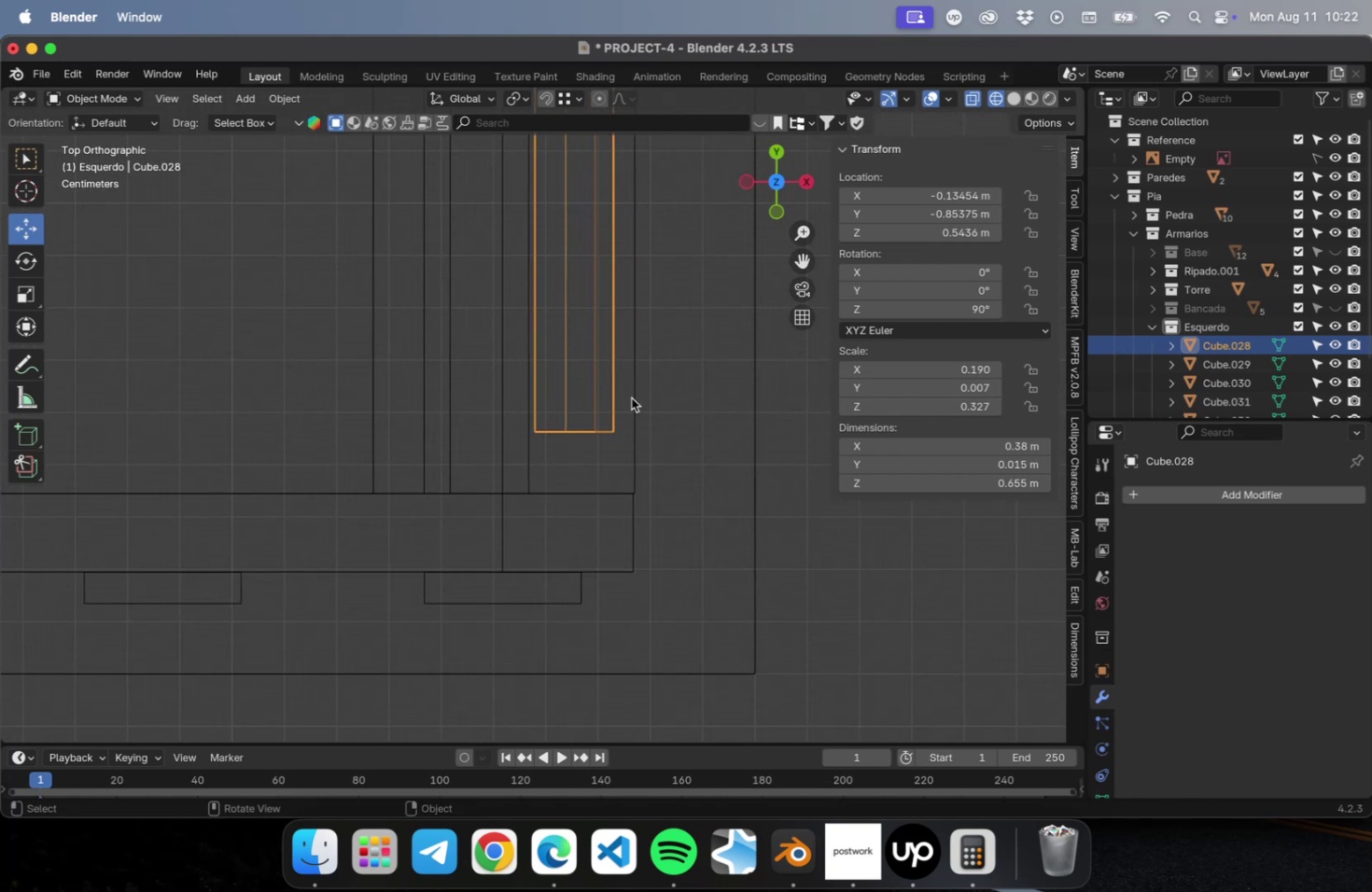 
type(gy)
 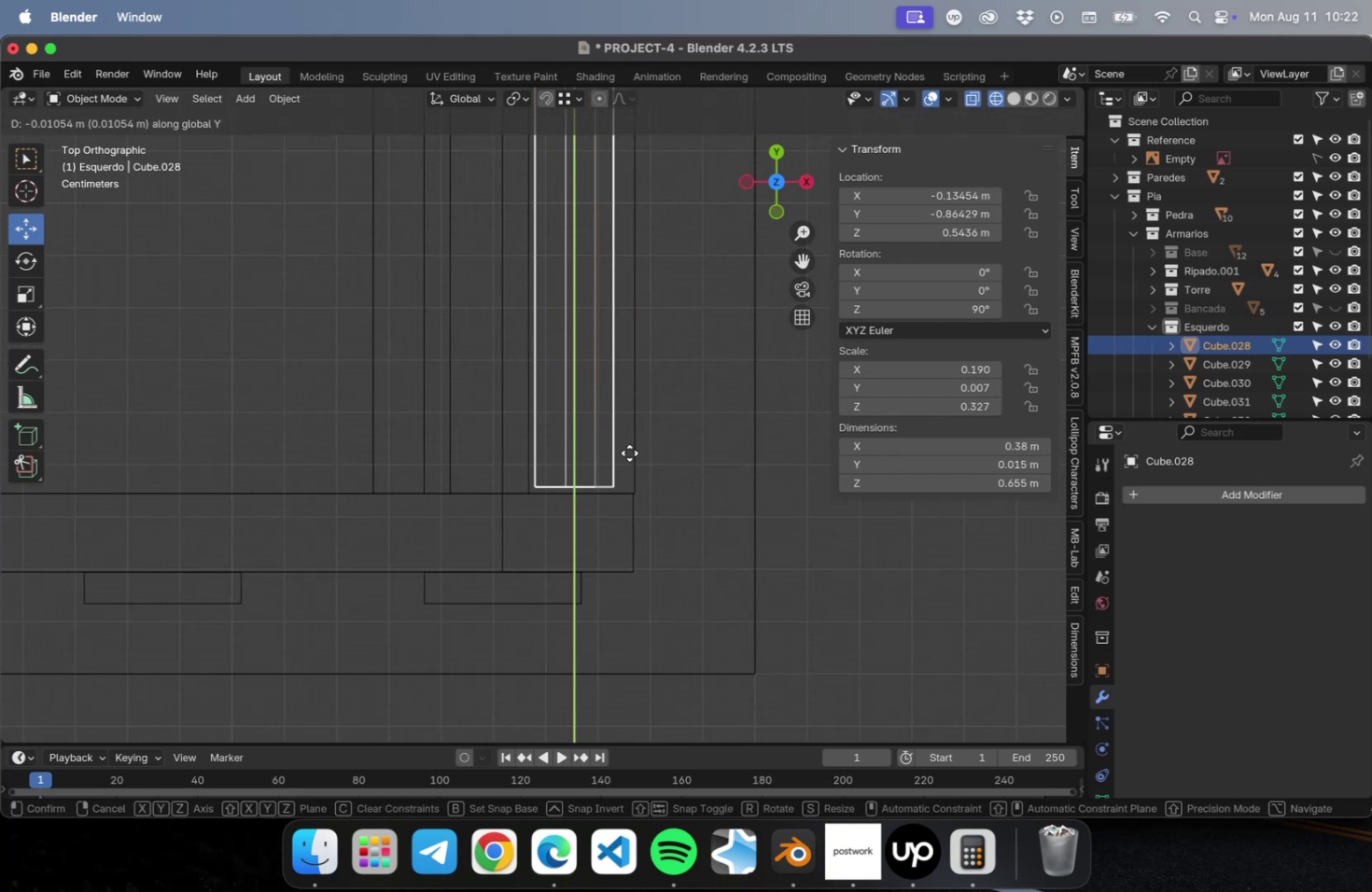 
left_click([629, 452])
 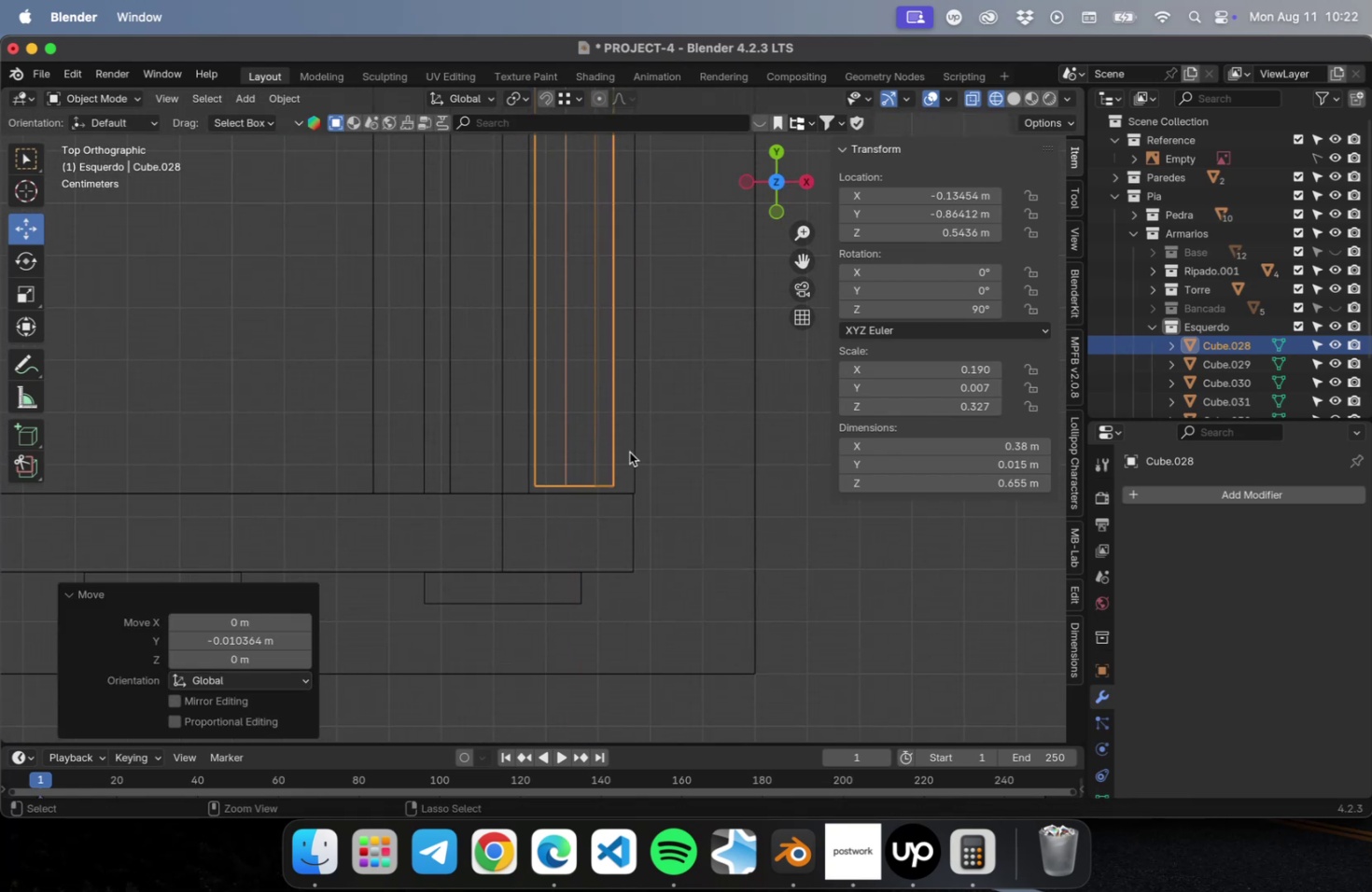 
key(Meta+CommandLeft)
 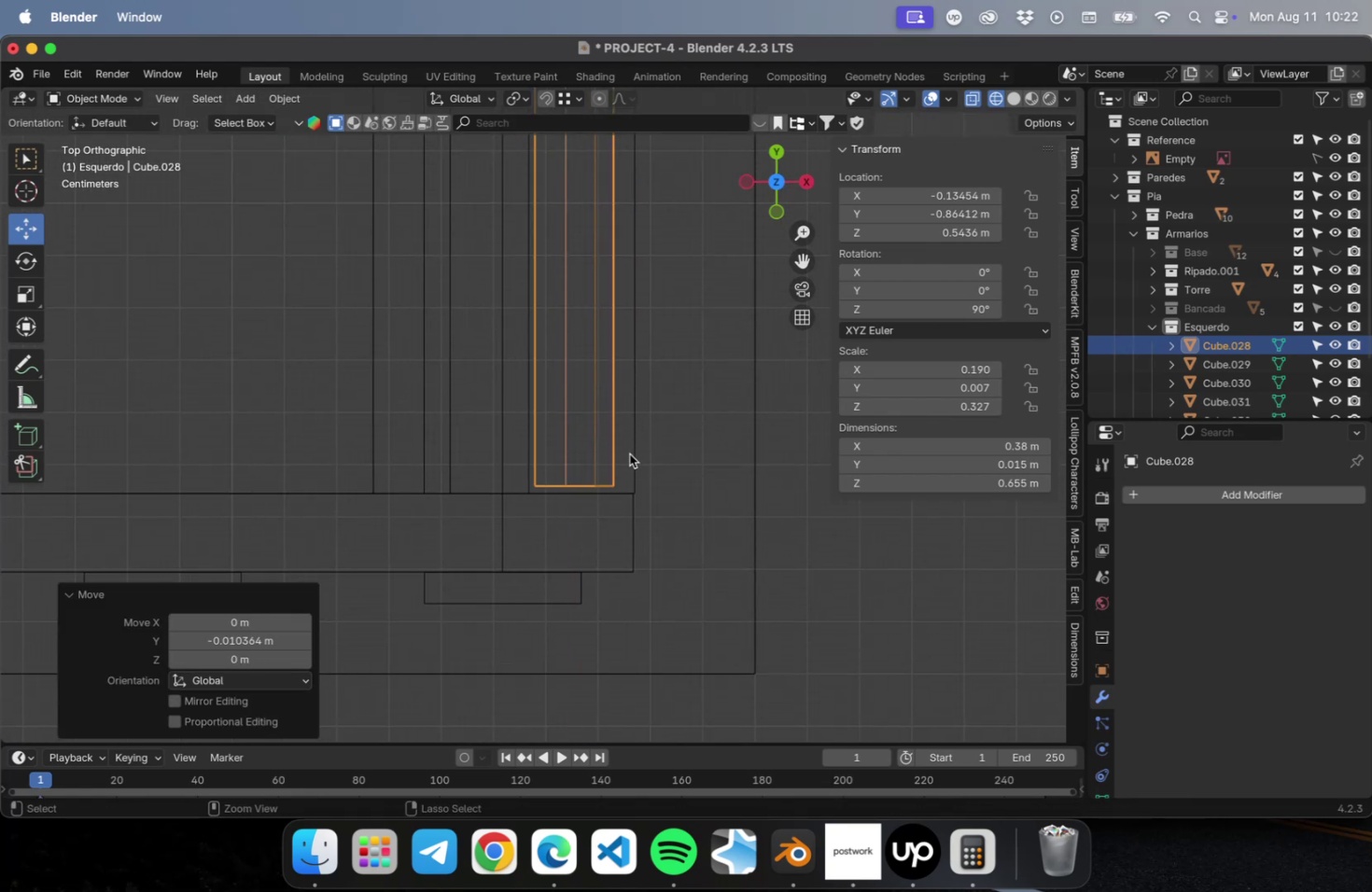 
key(Meta+S)
 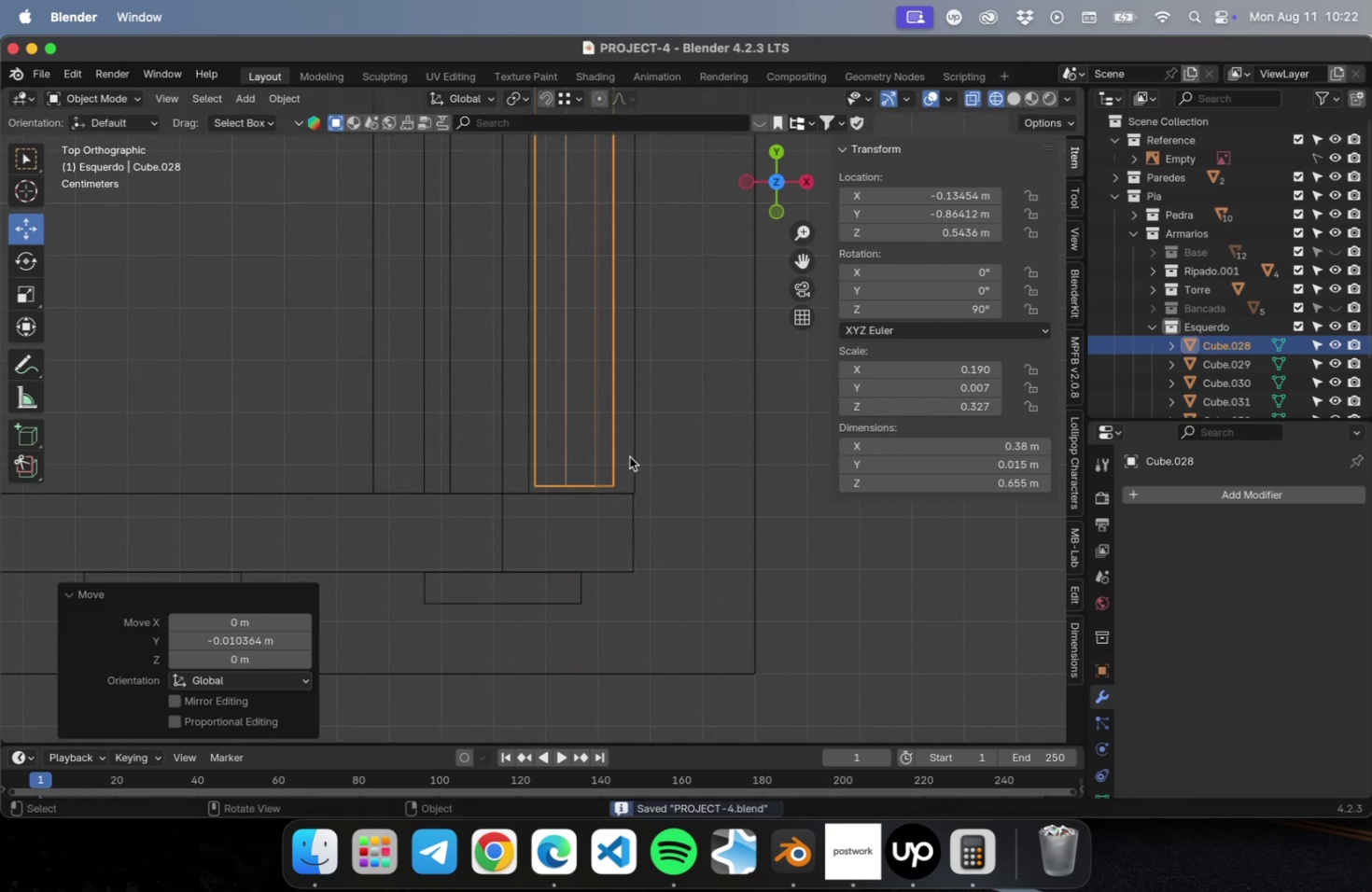 
scroll: coordinate [628, 467], scroll_direction: down, amount: 29.0
 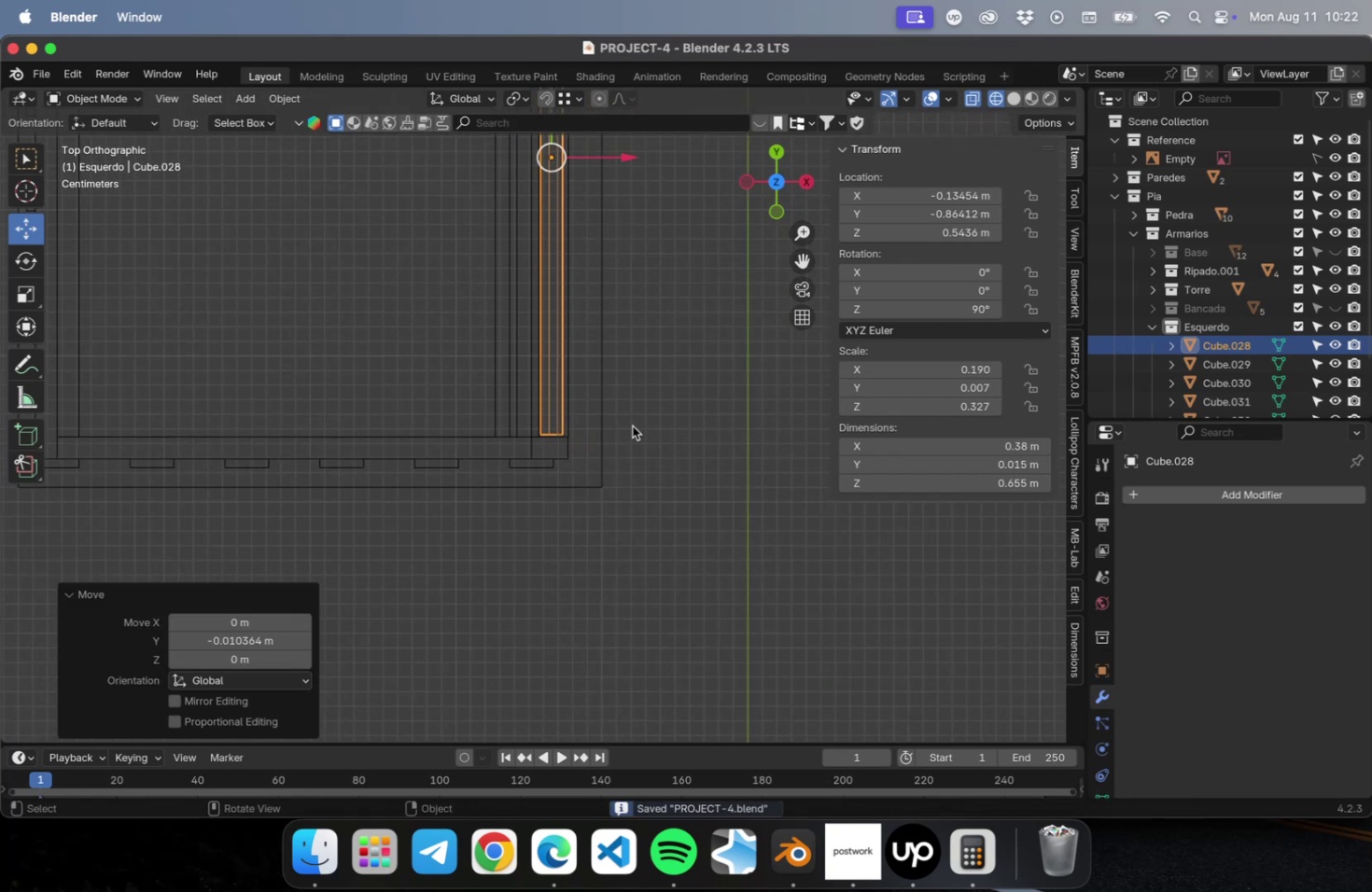 
hold_key(key=ShiftLeft, duration=0.56)
 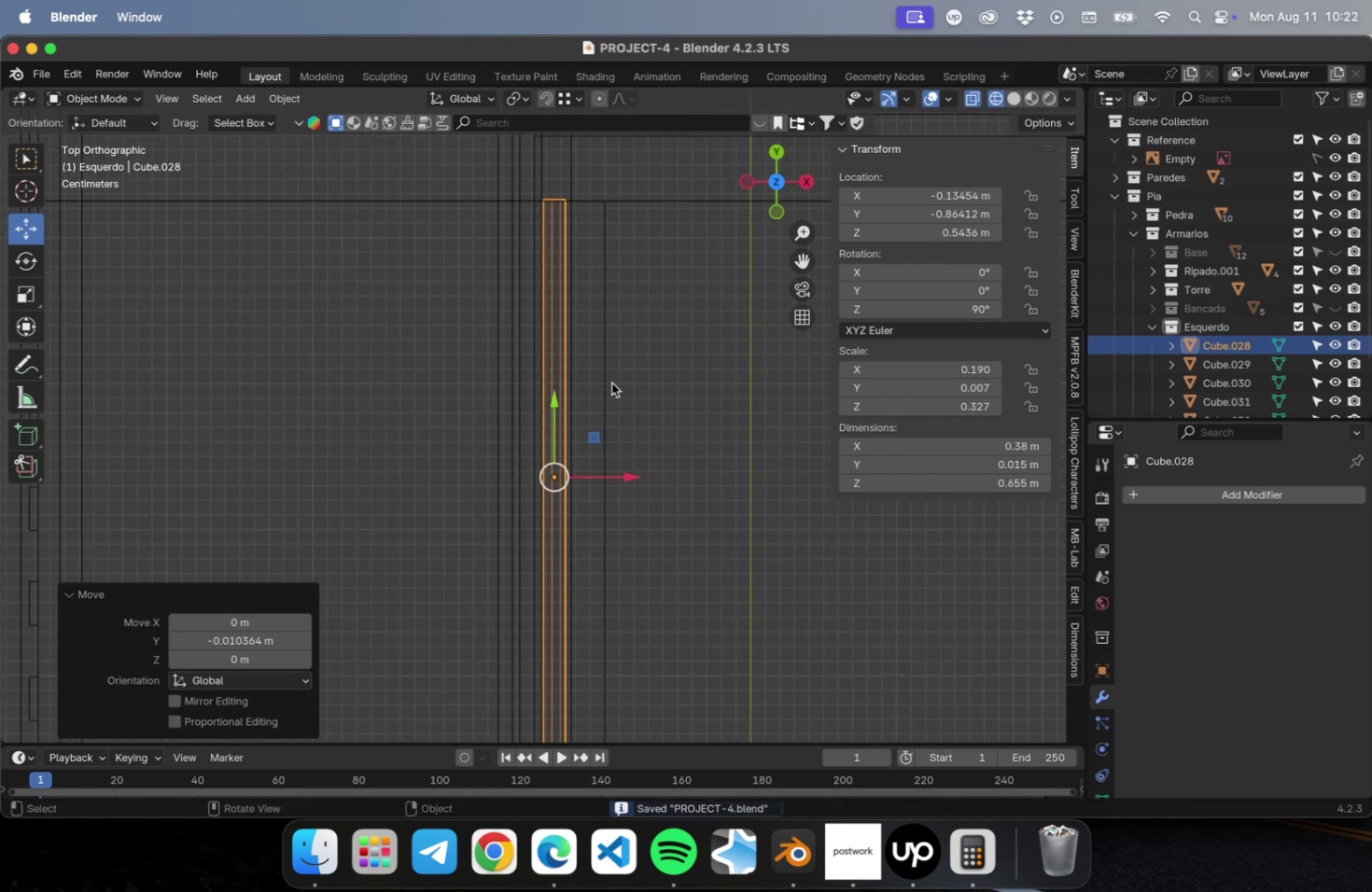 
hold_key(key=ShiftLeft, duration=0.36)
 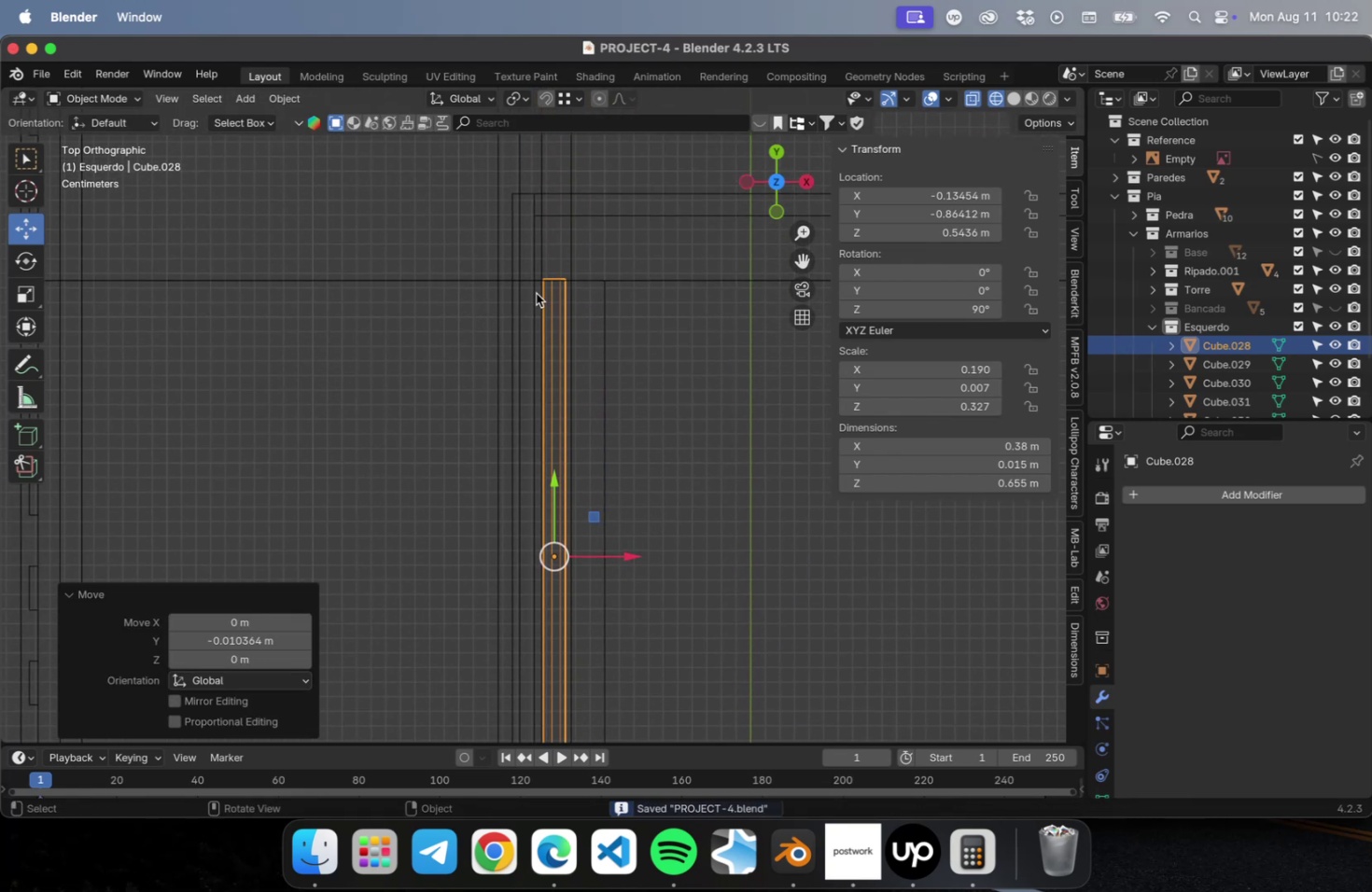 
scroll: coordinate [530, 259], scroll_direction: up, amount: 22.0
 